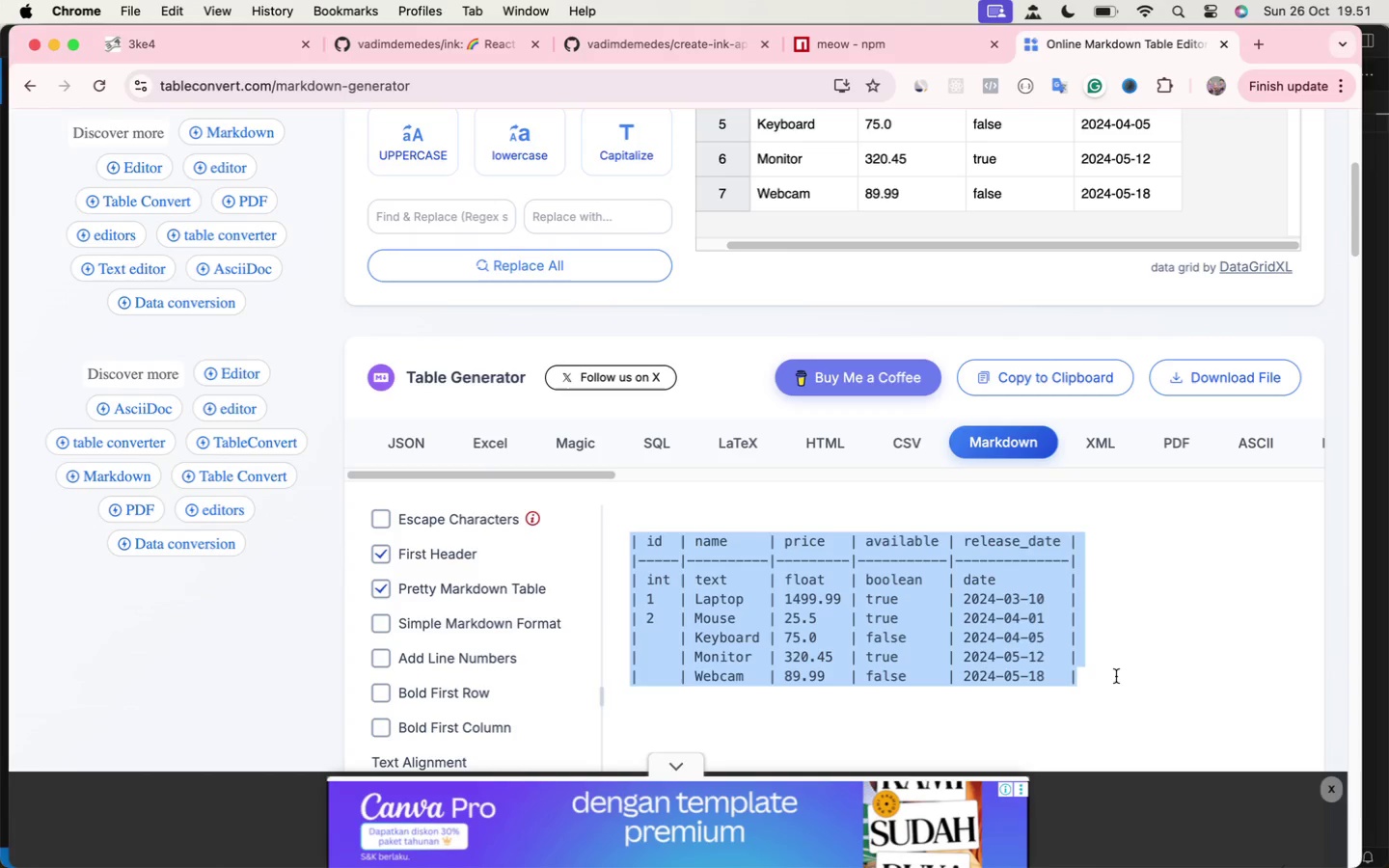 
key(Meta+C)
 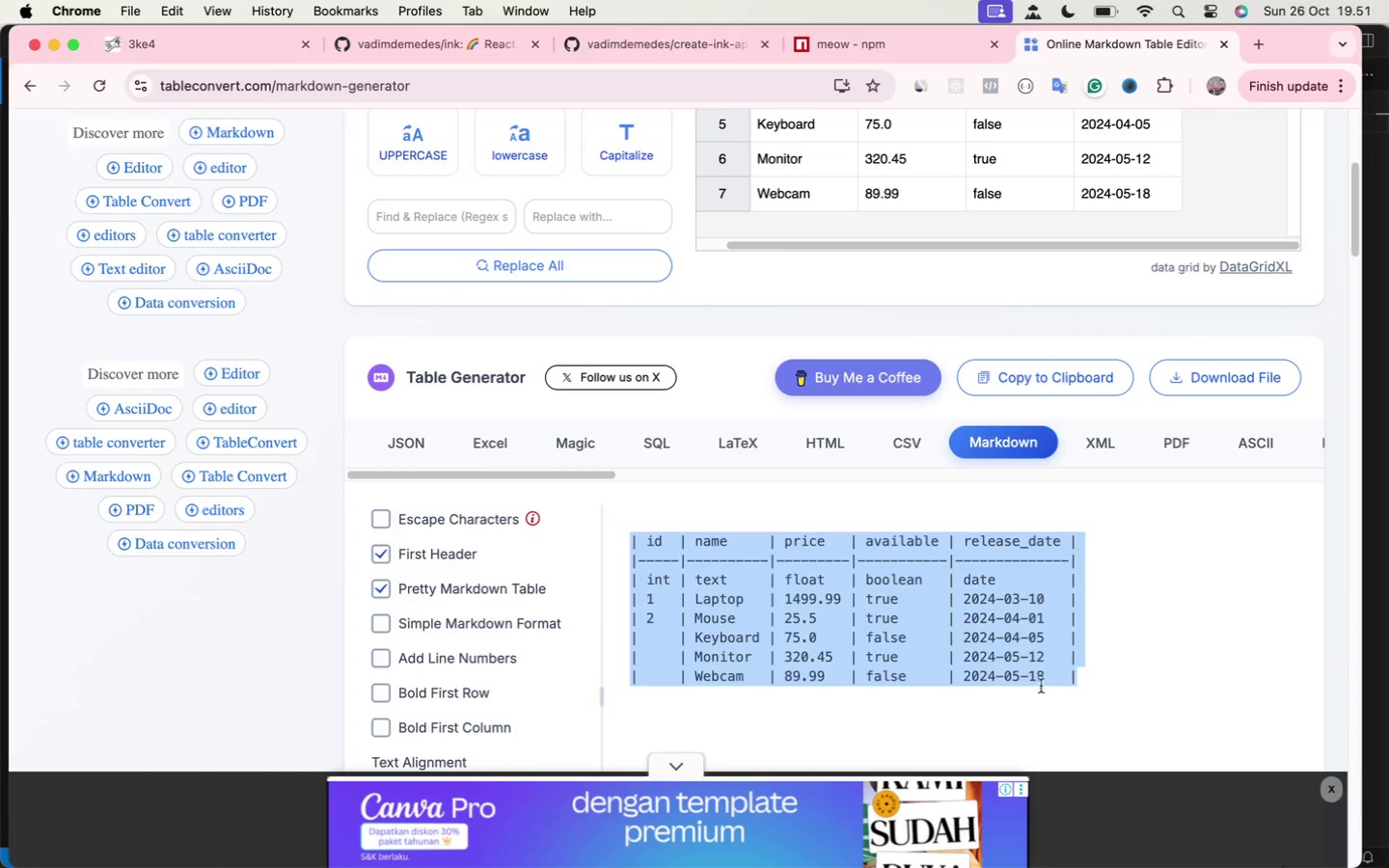 
mouse_move([26, 548])
 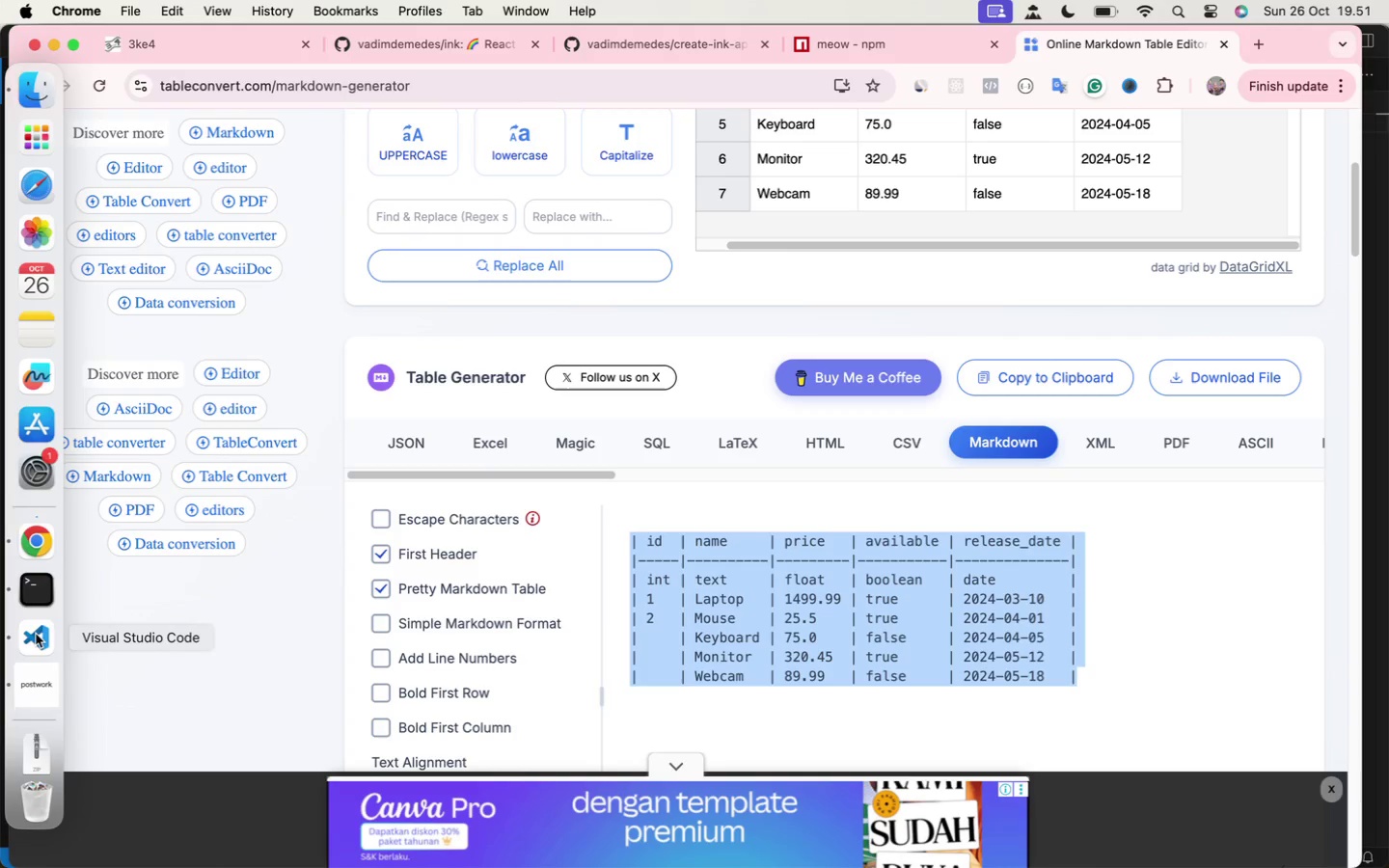 
left_click_drag(start_coordinate=[36, 635], to_coordinate=[36, 639])
 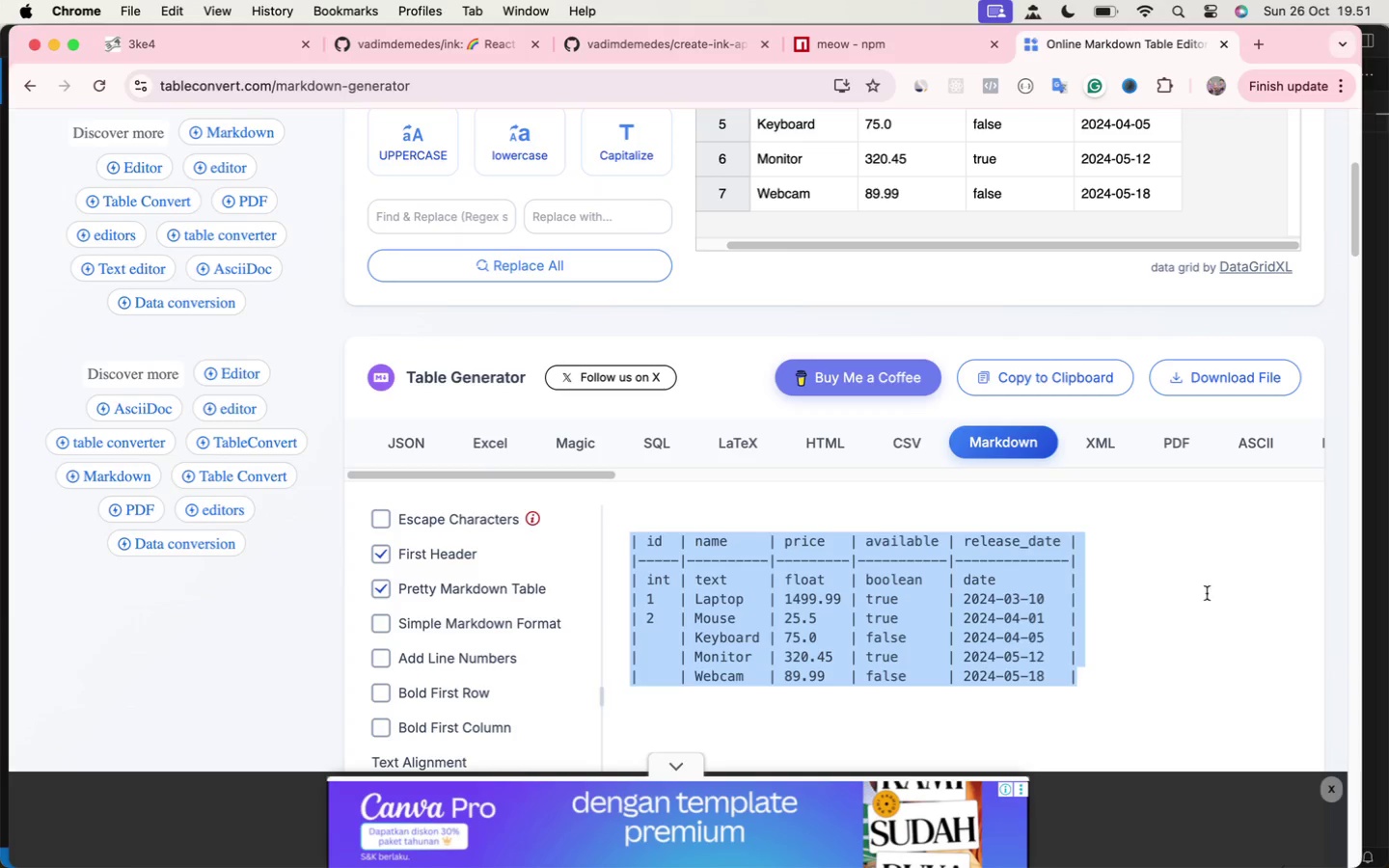 
wait(9.03)
 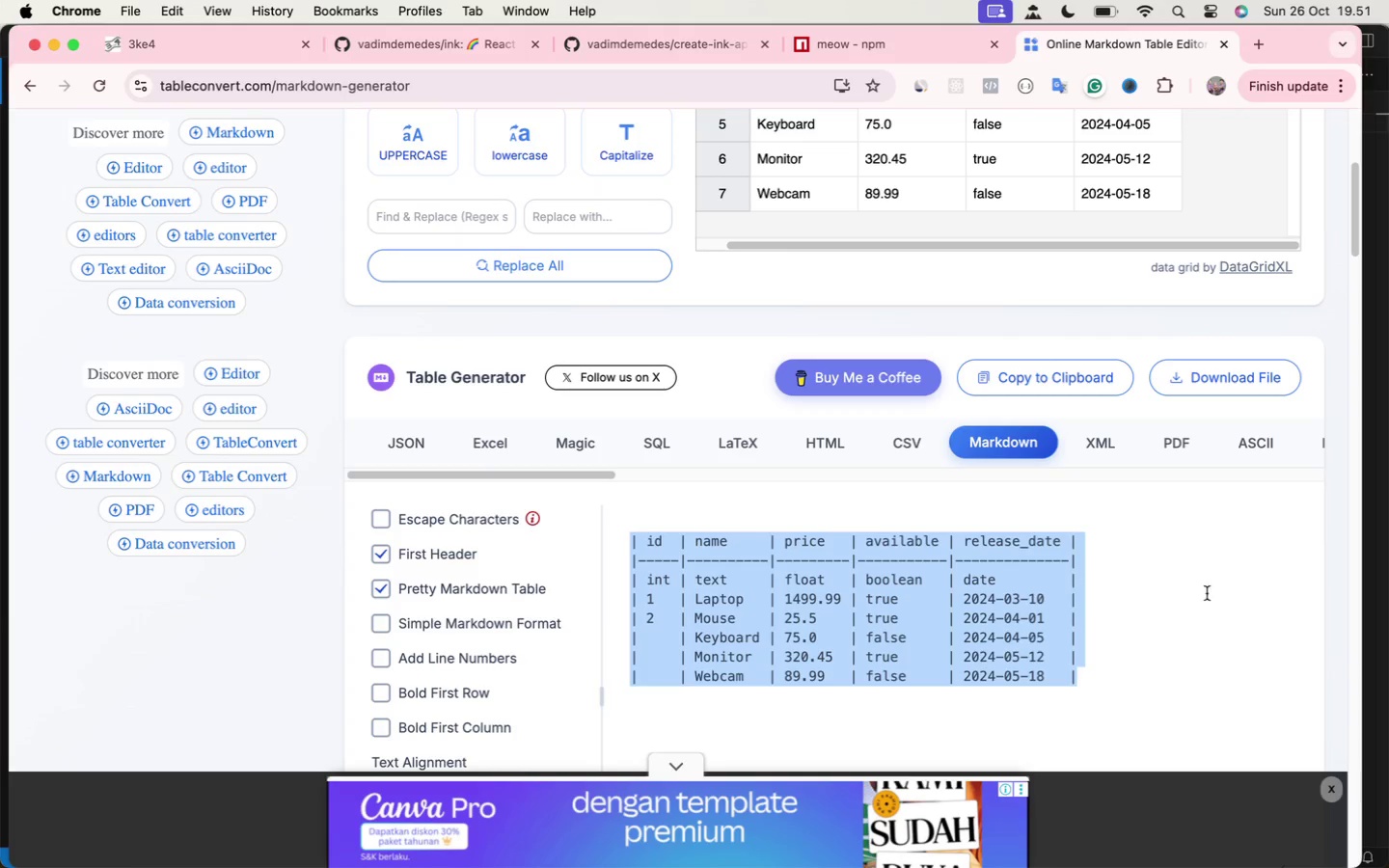 
left_click([28, 631])
 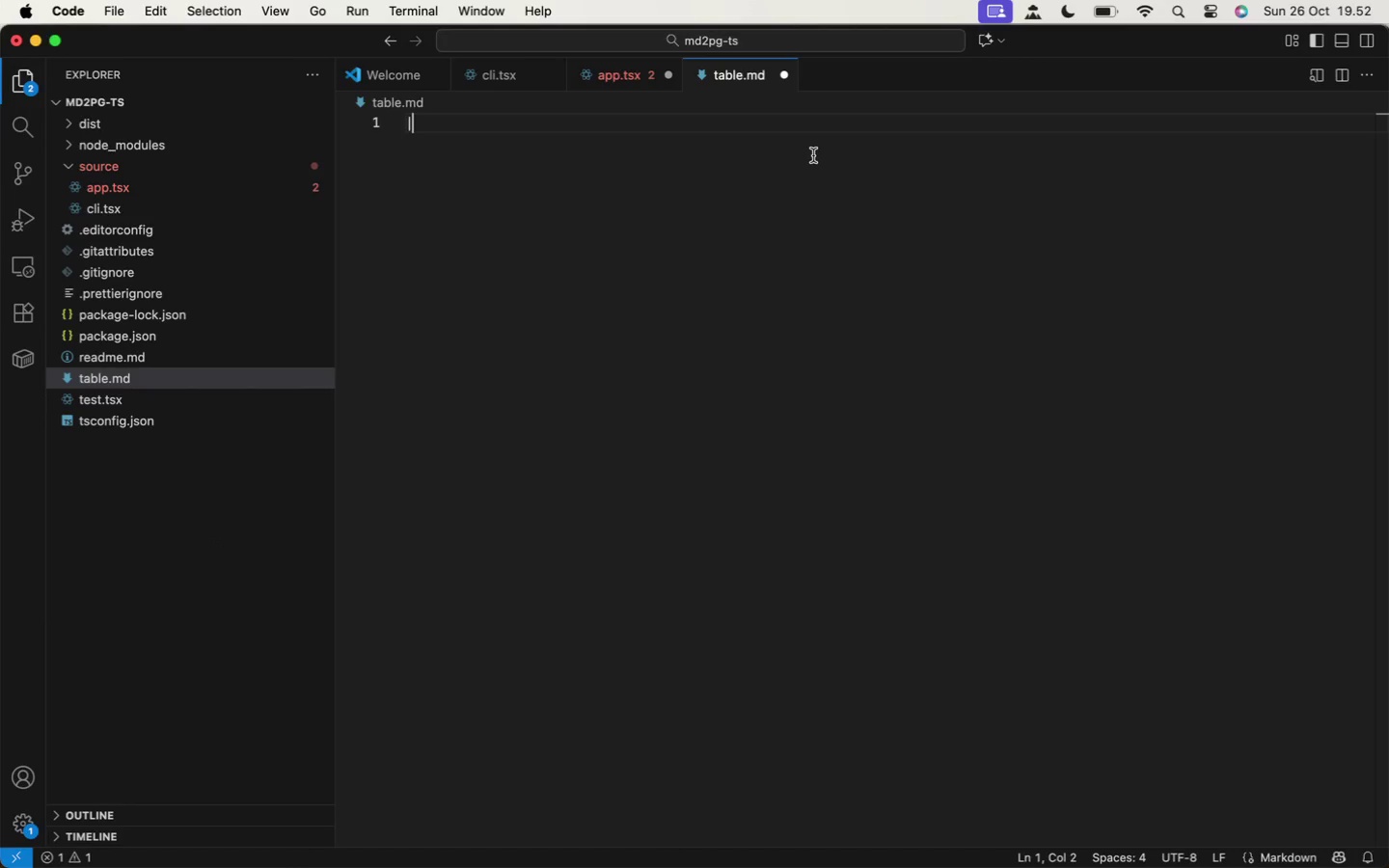 
key(Backspace)
 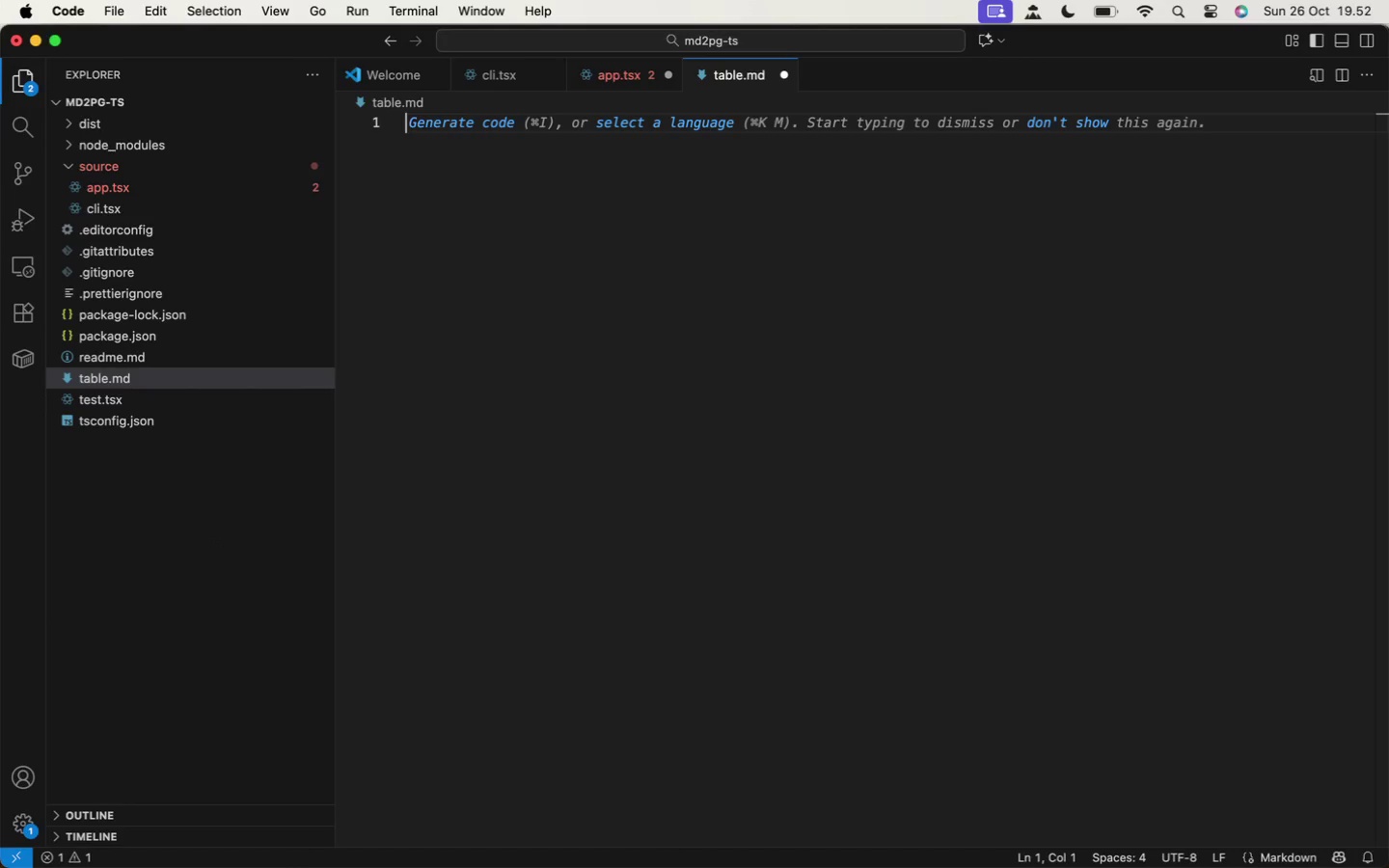 
key(Backspace)
 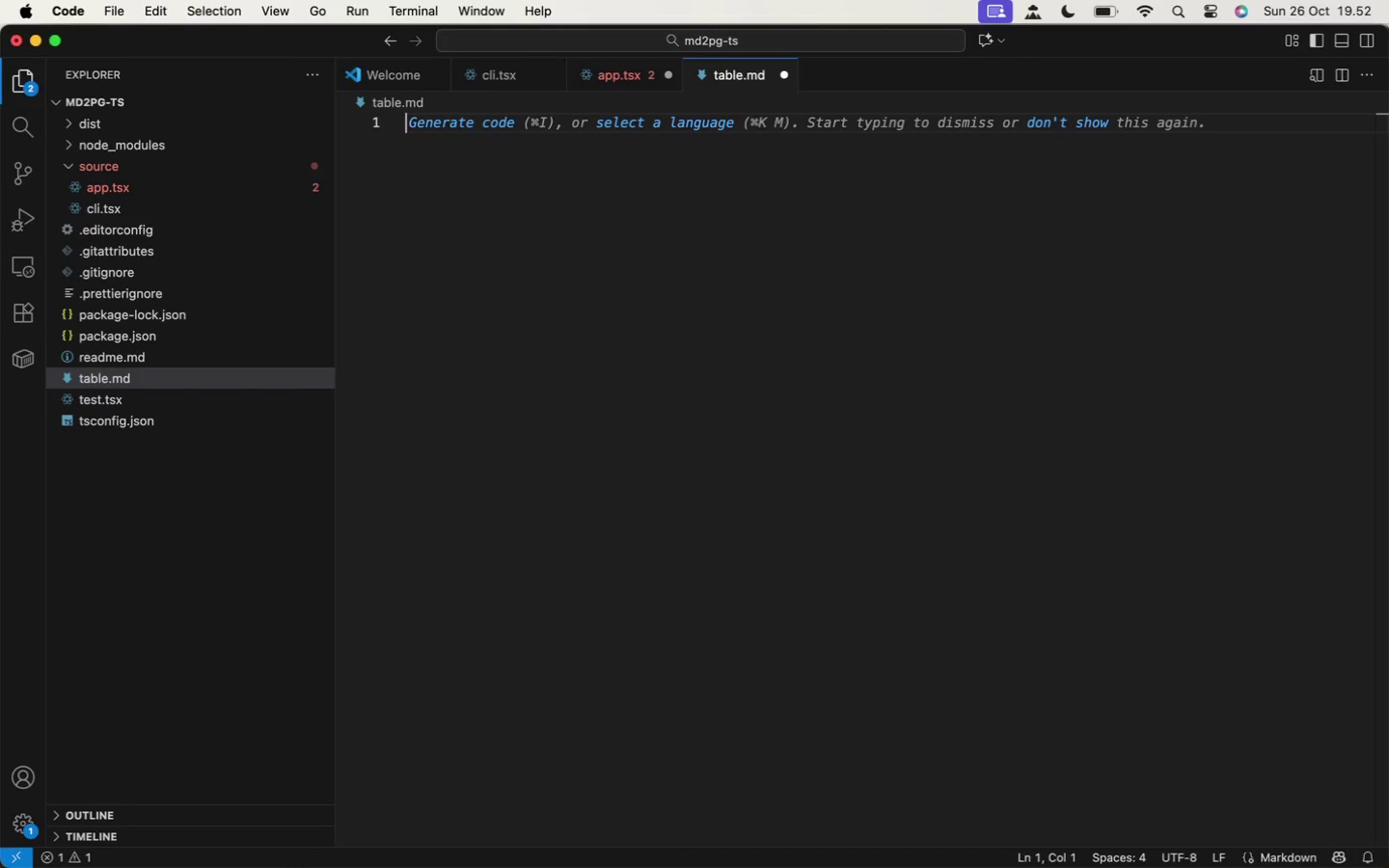 
key(Backspace)
 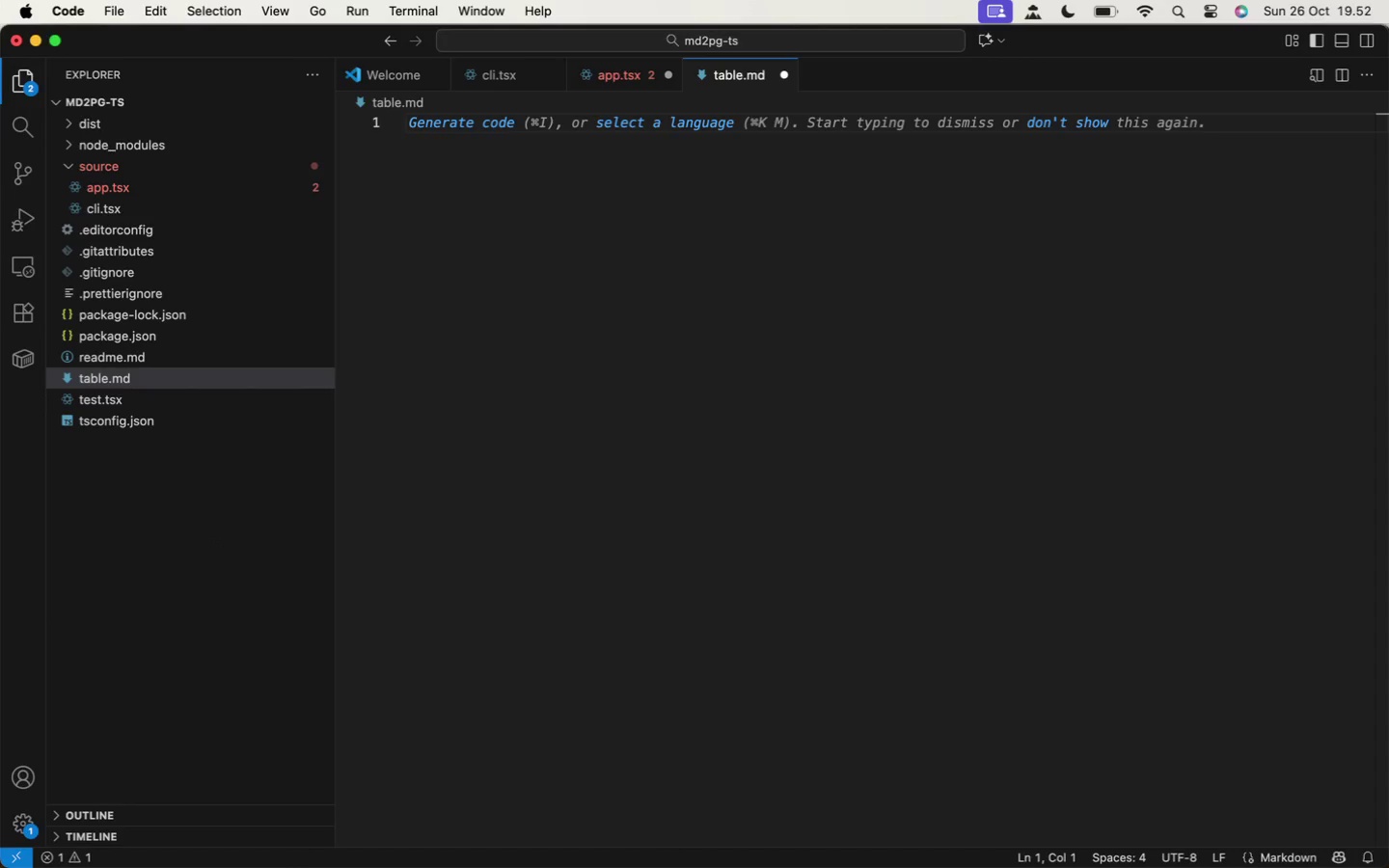 
key(Meta+V)
 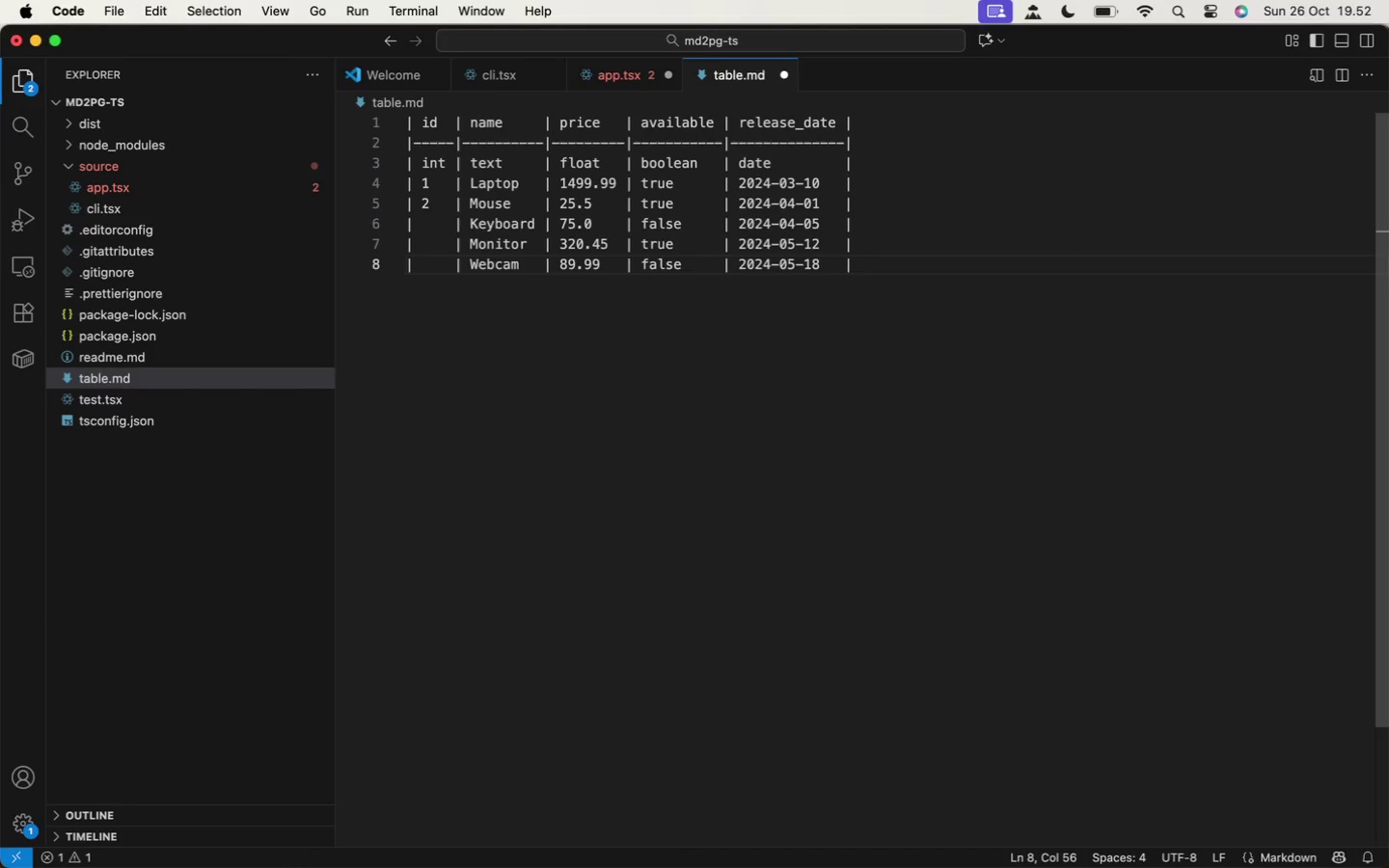 
key(Meta+S)
 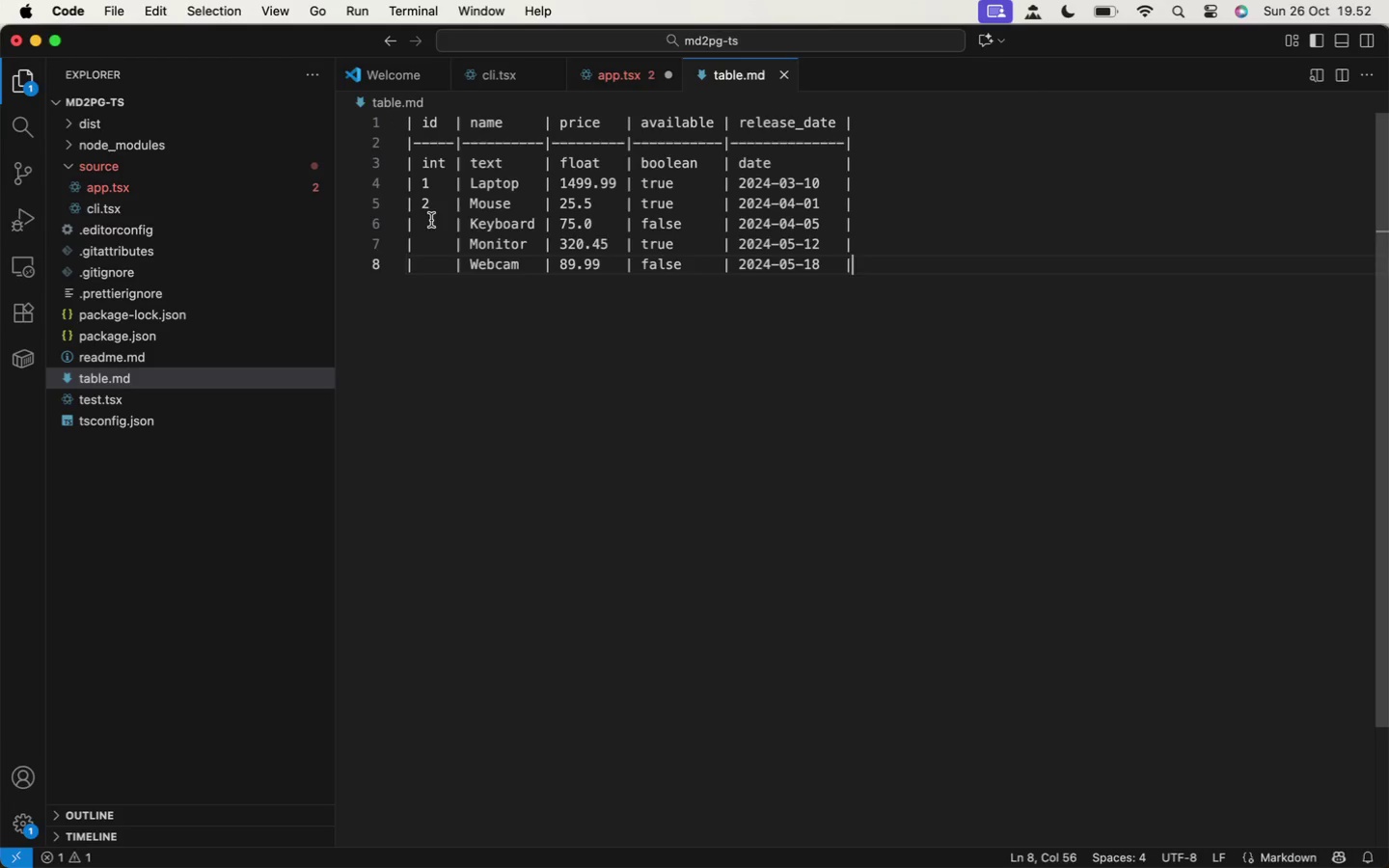 
wait(5.01)
 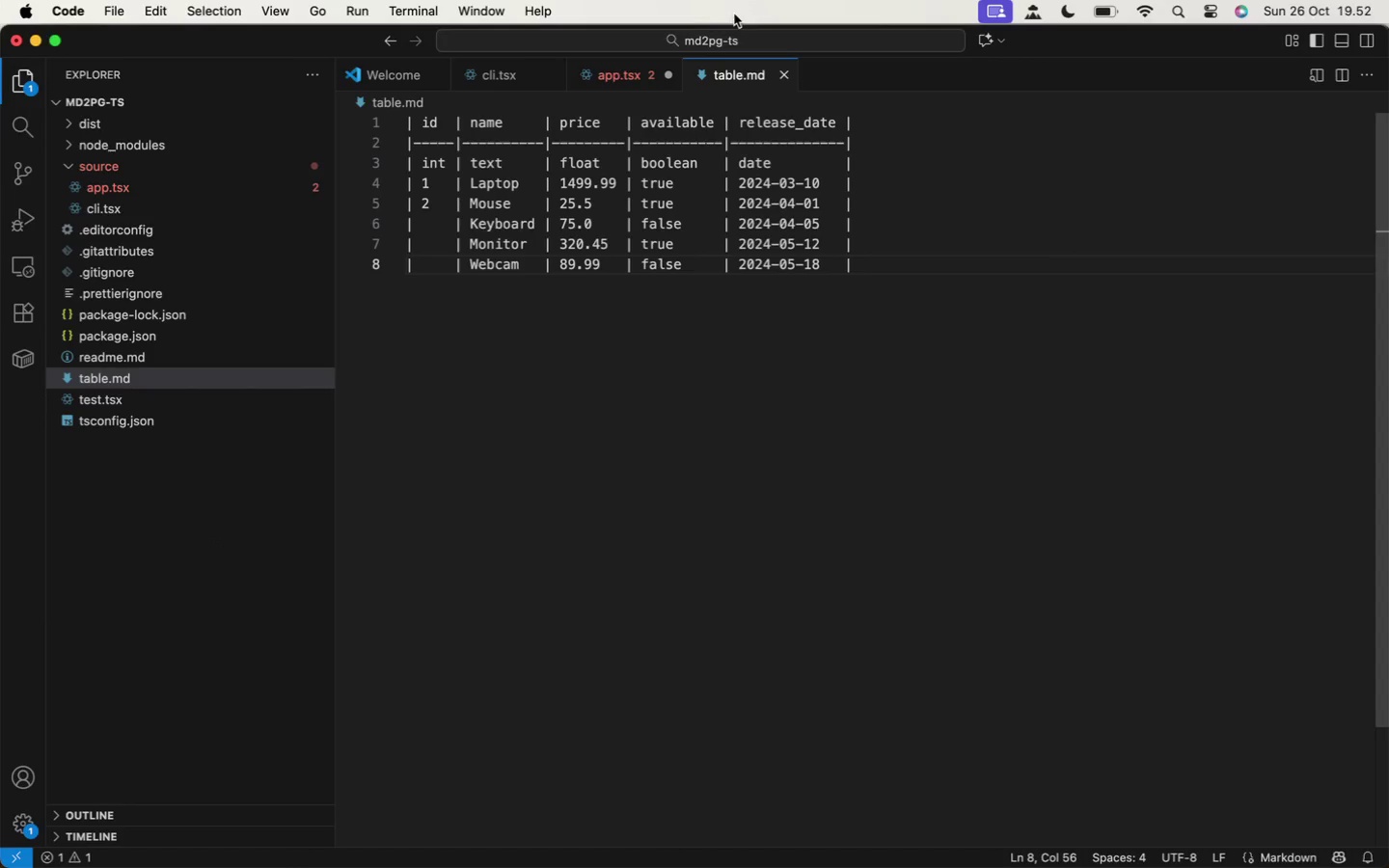 
key(ArrowLeft)
 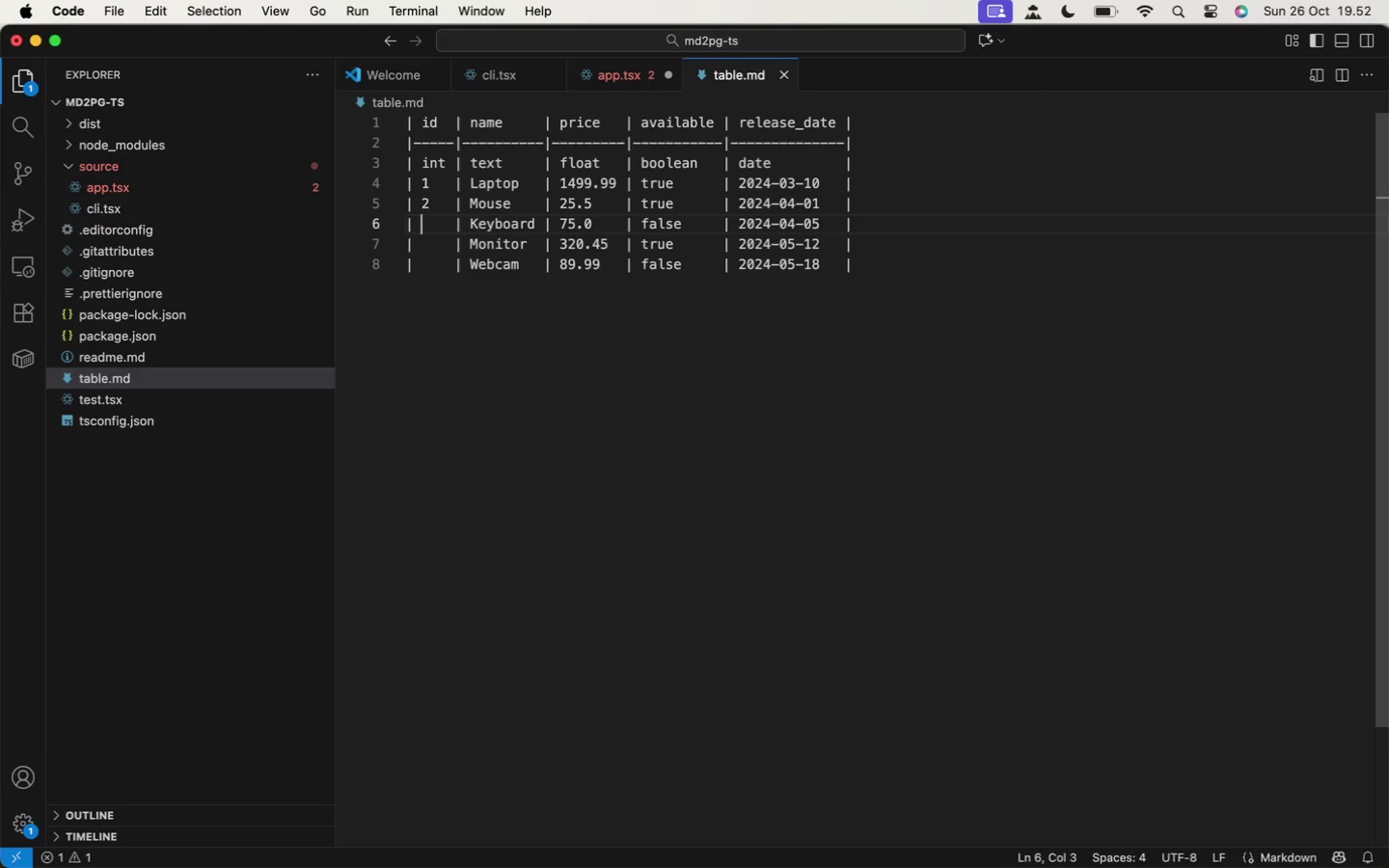 
key(3)
 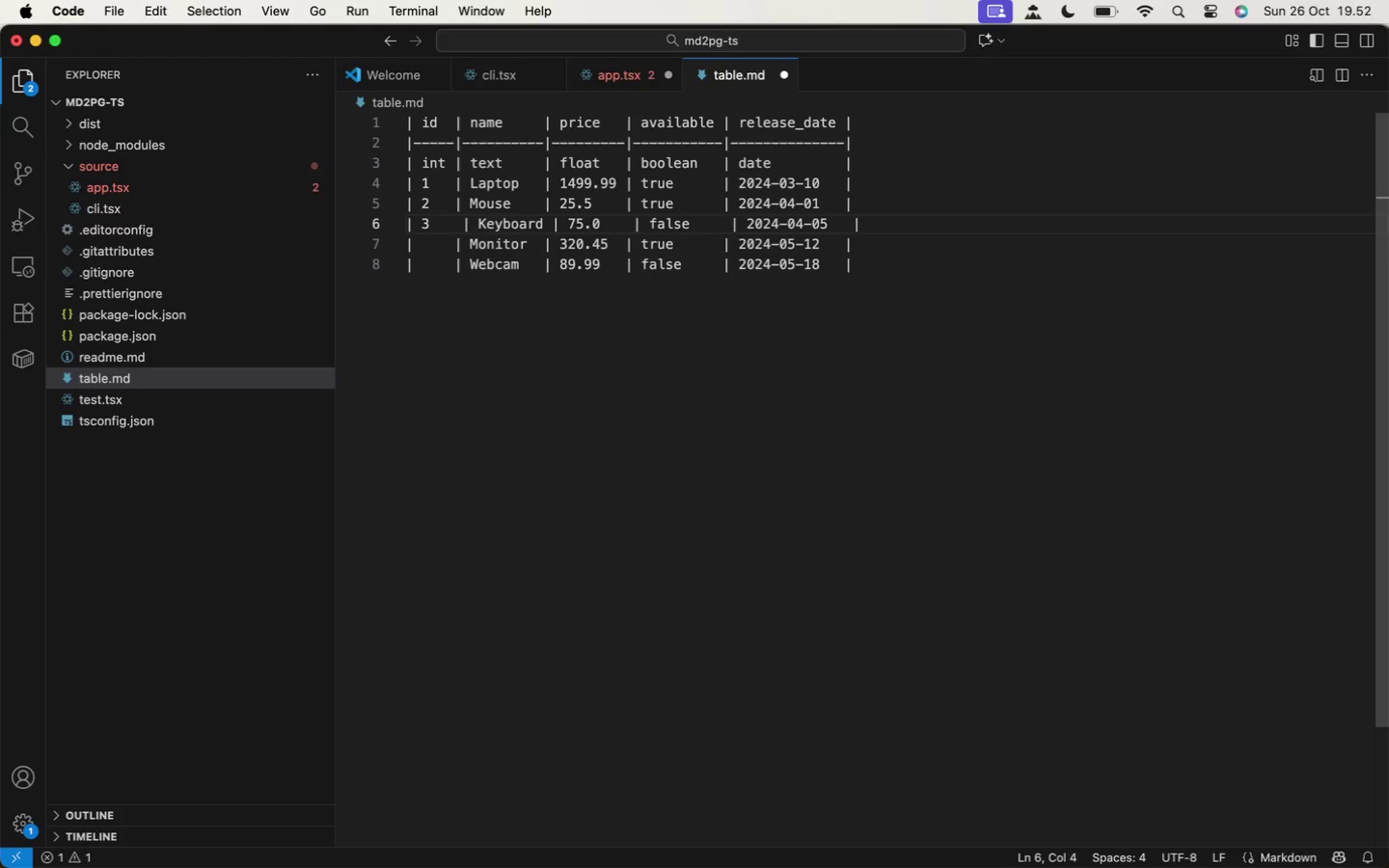 
key(ArrowRight)
 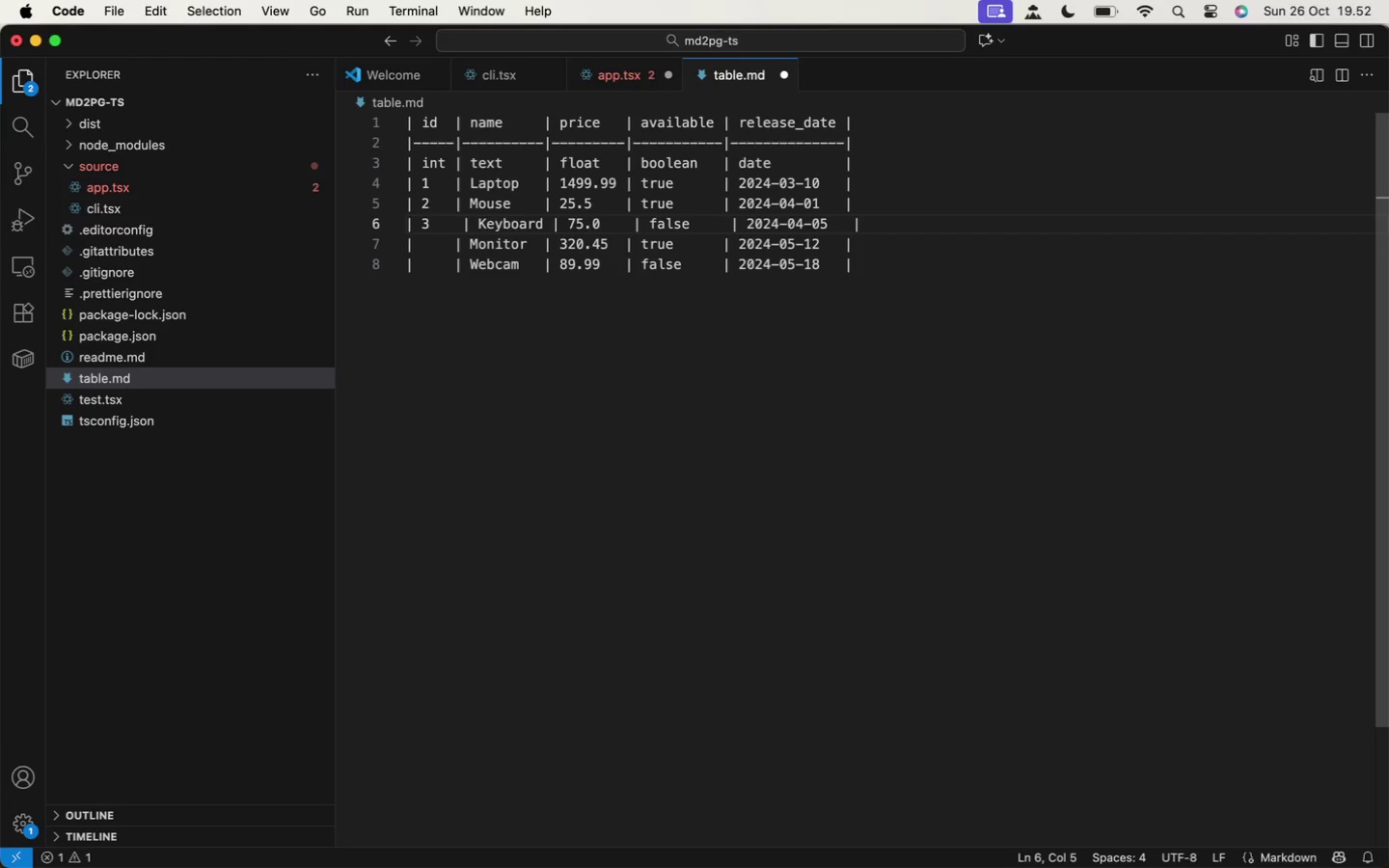 
key(Backspace)
 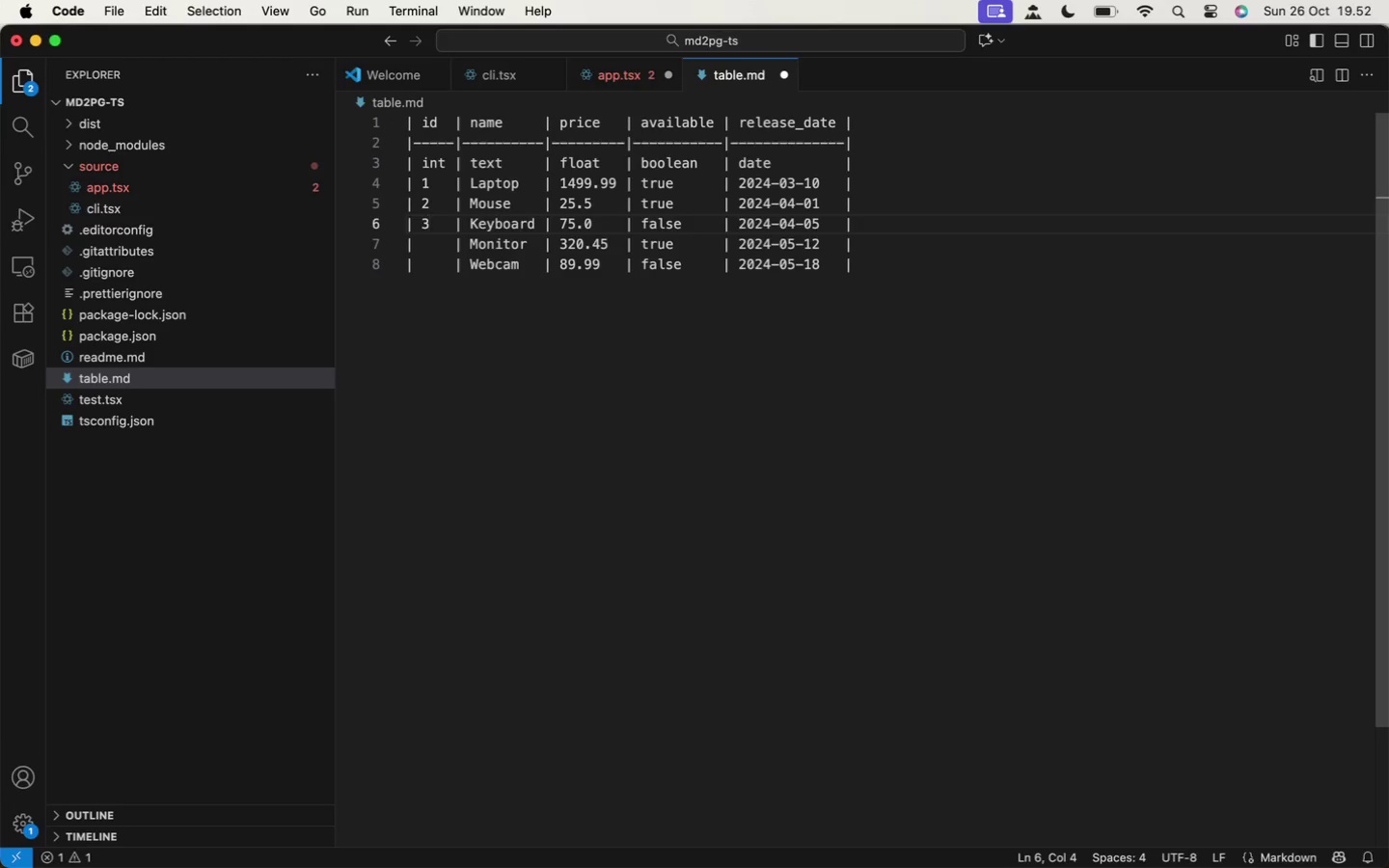 
key(ArrowDown)
 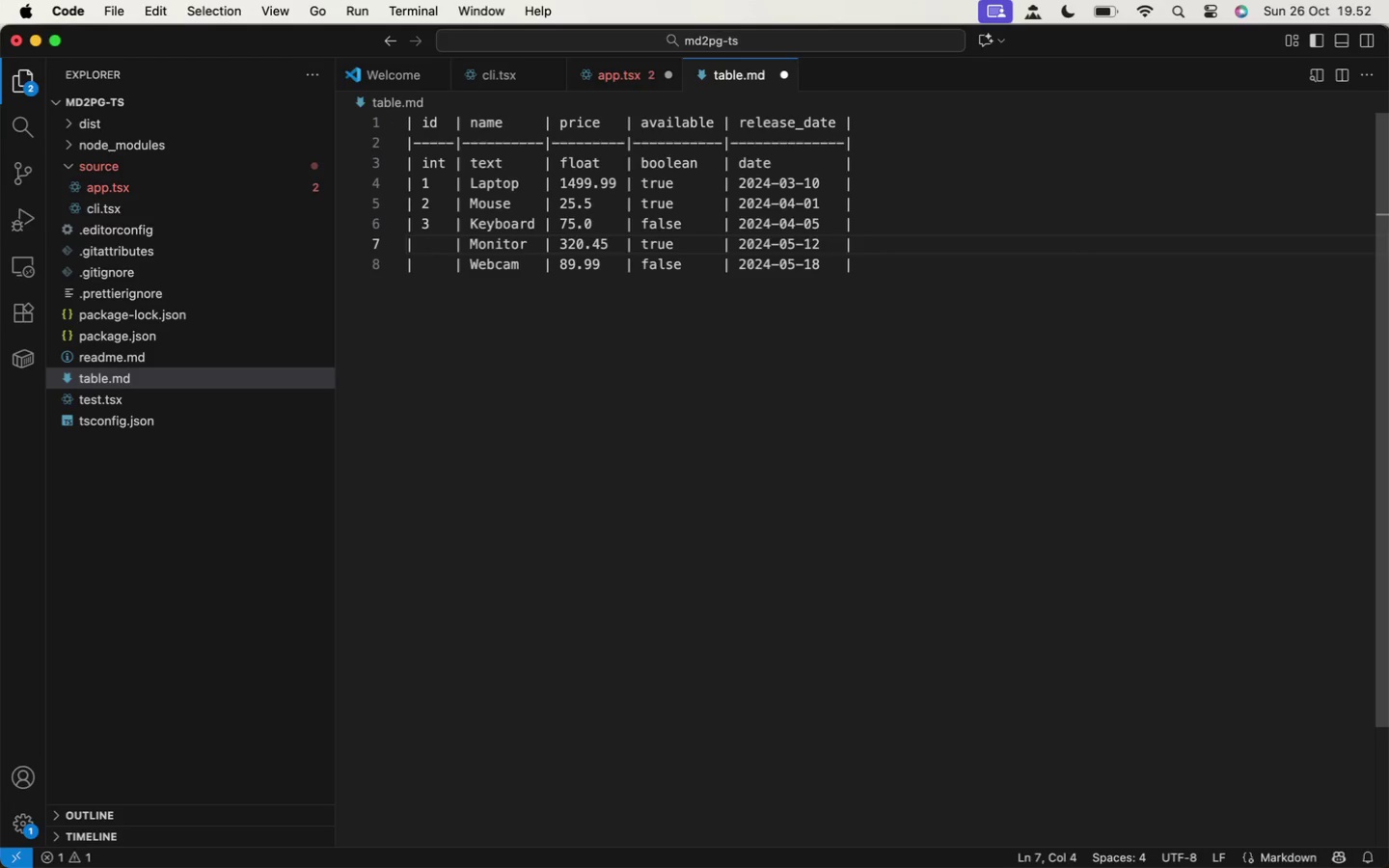 
key(ArrowLeft)
 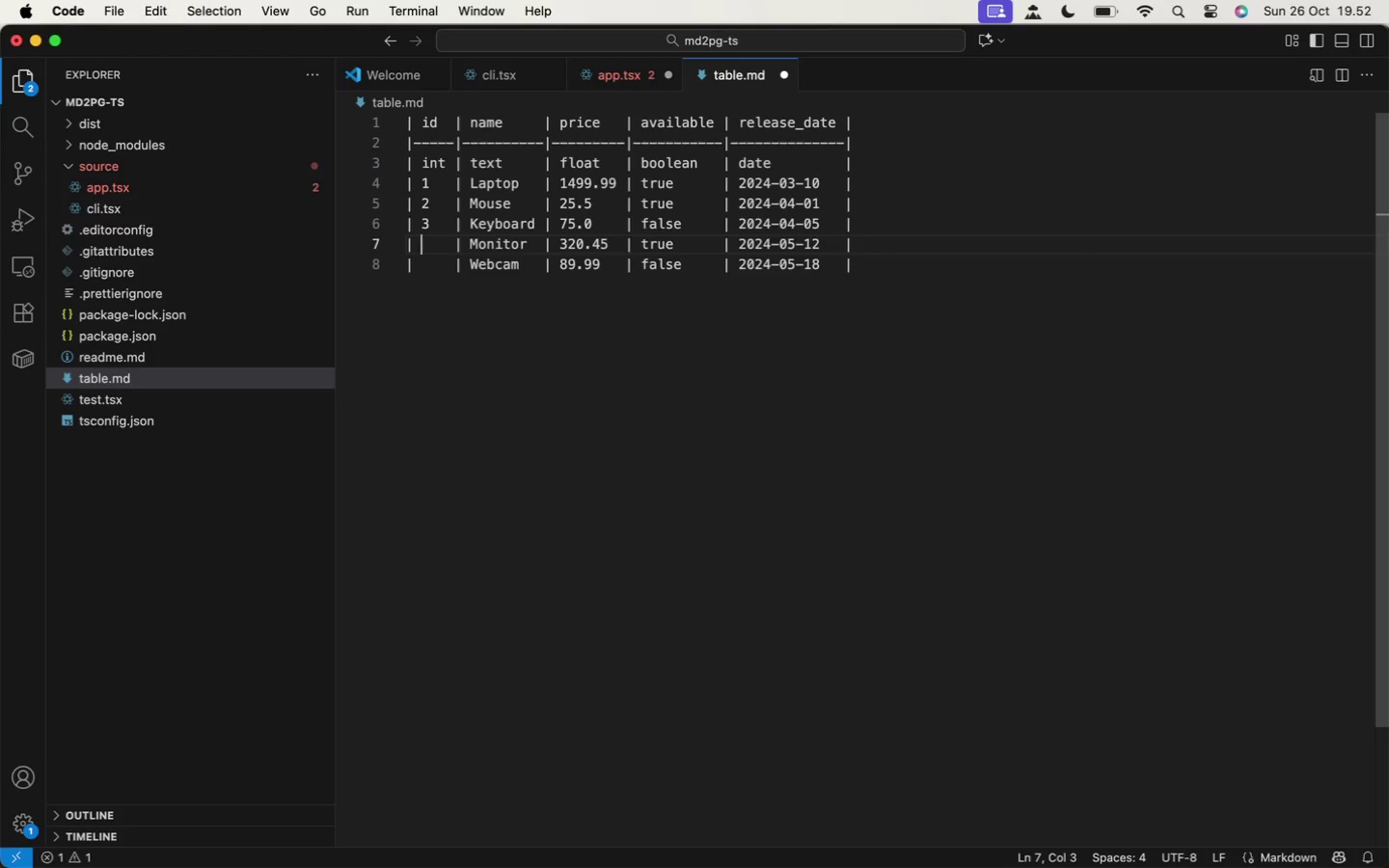 
key(4)
 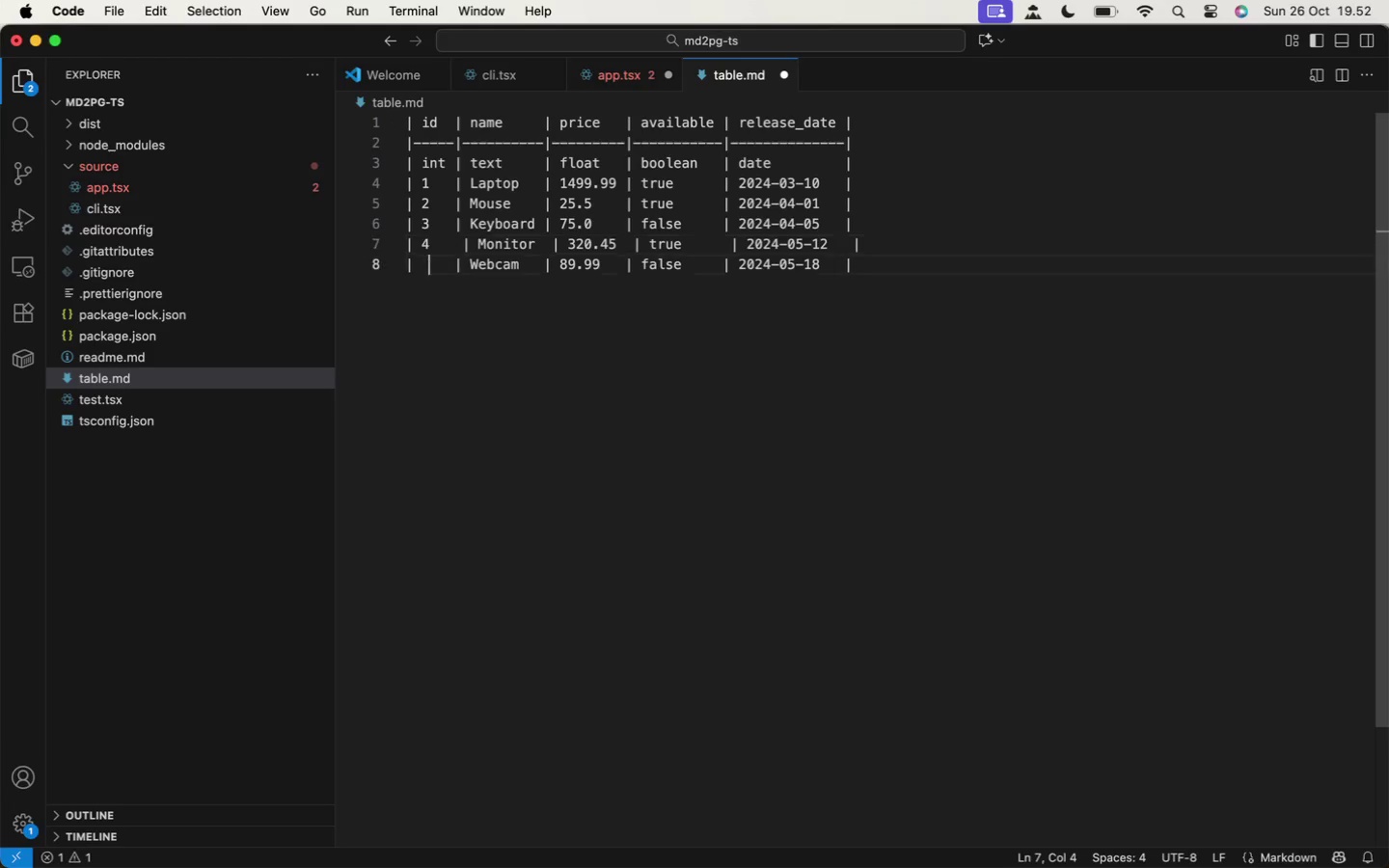 
key(ArrowDown)
 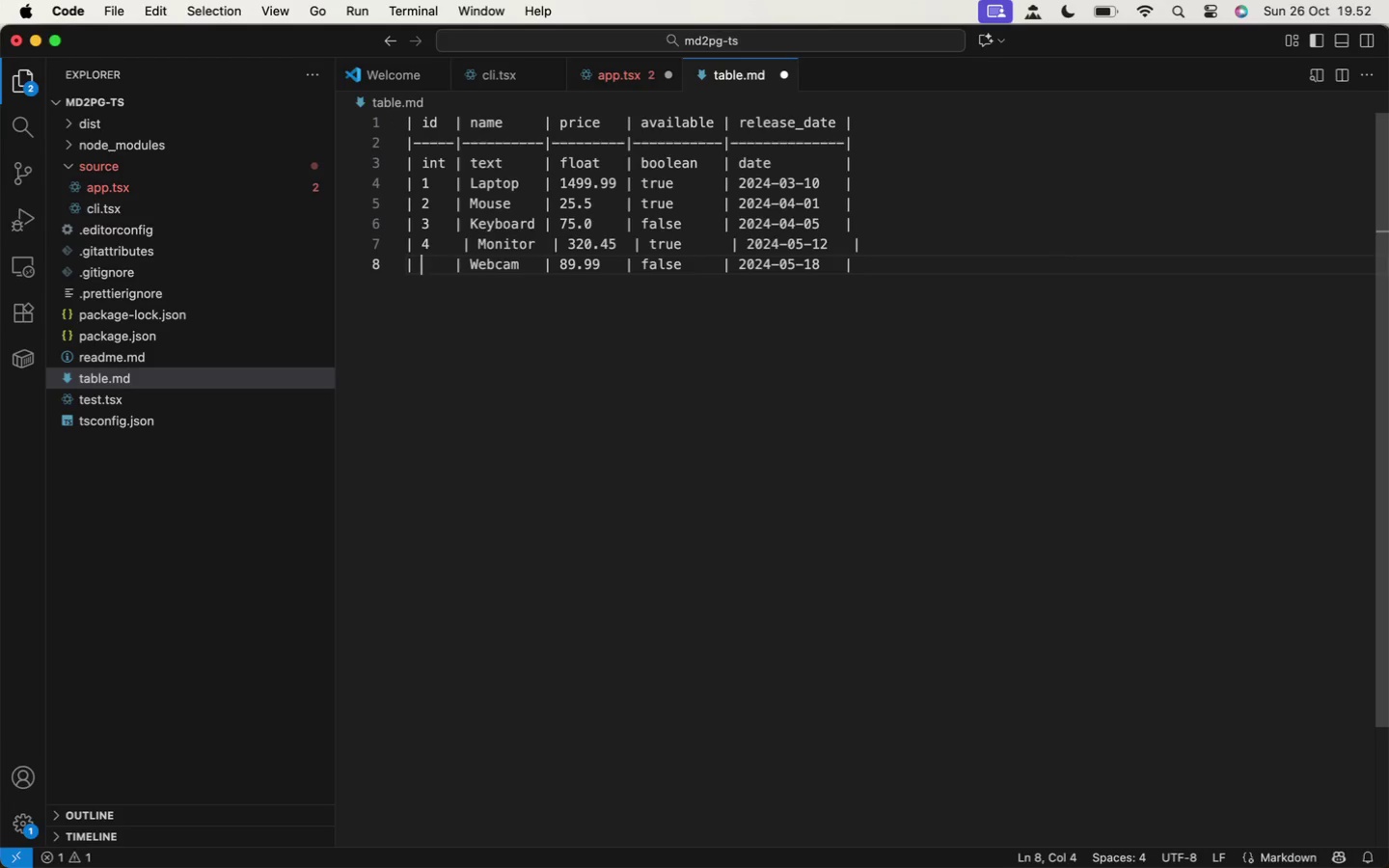 
key(ArrowLeft)
 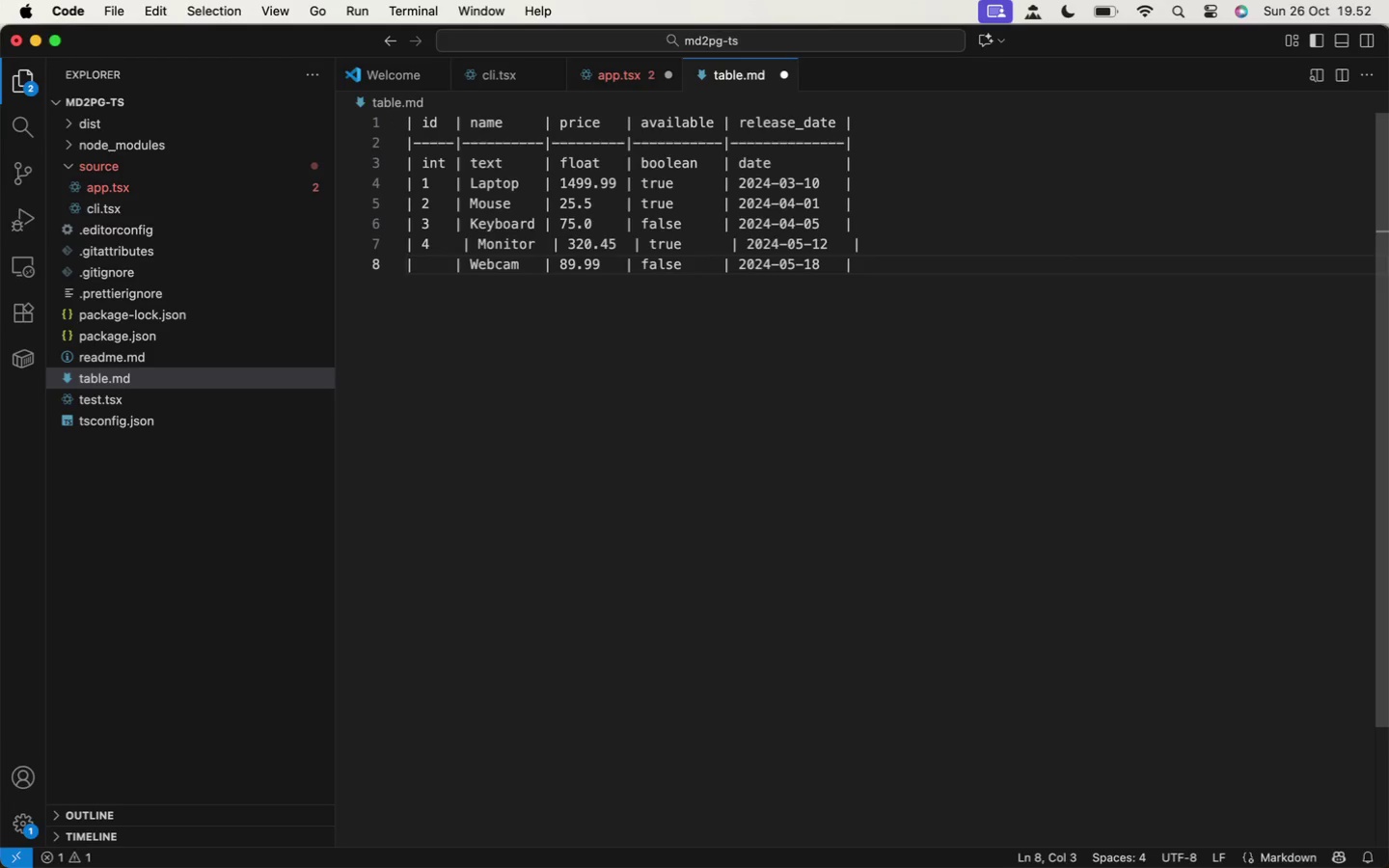 
key(5)
 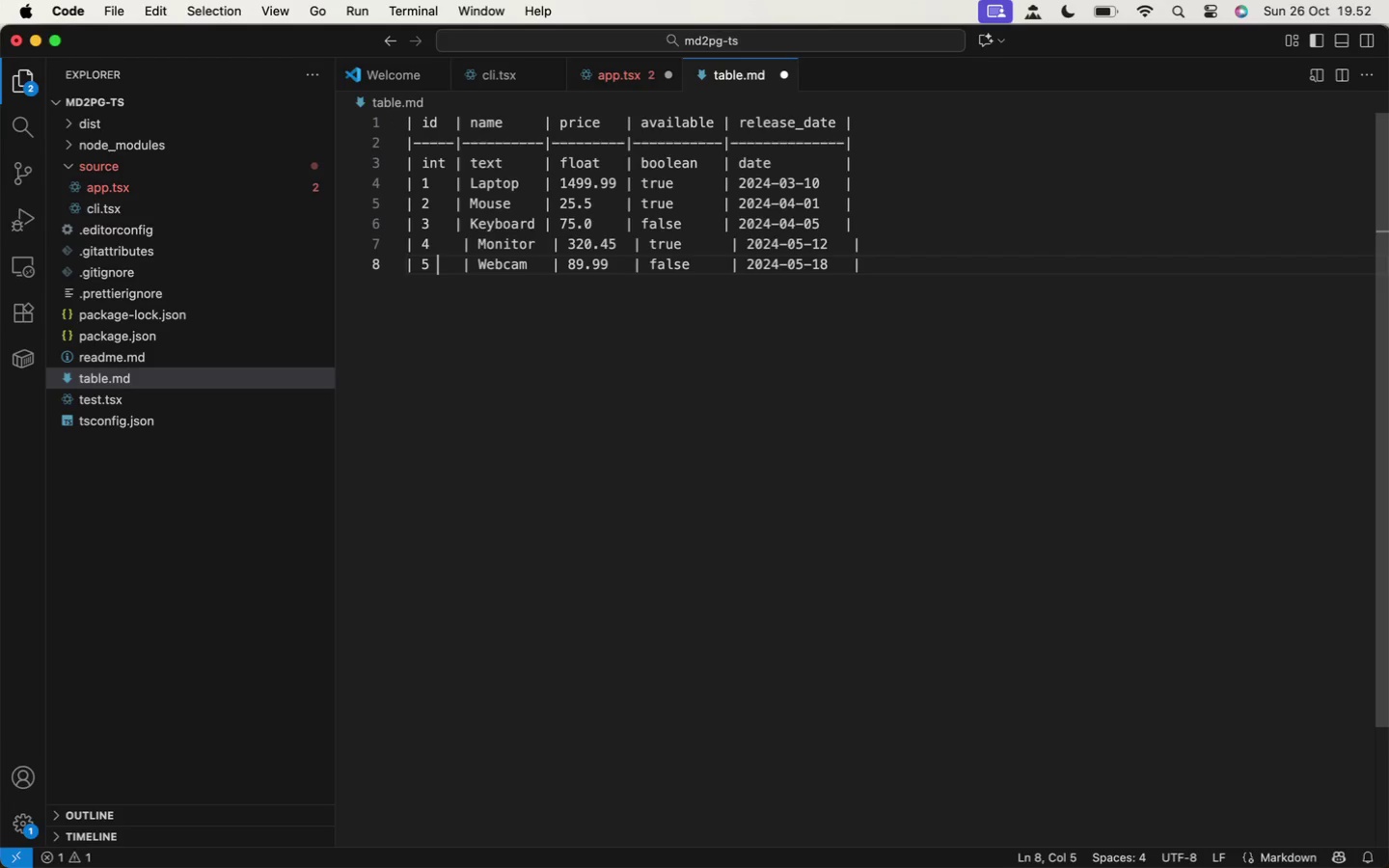 
key(ArrowRight)
 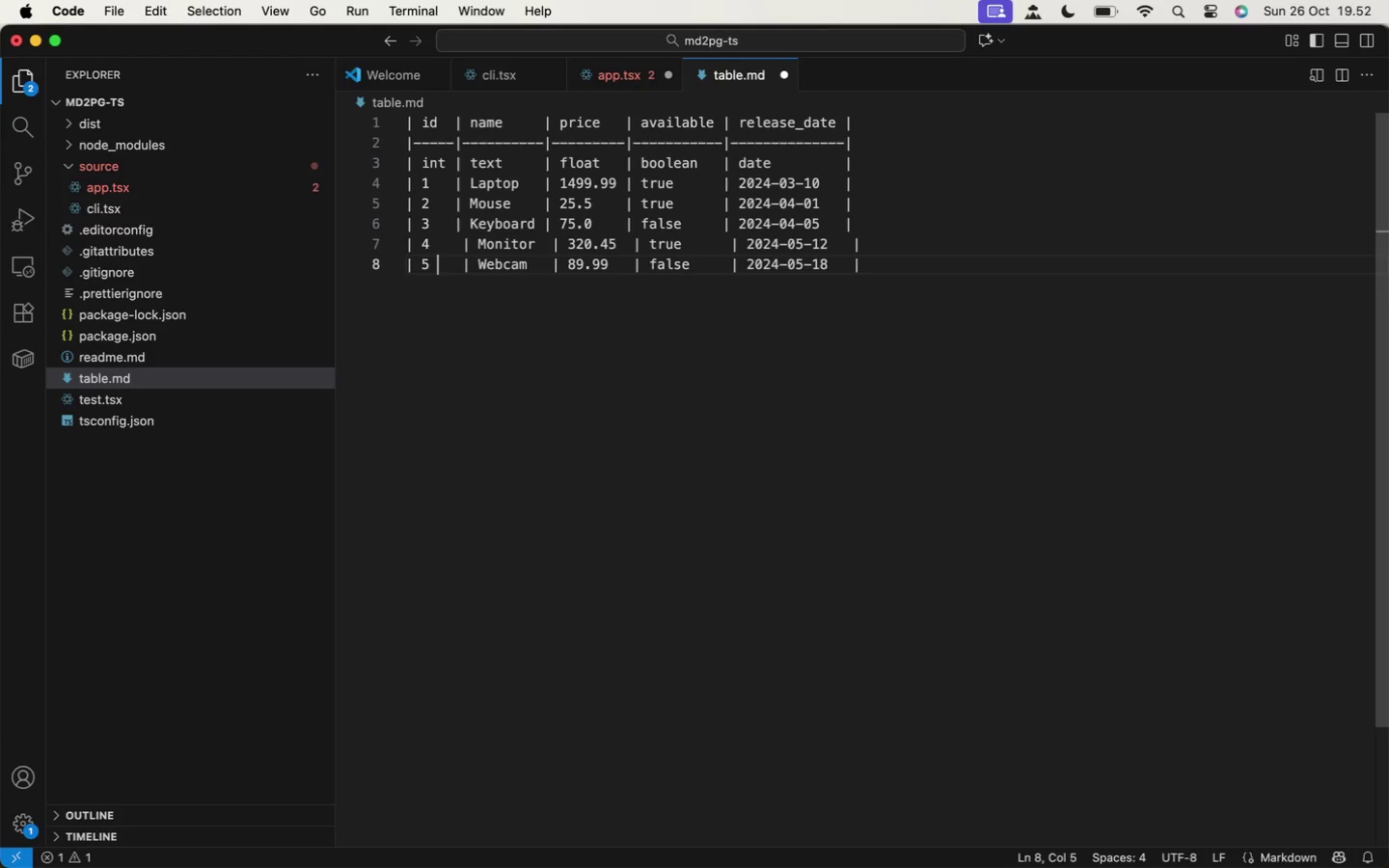 
key(Backspace)
 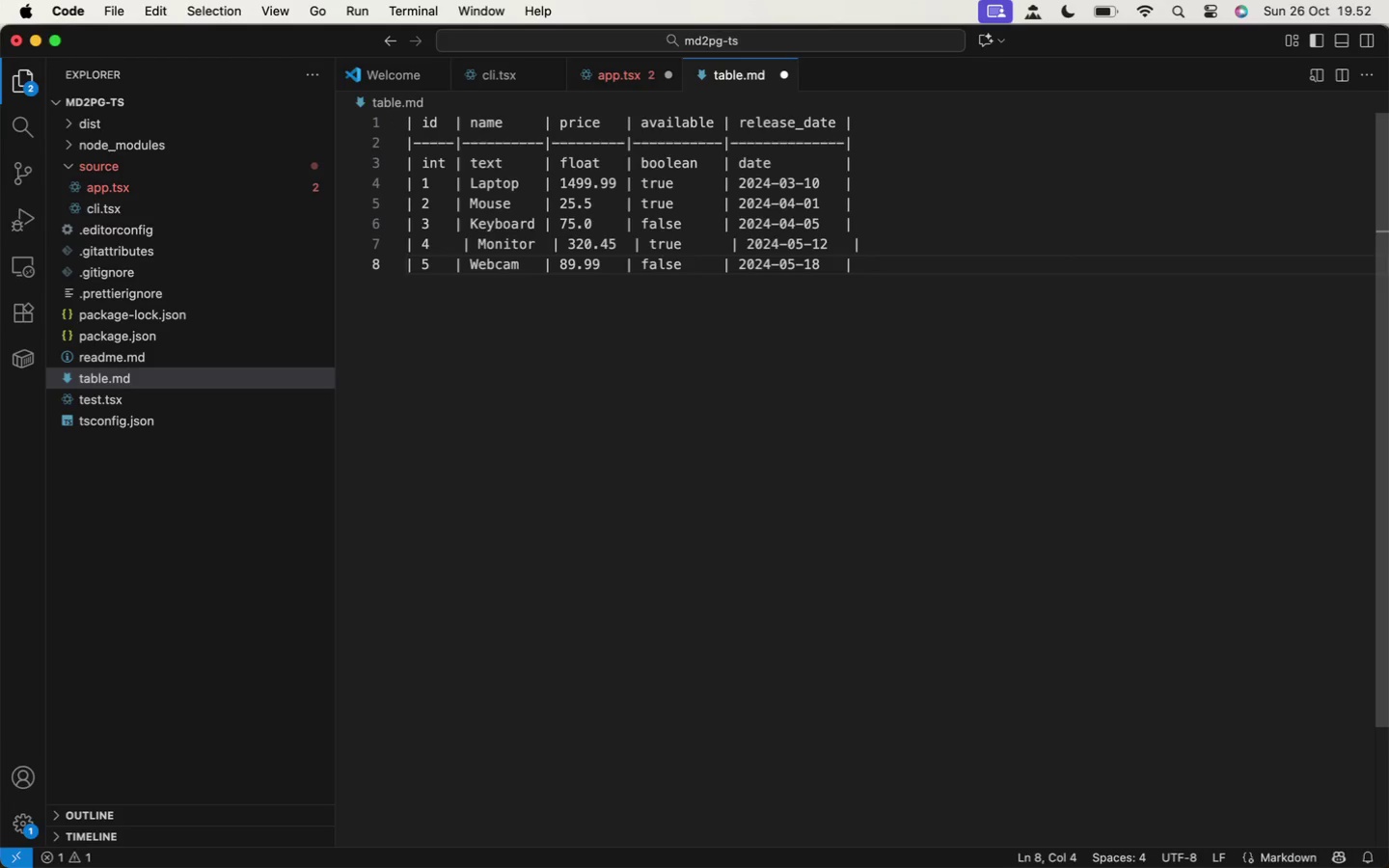 
key(ArrowDown)
 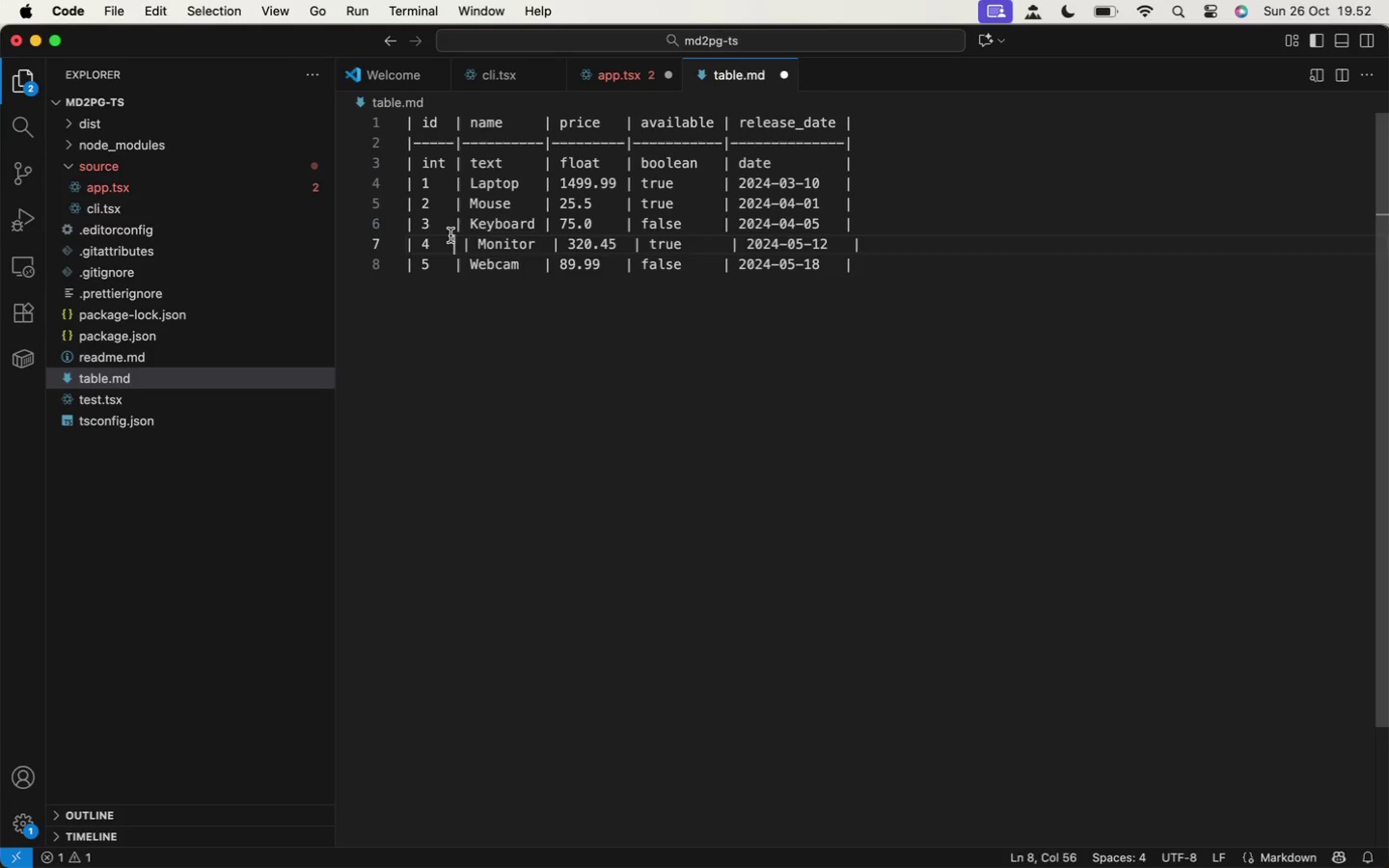 
key(Backspace)
 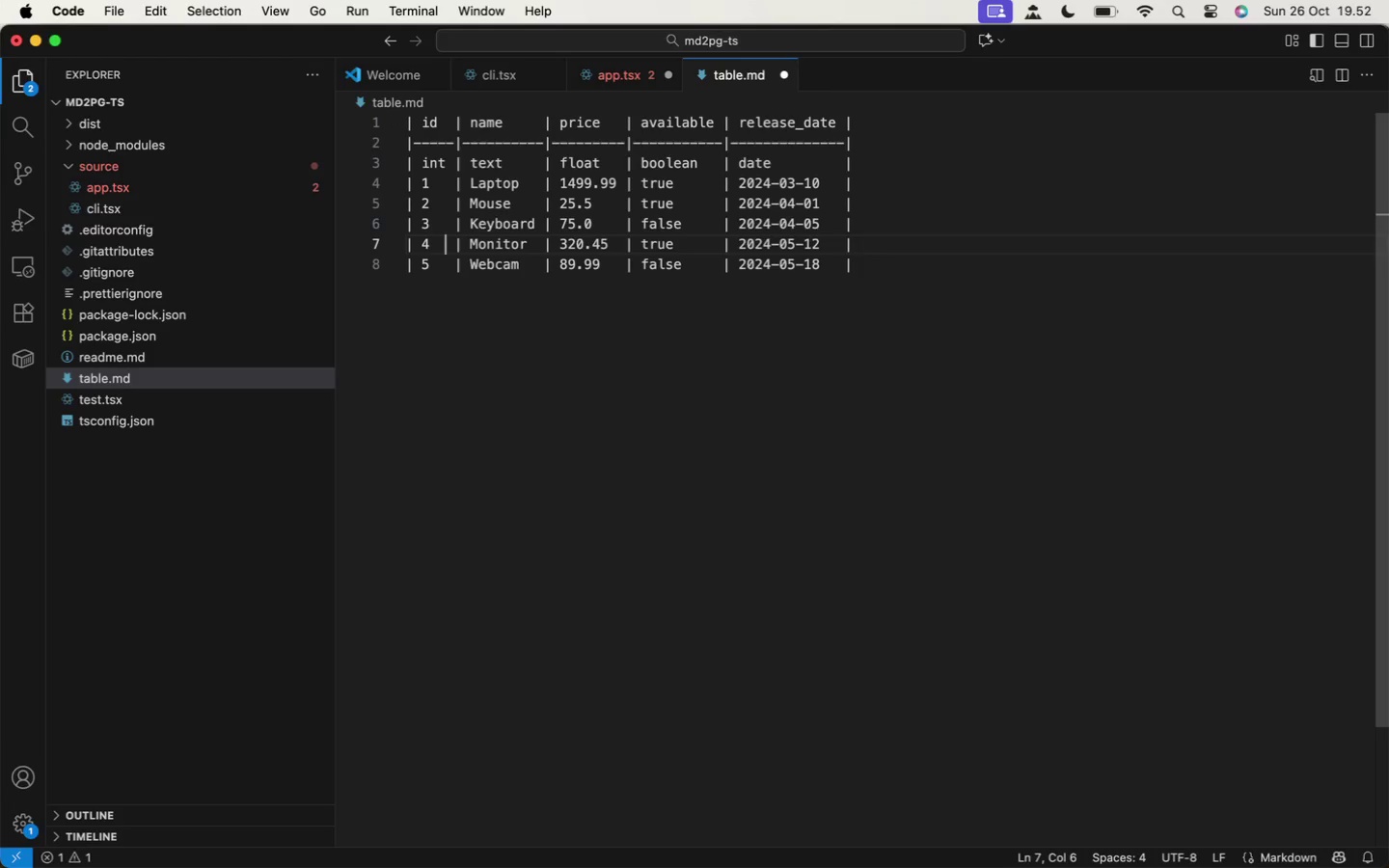 
key(Meta+S)
 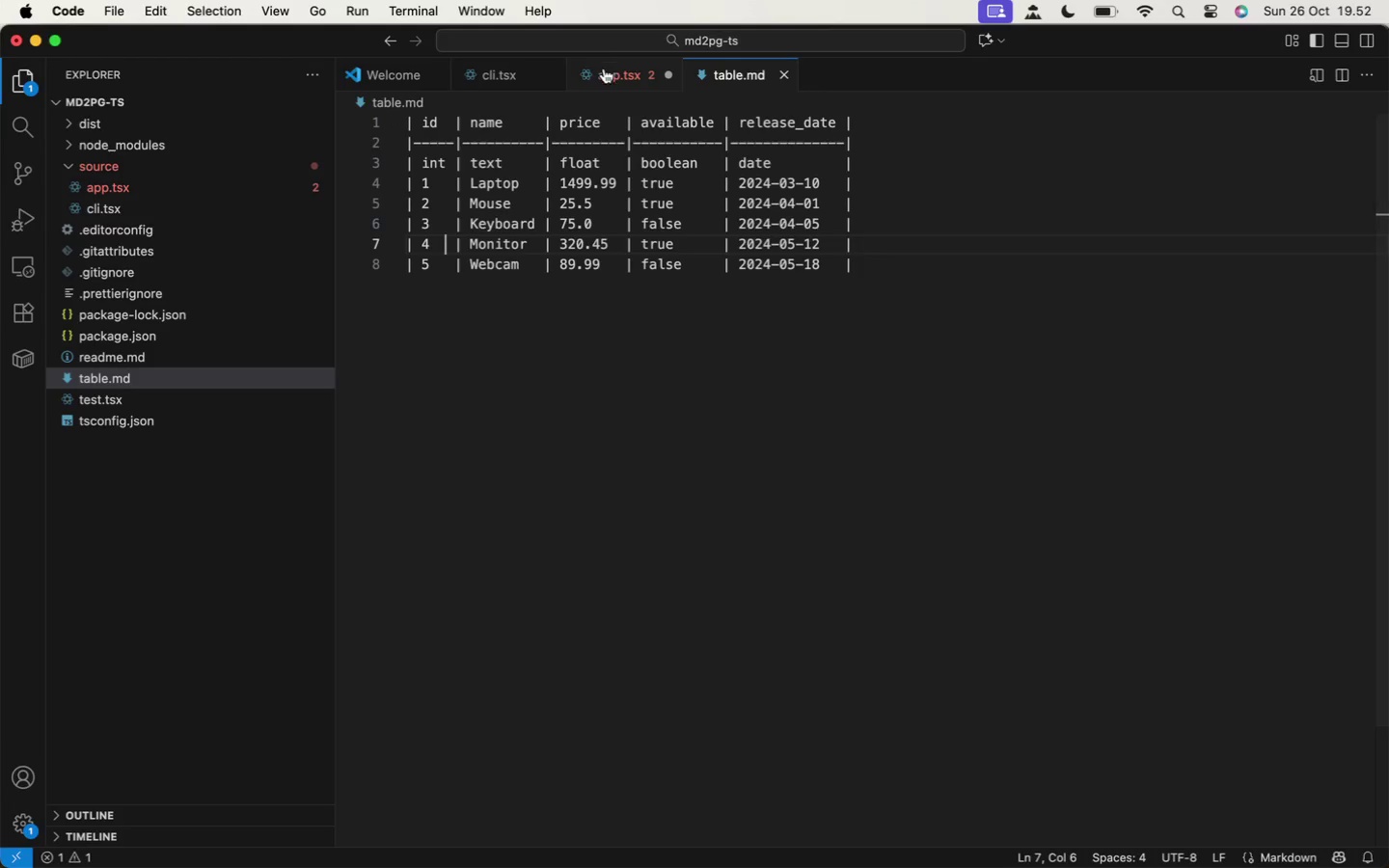 
left_click([604, 68])
 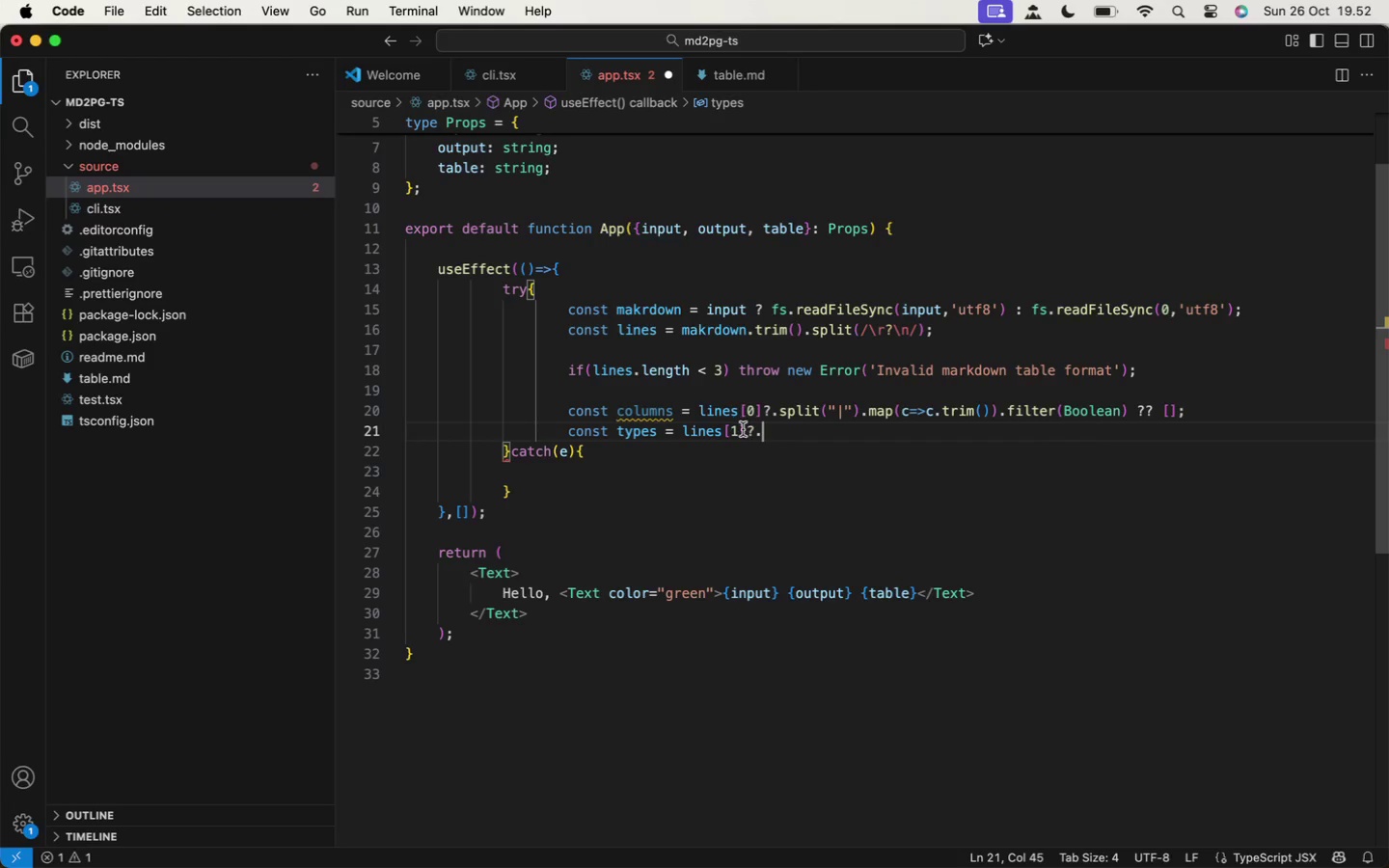 
left_click([741, 429])
 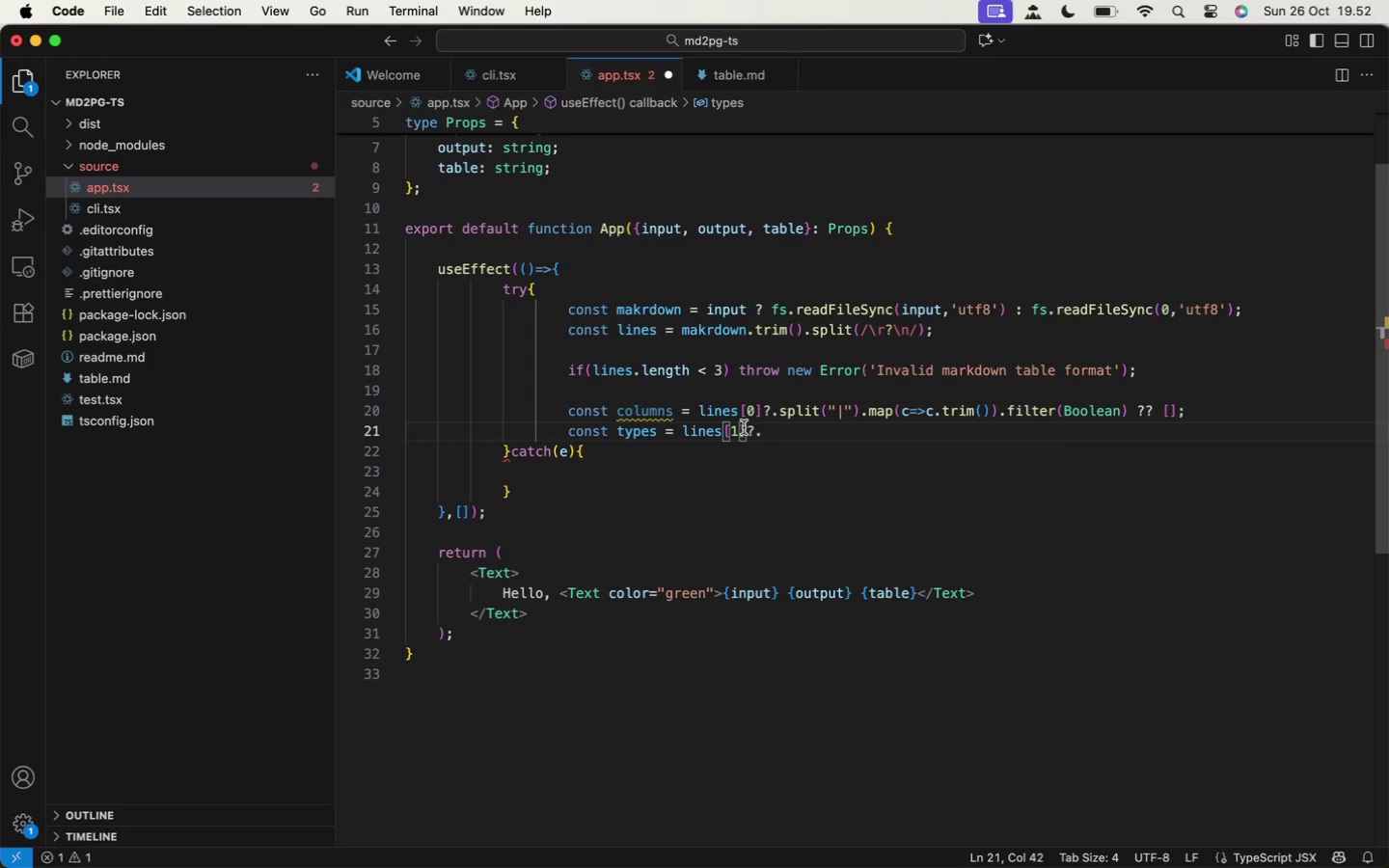 
key(Backspace)
 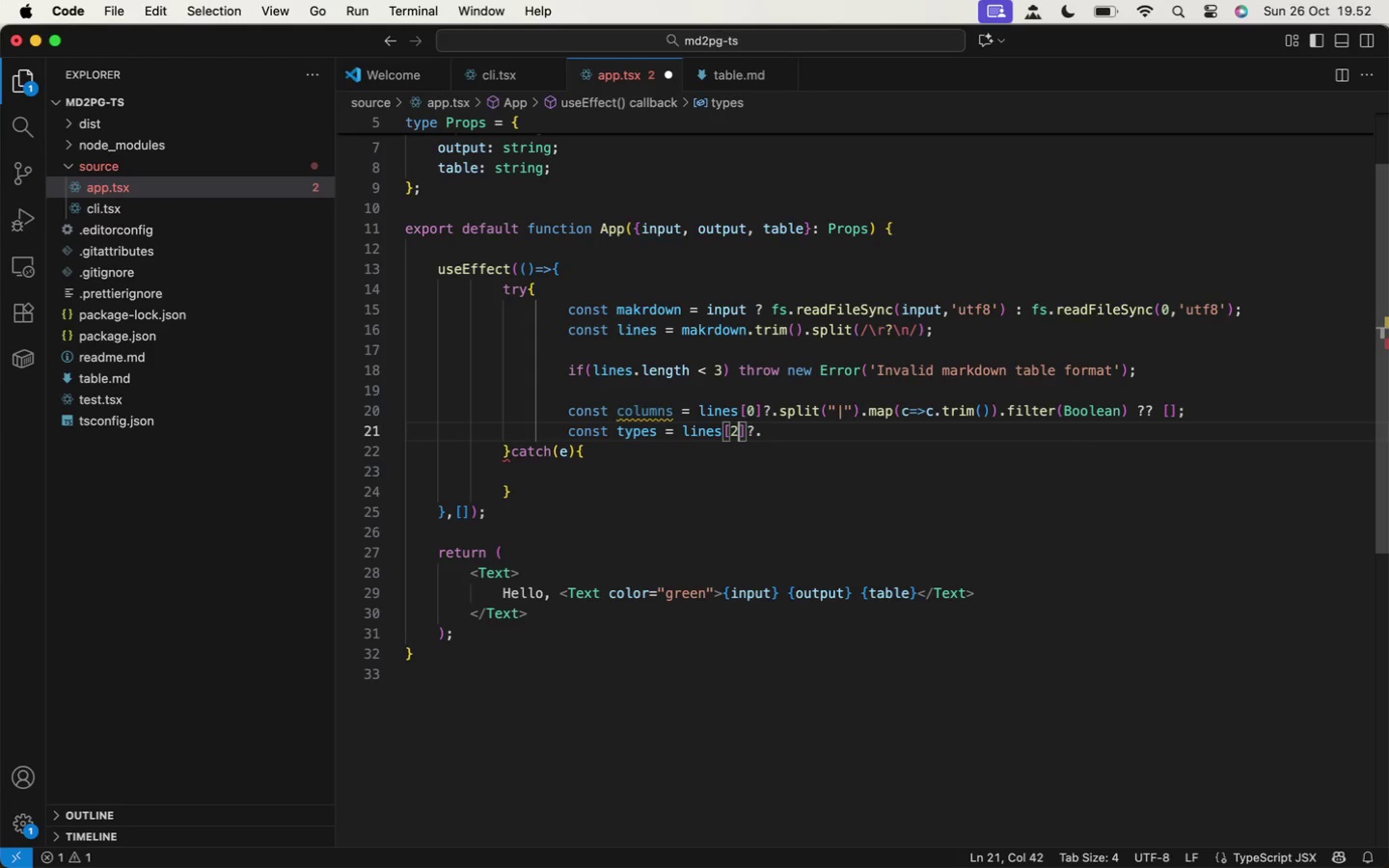 
key(2)
 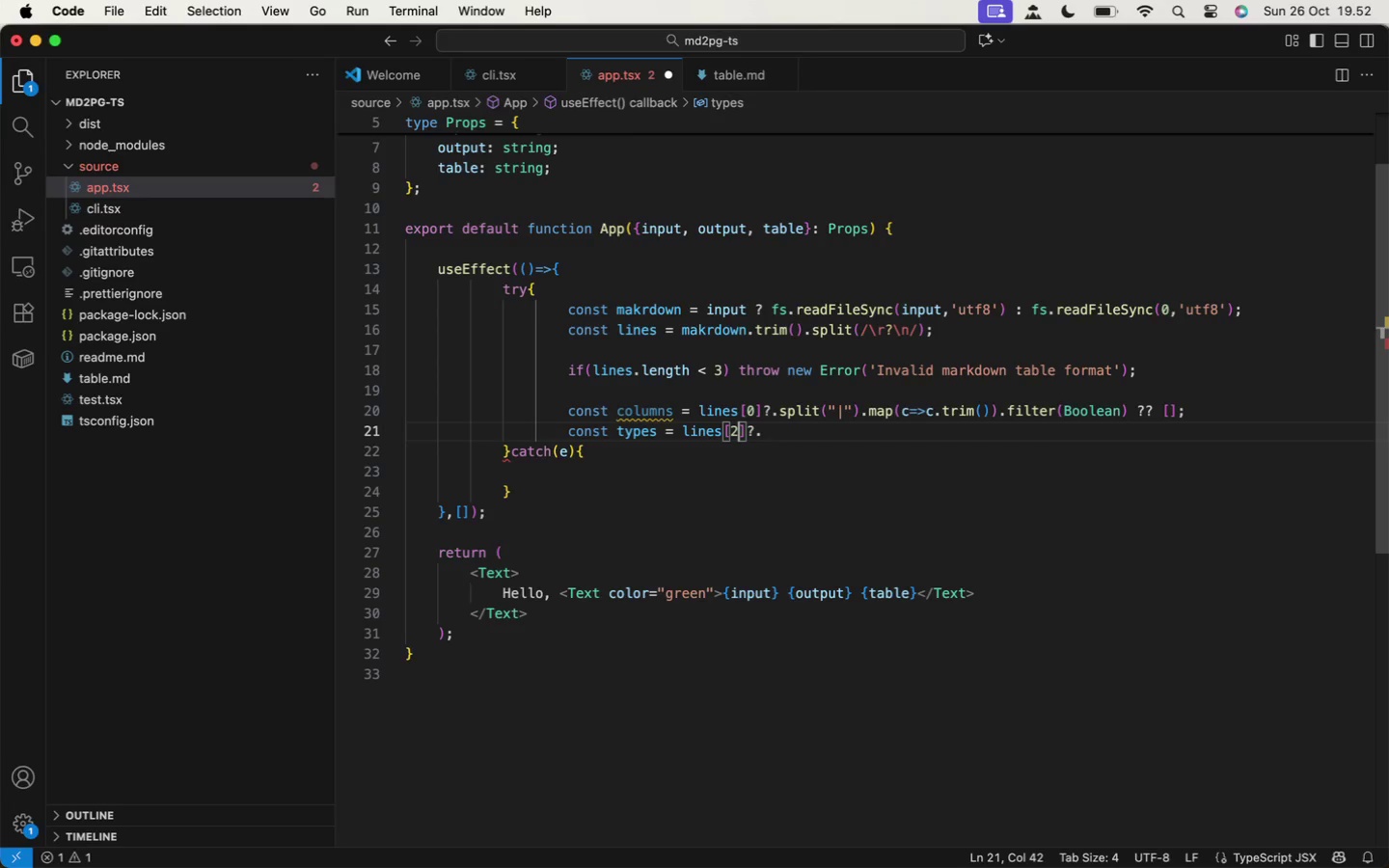 
wait(10.33)
 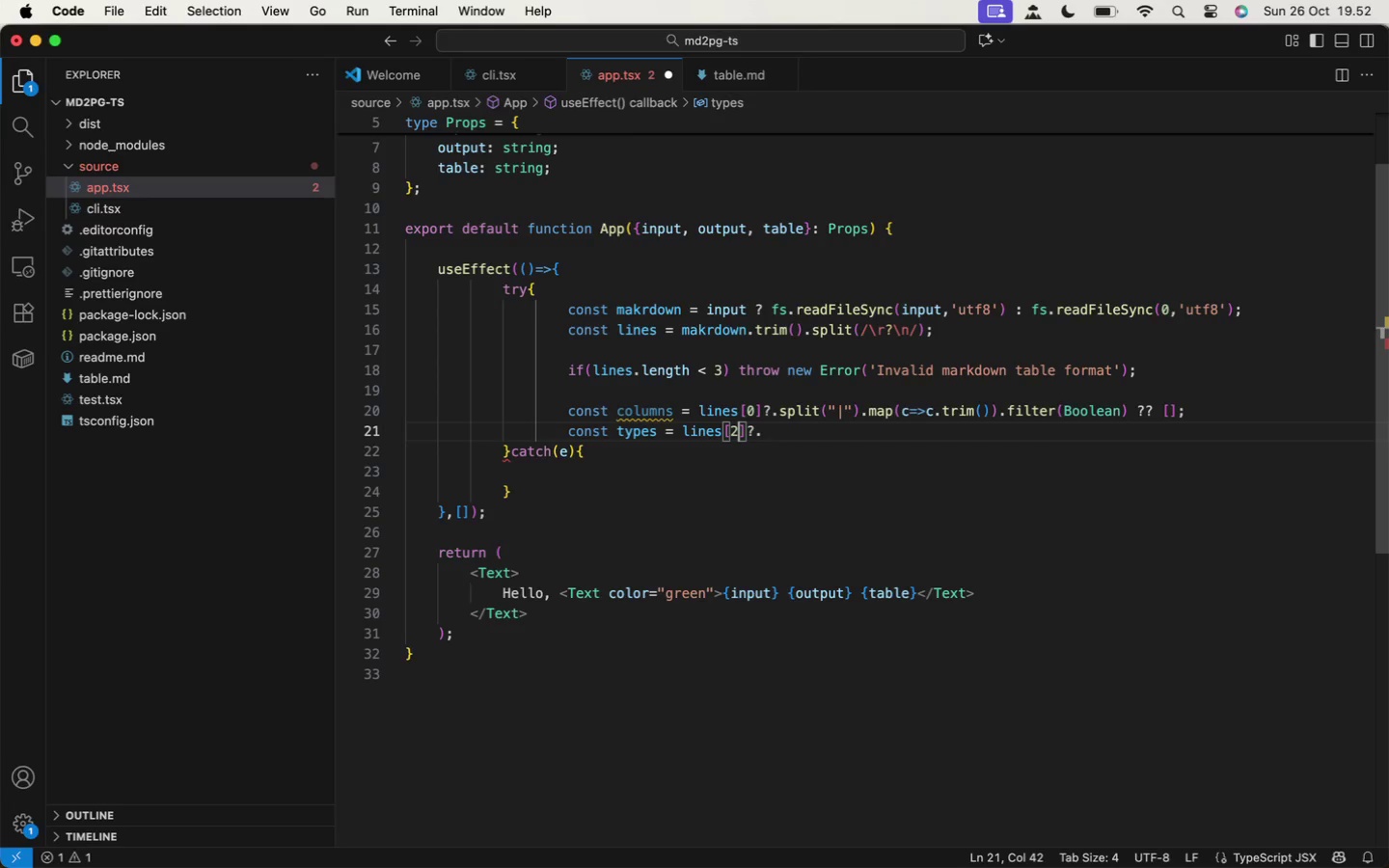 
key(ArrowRight)
 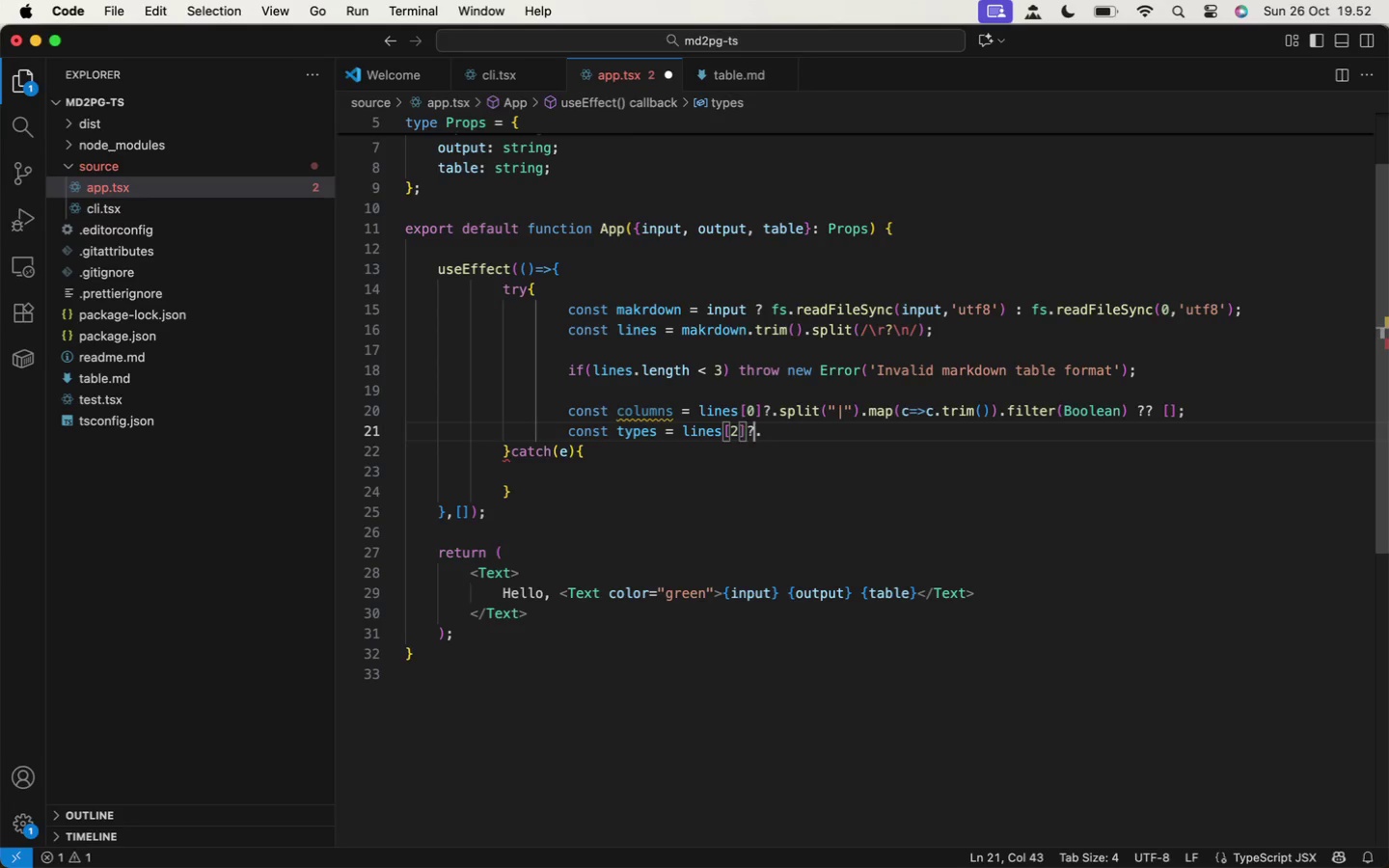 
key(ArrowRight)
 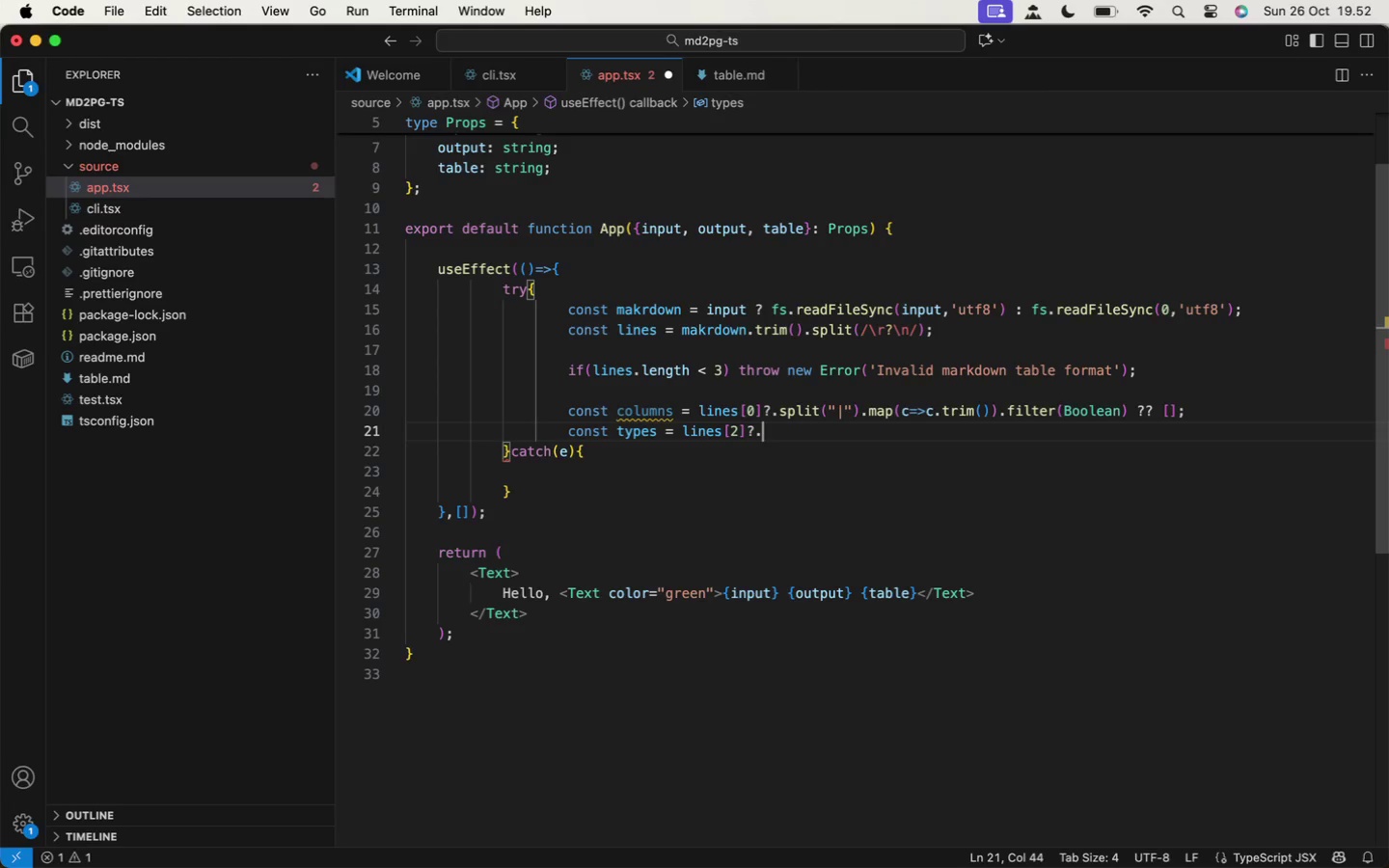 
key(ArrowRight)
 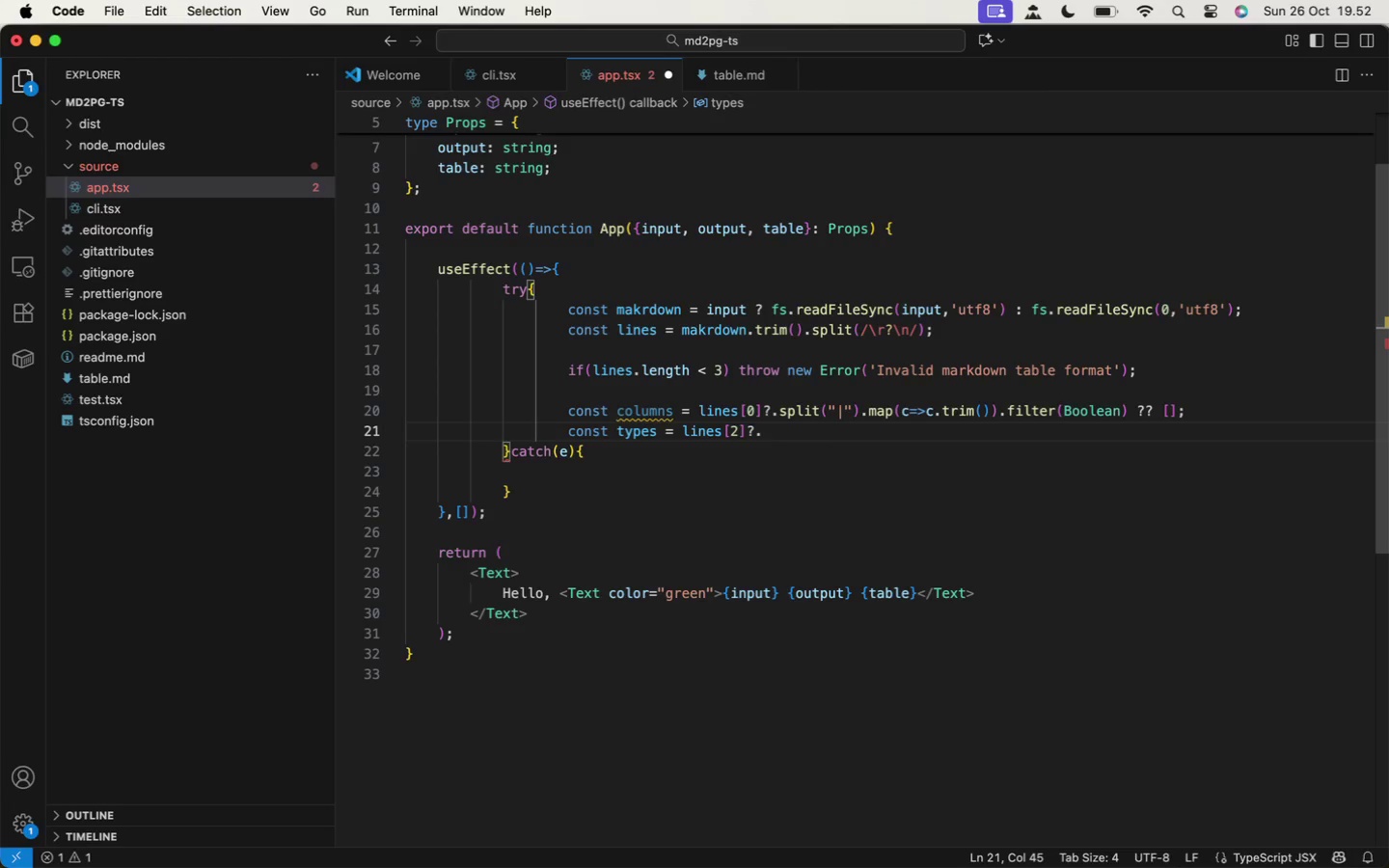 
type(split("|)
 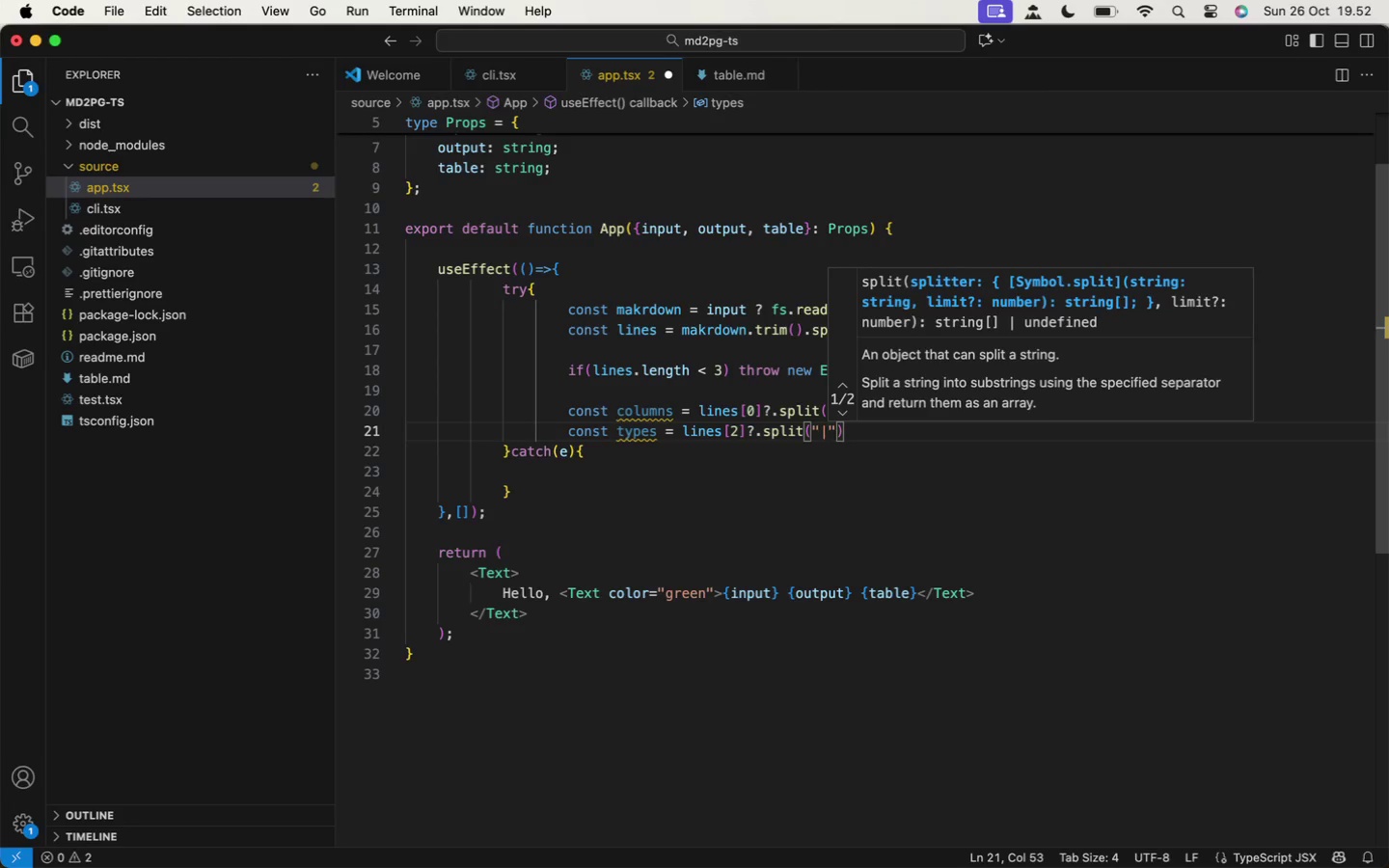 
key(ArrowRight)
 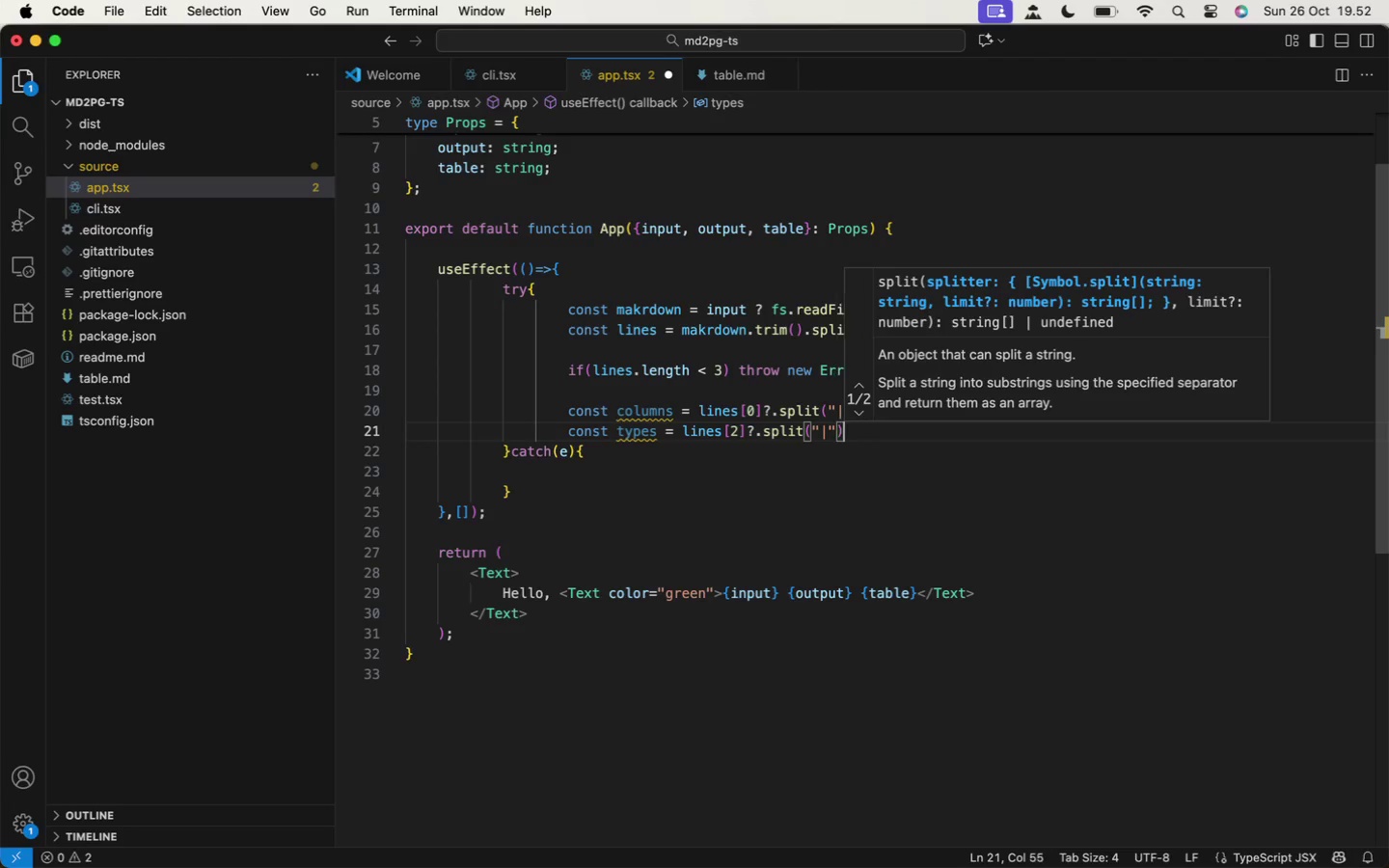 
key(ArrowRight)
 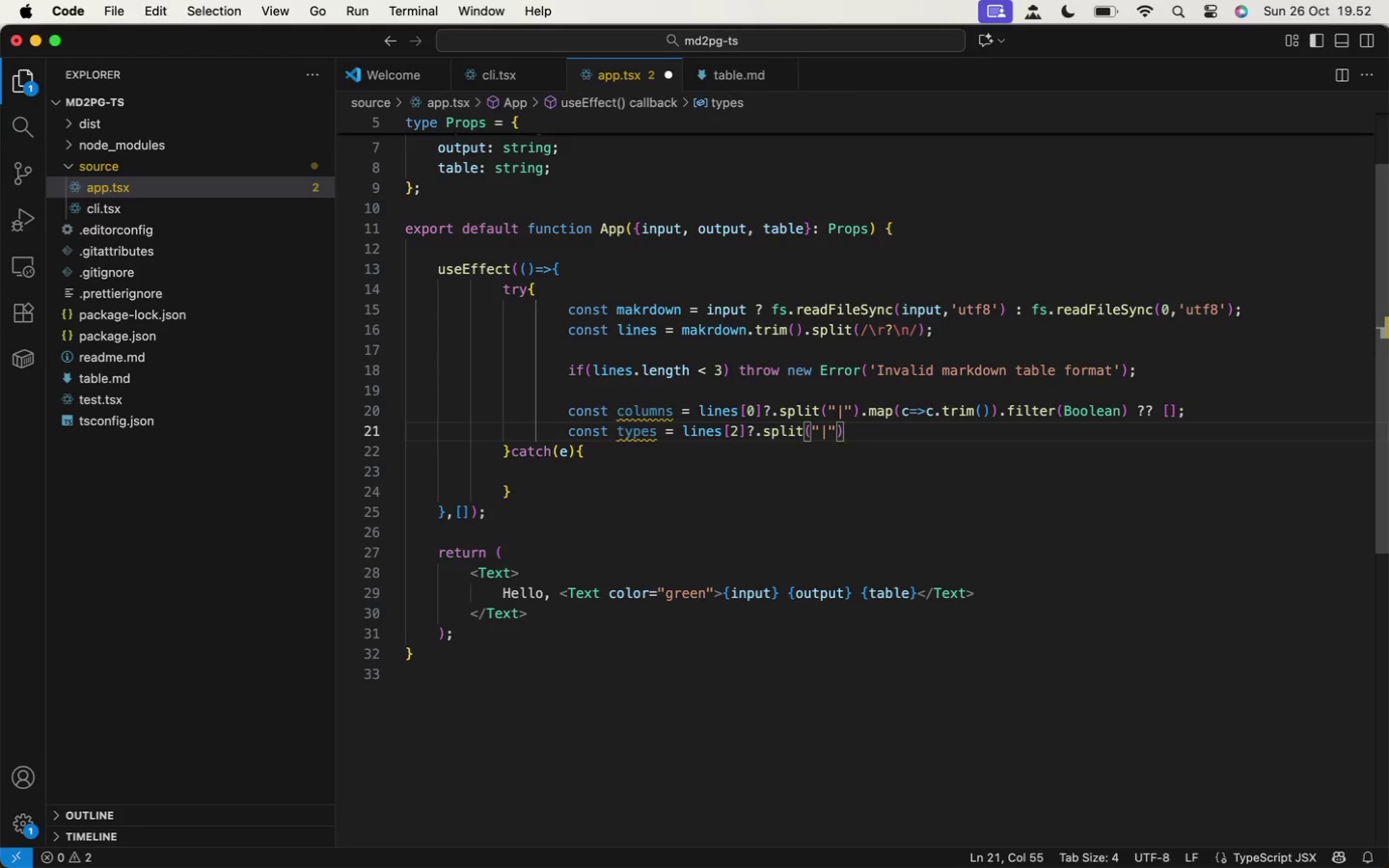 
type(.map()
 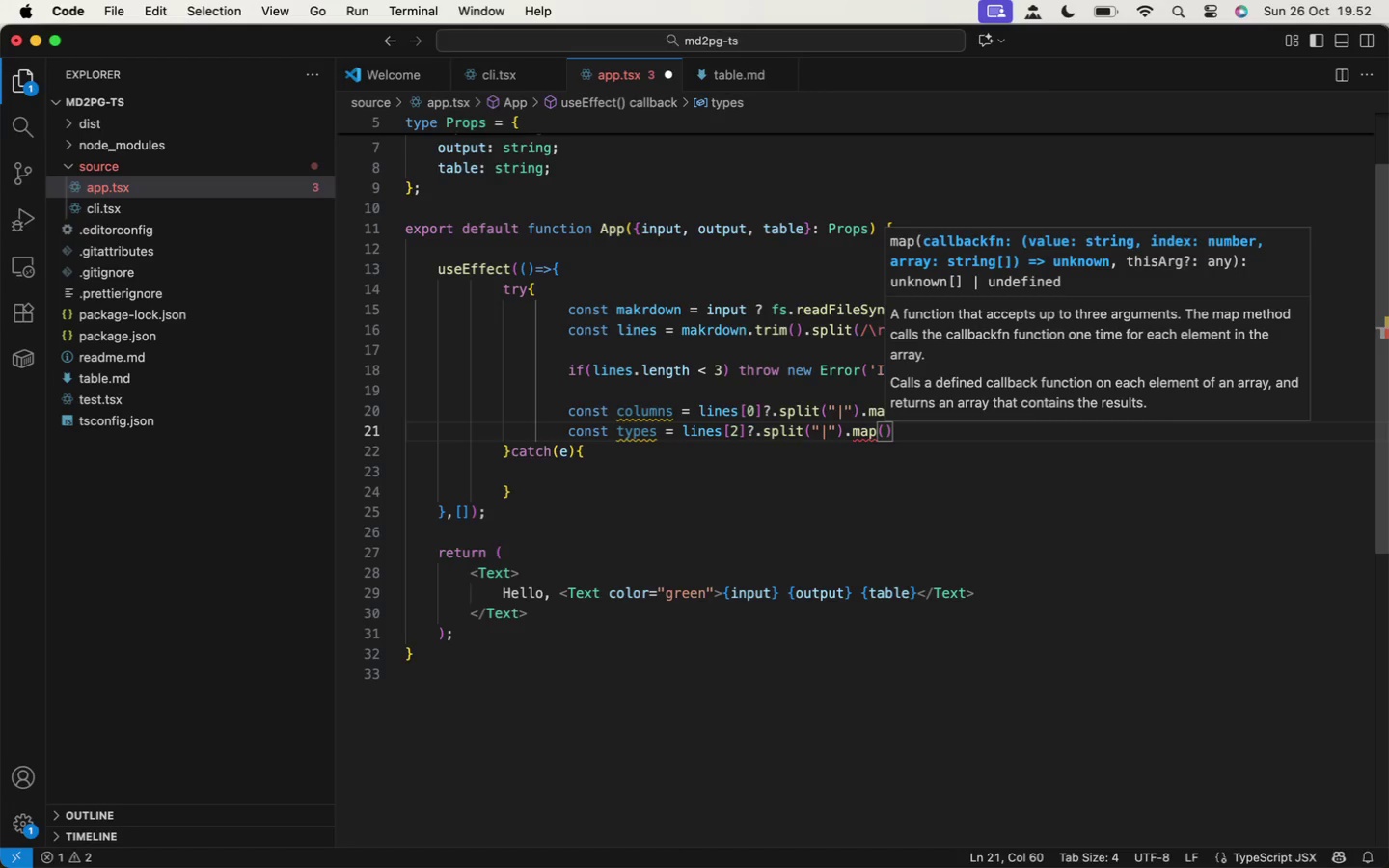 
wait(7.03)
 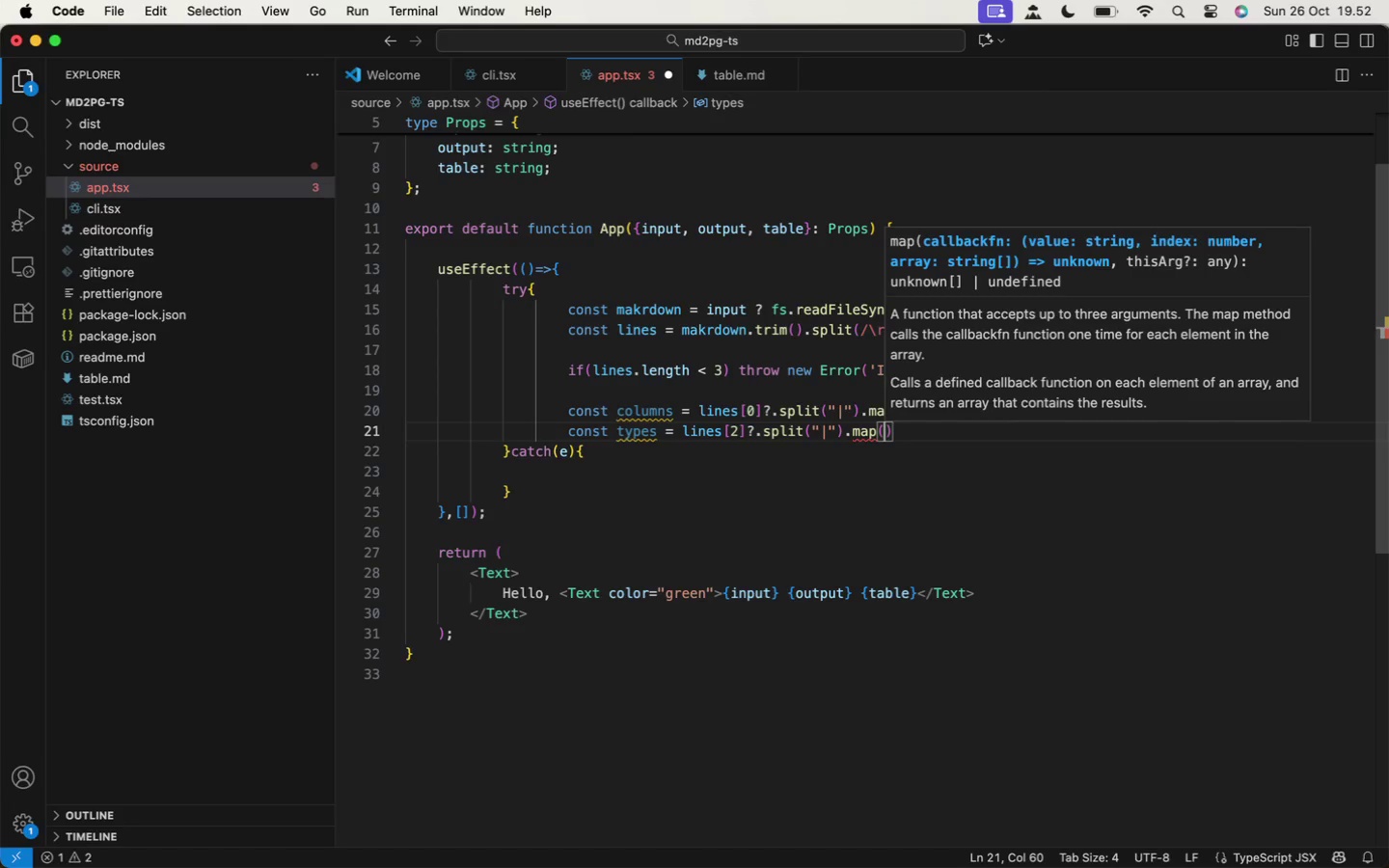 
left_click([932, 434])
 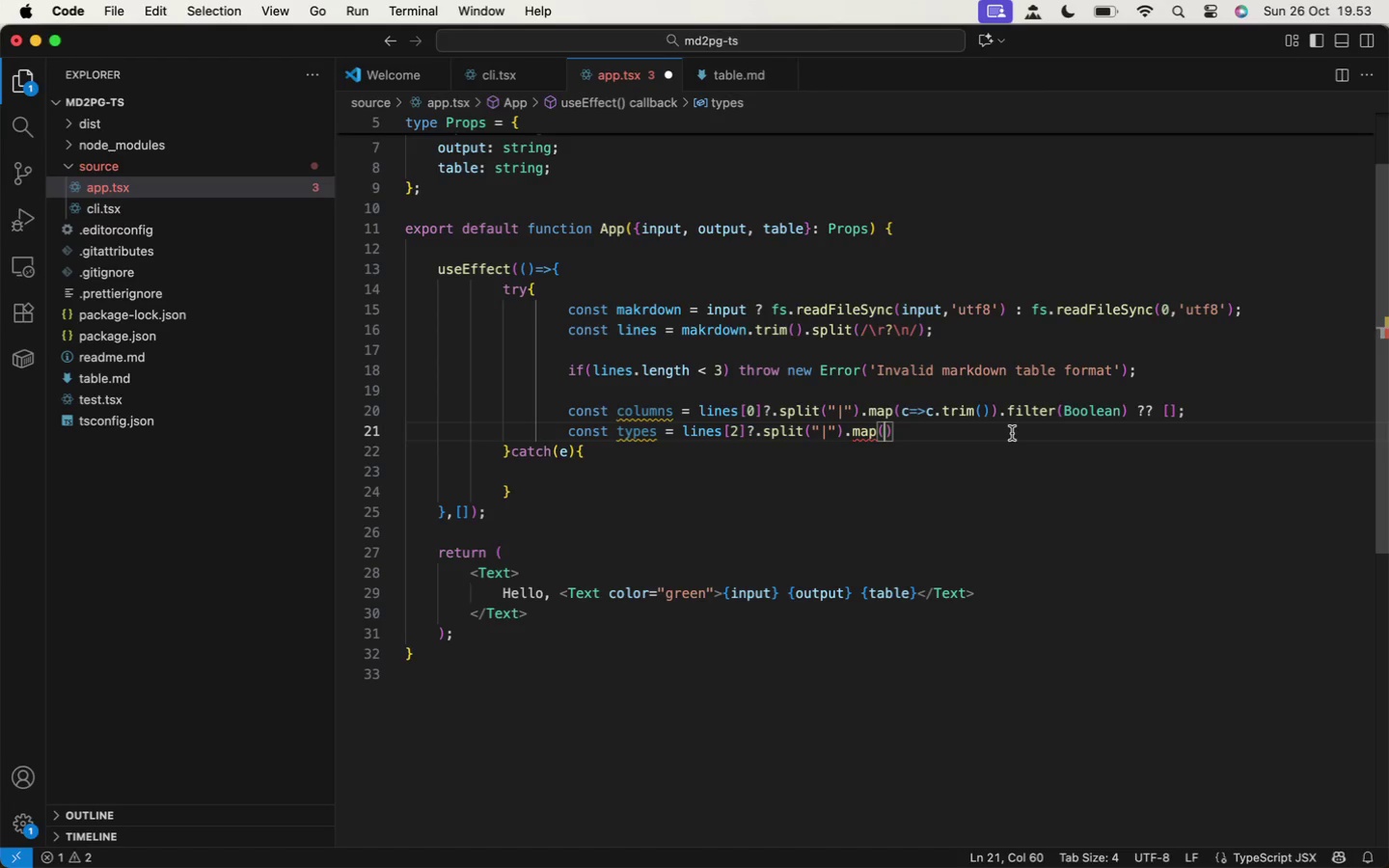 
wait(10.02)
 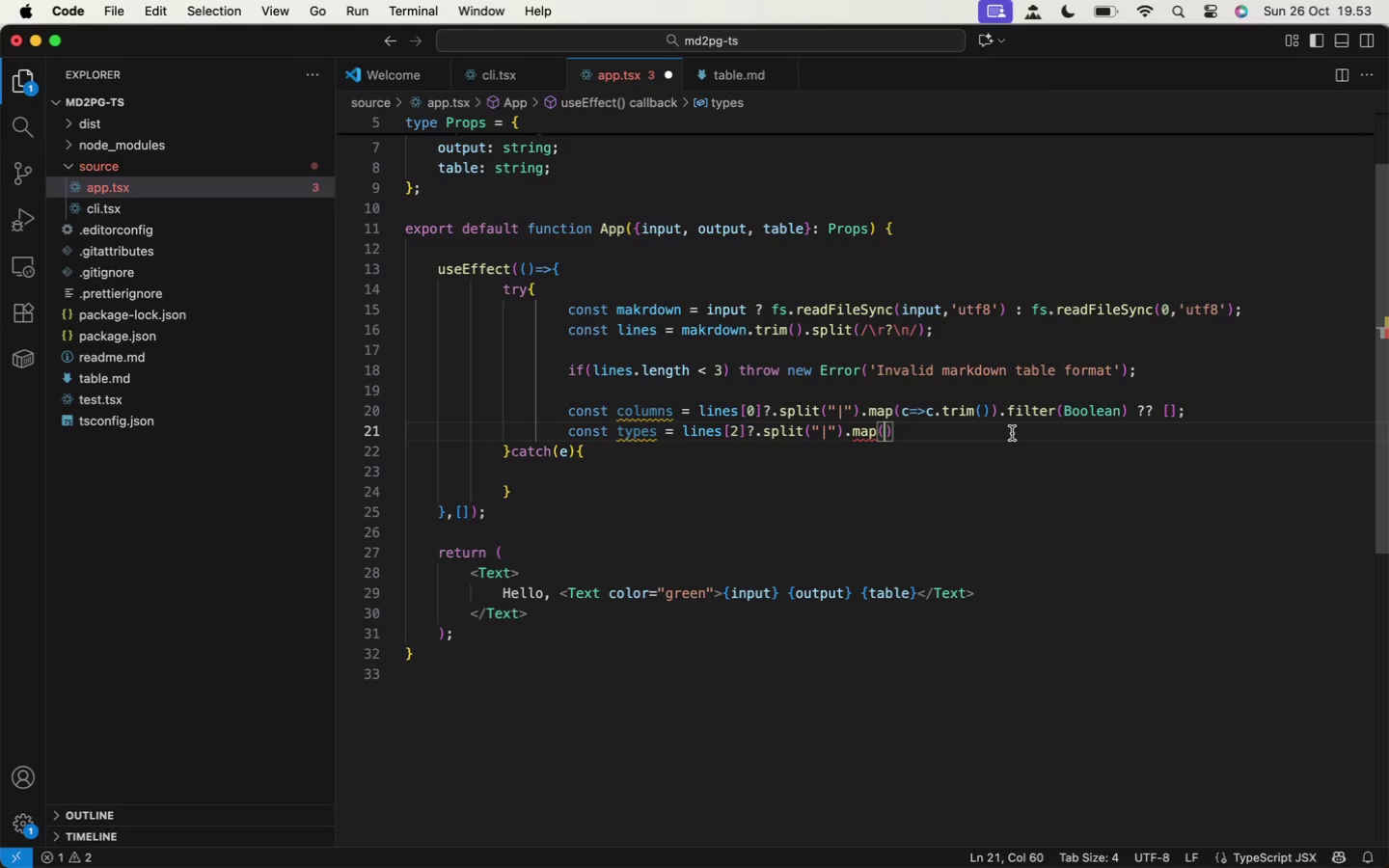 
type(t=>t.trim()
 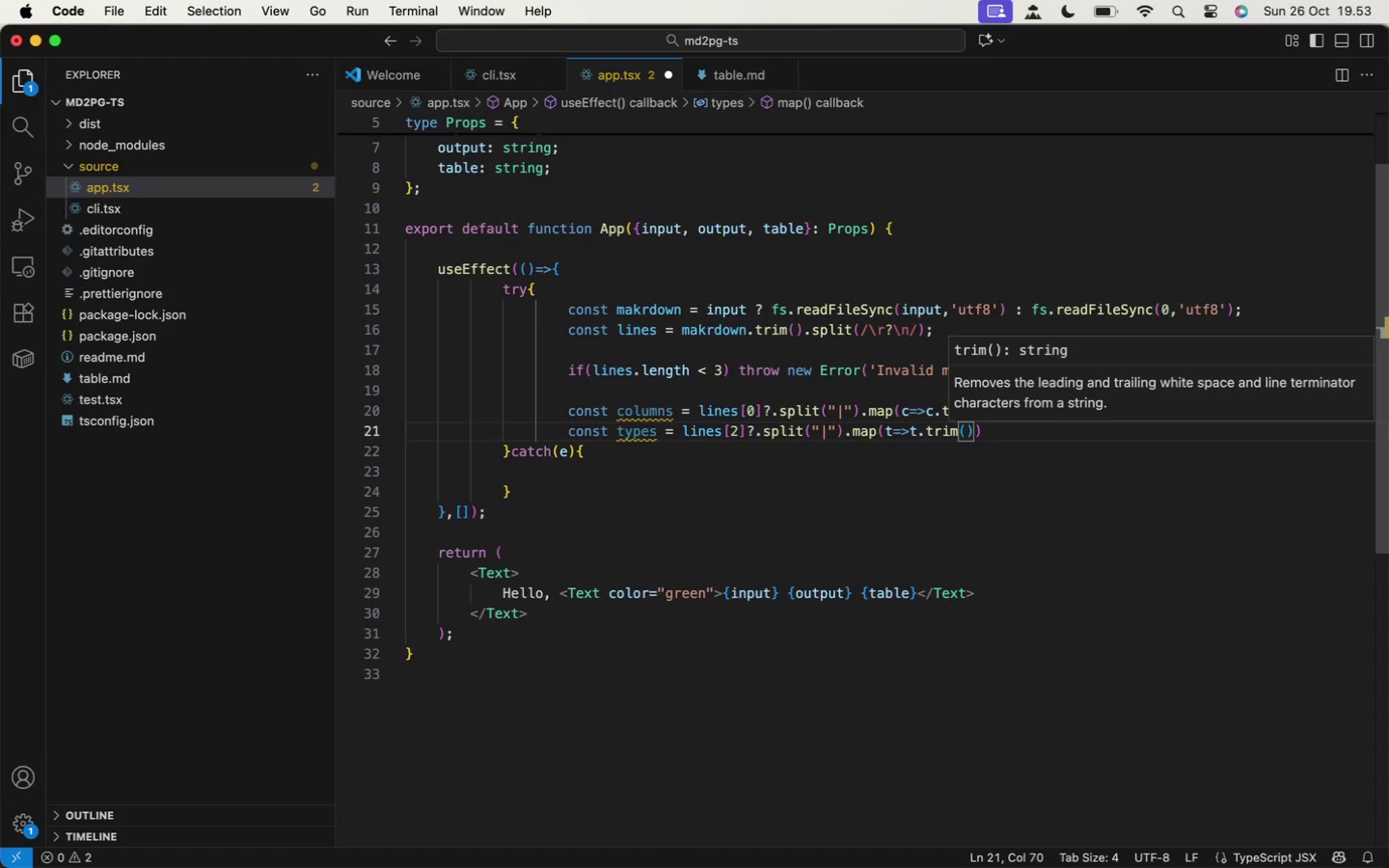 
wait(17.45)
 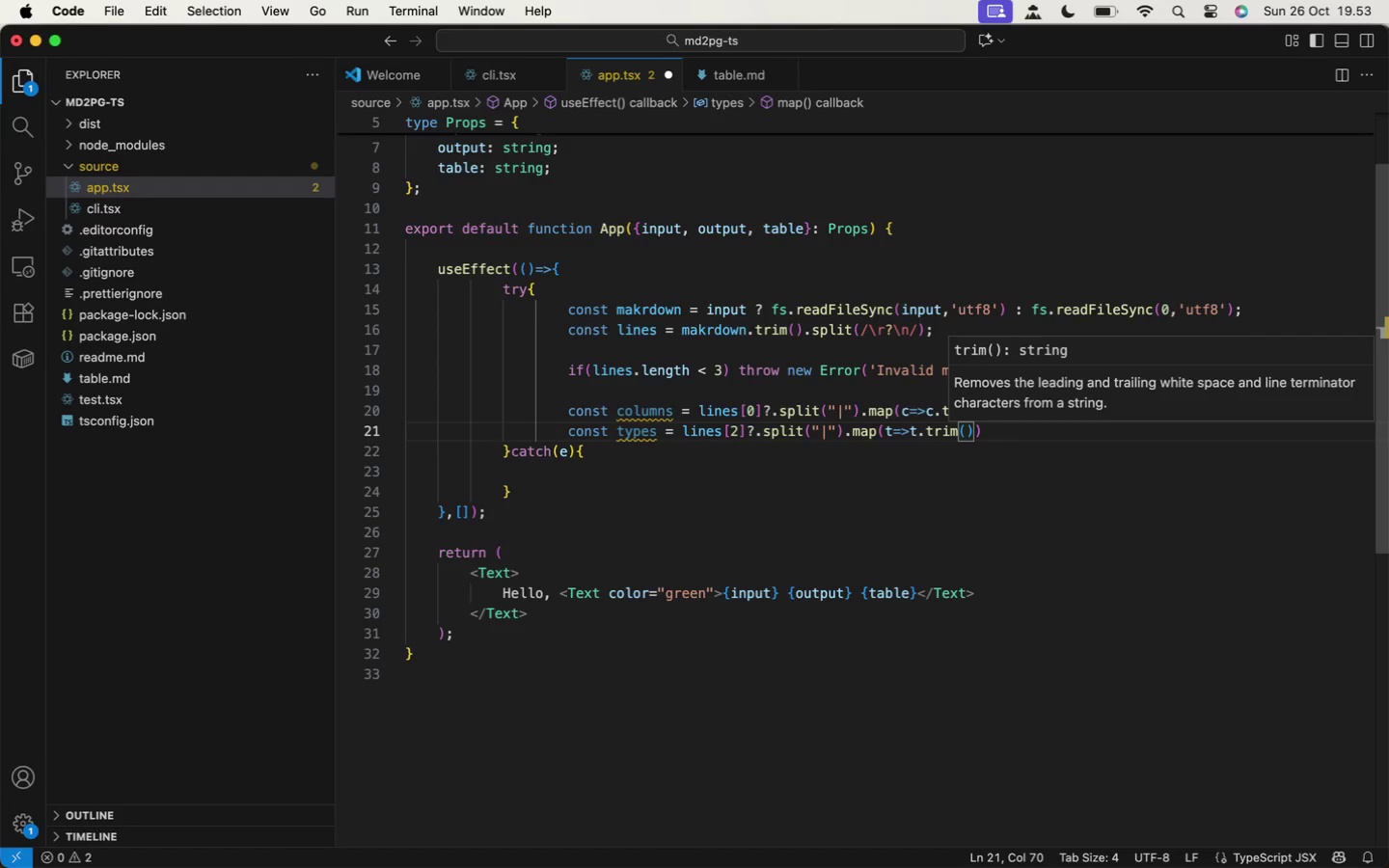 
left_click([34, 597])
 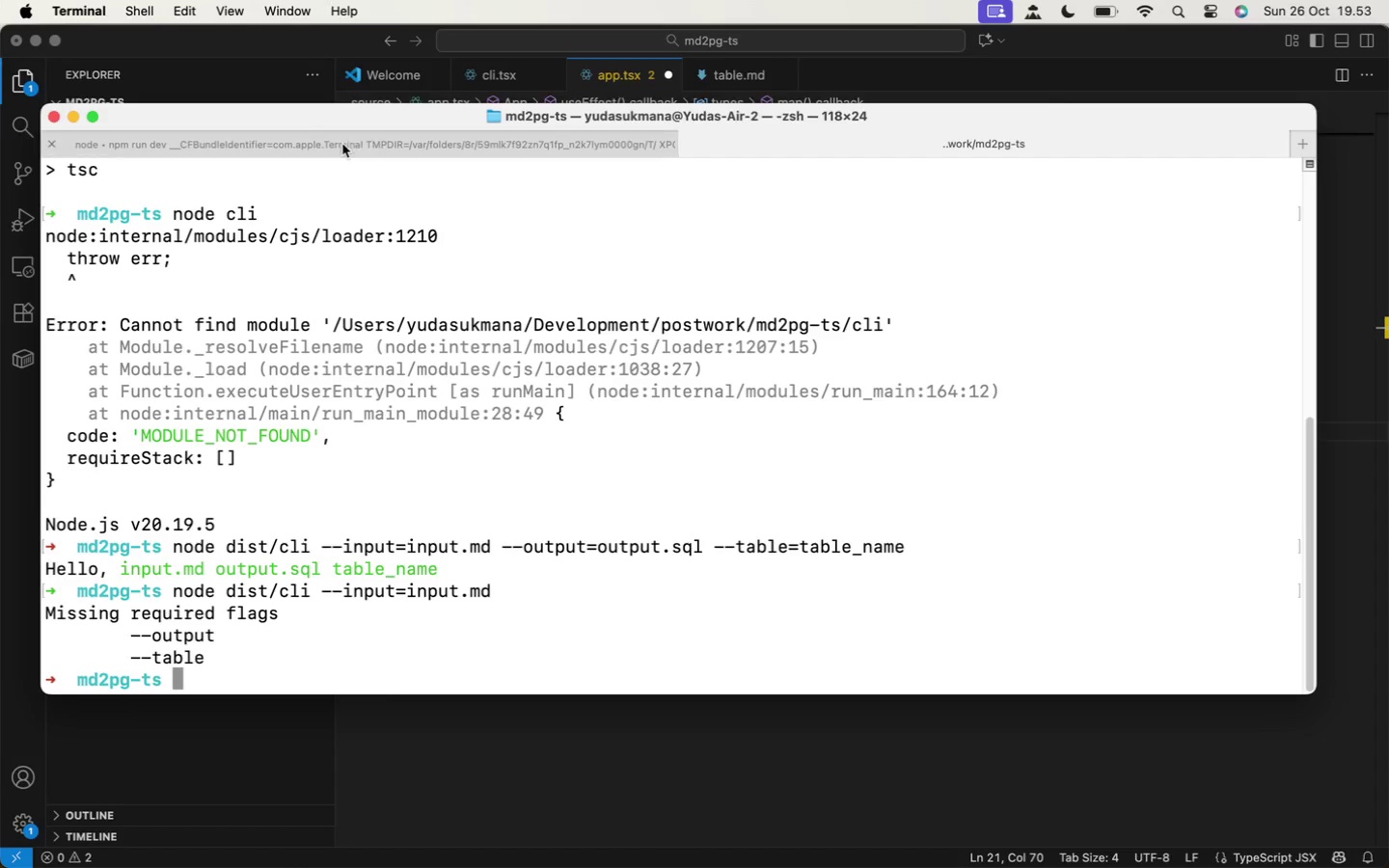 
left_click([342, 144])
 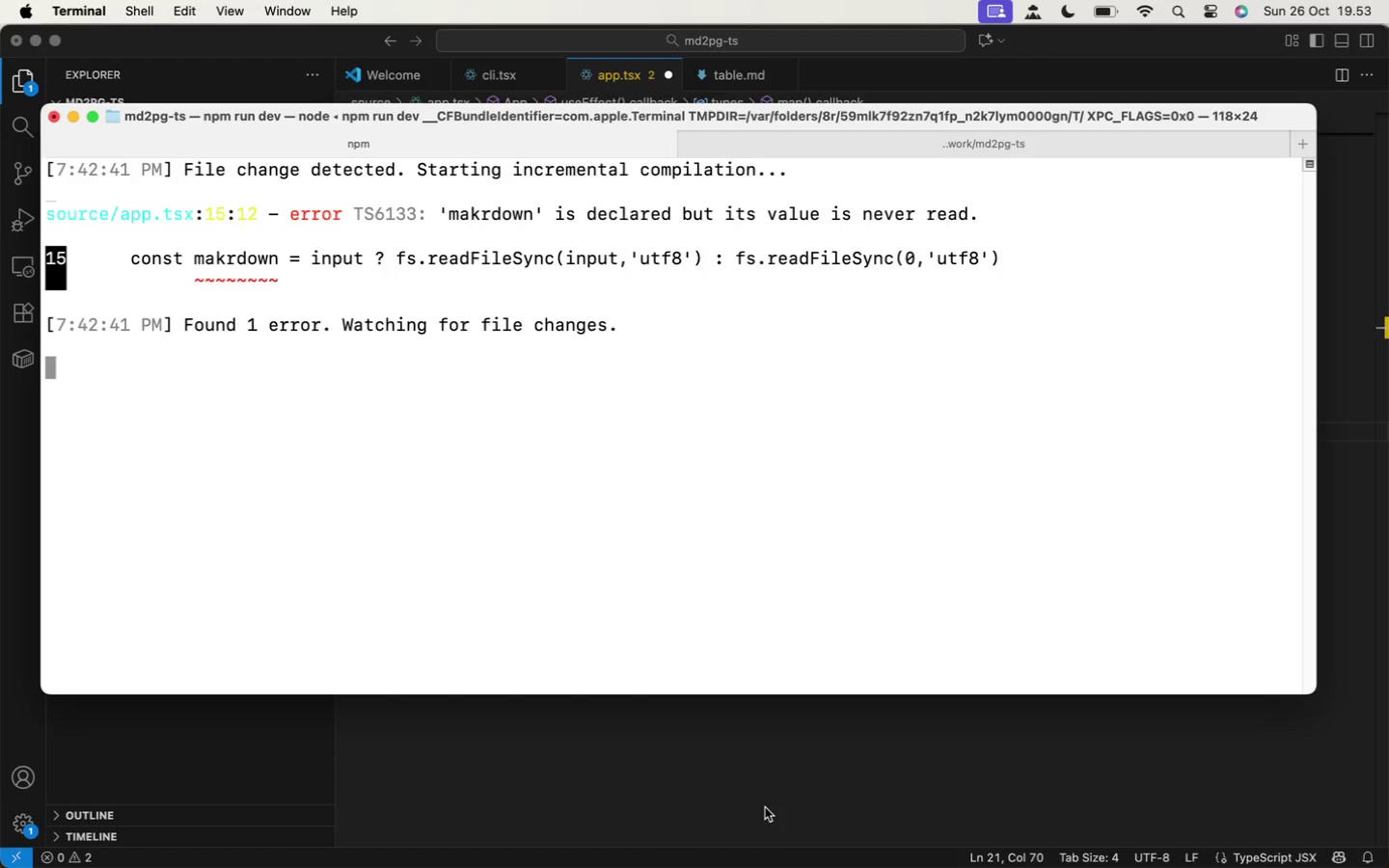 
wait(8.13)
 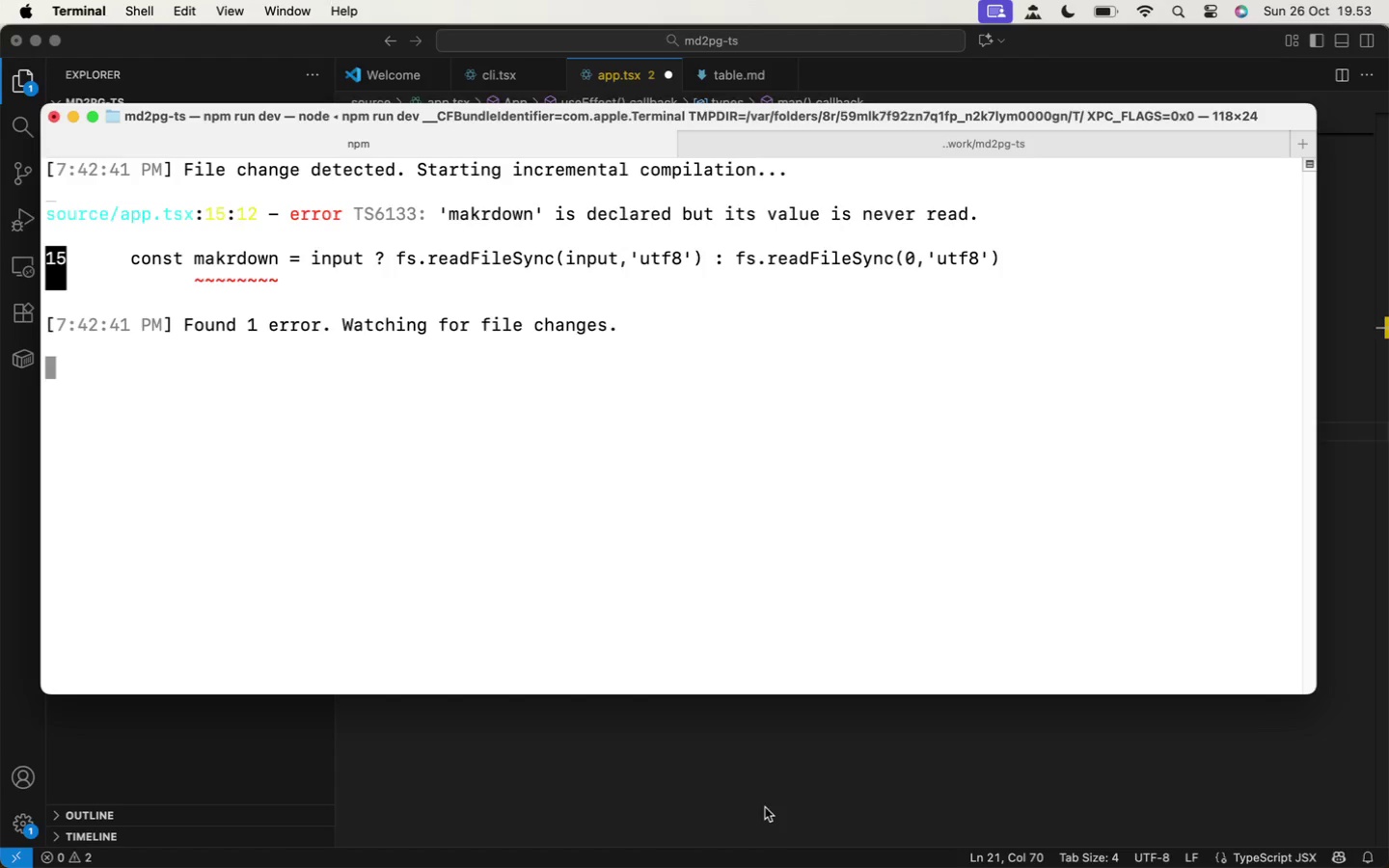 
left_click([1047, 432])
 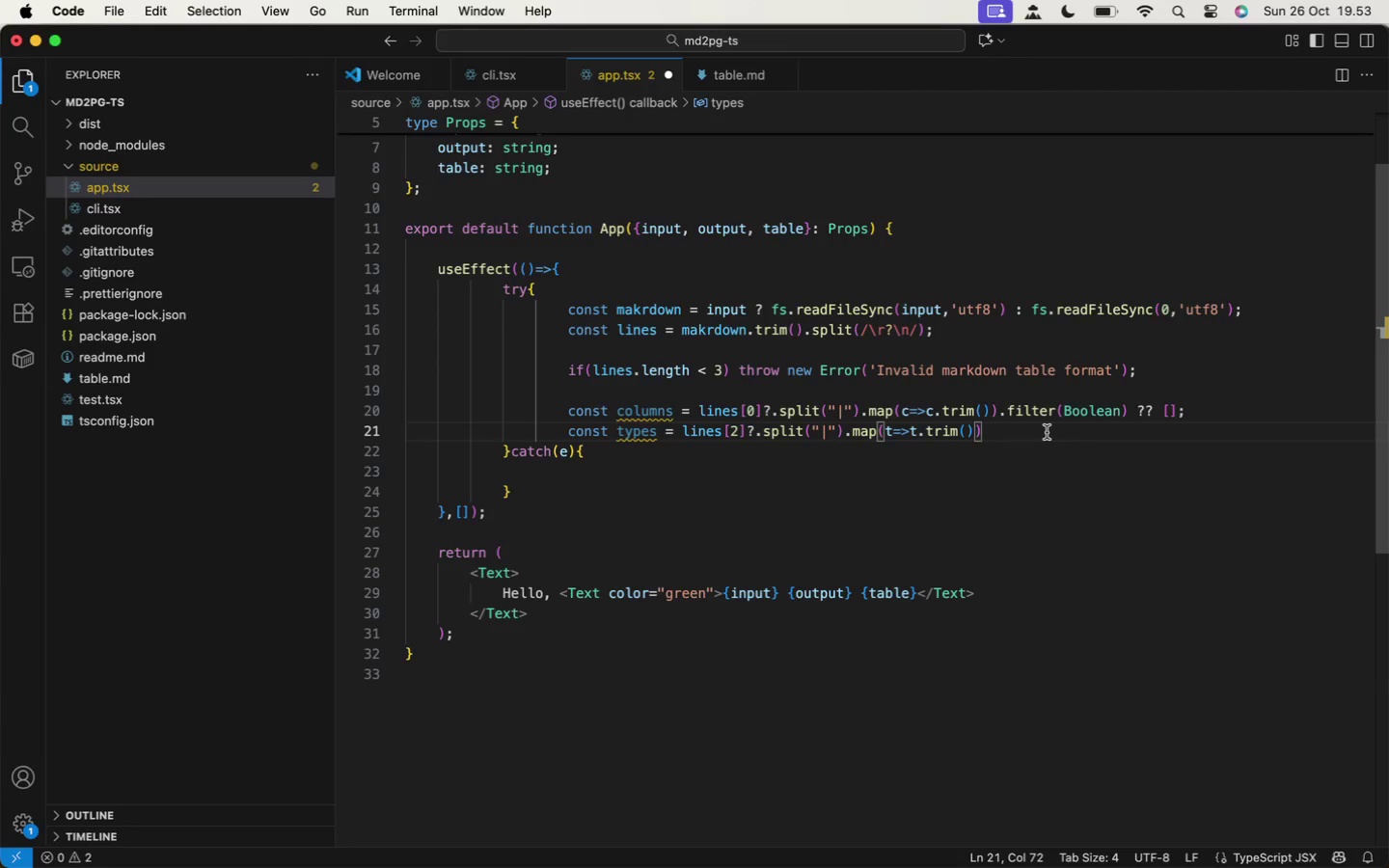 
wait(5.7)
 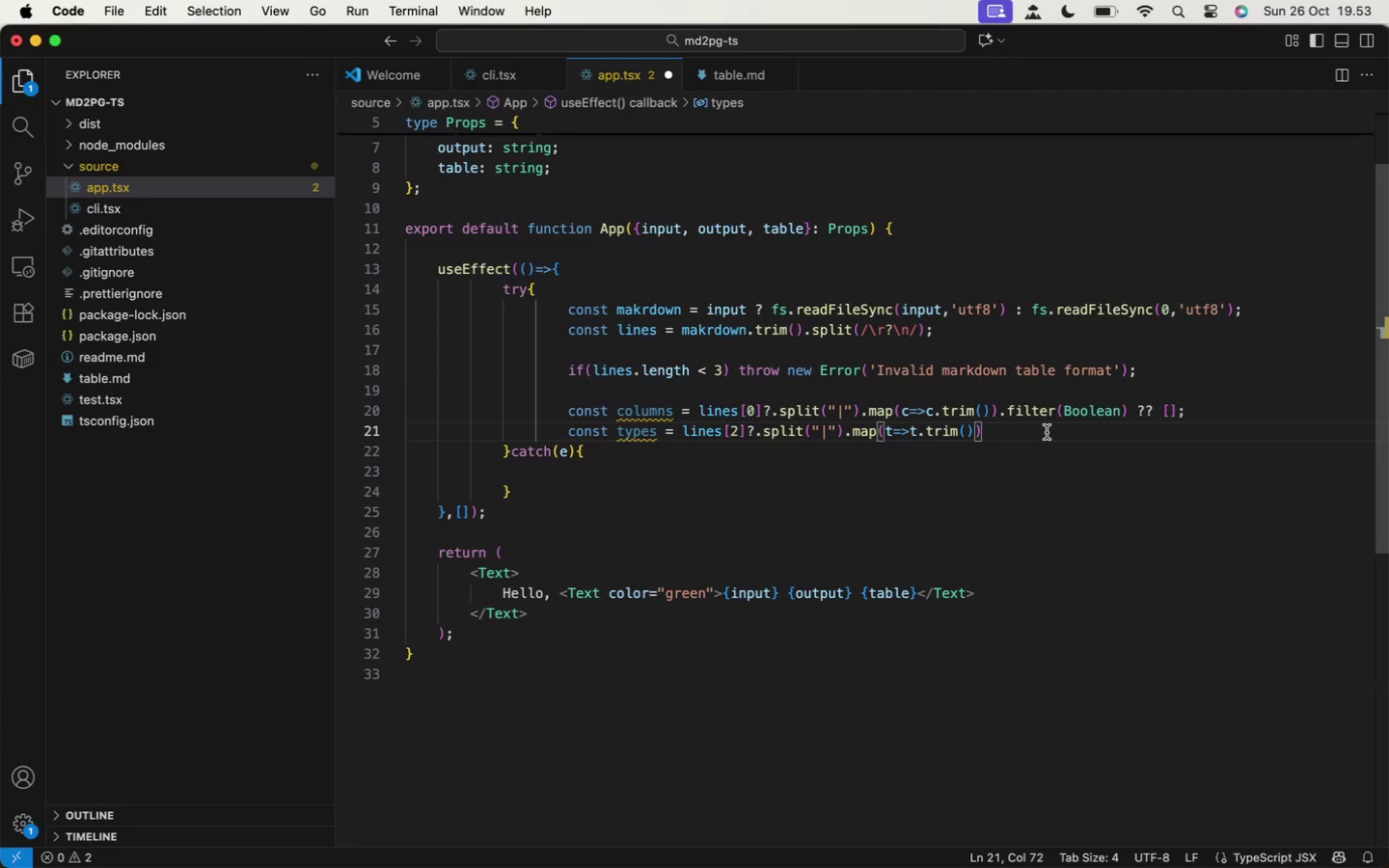 
type(.filter(Bool)
 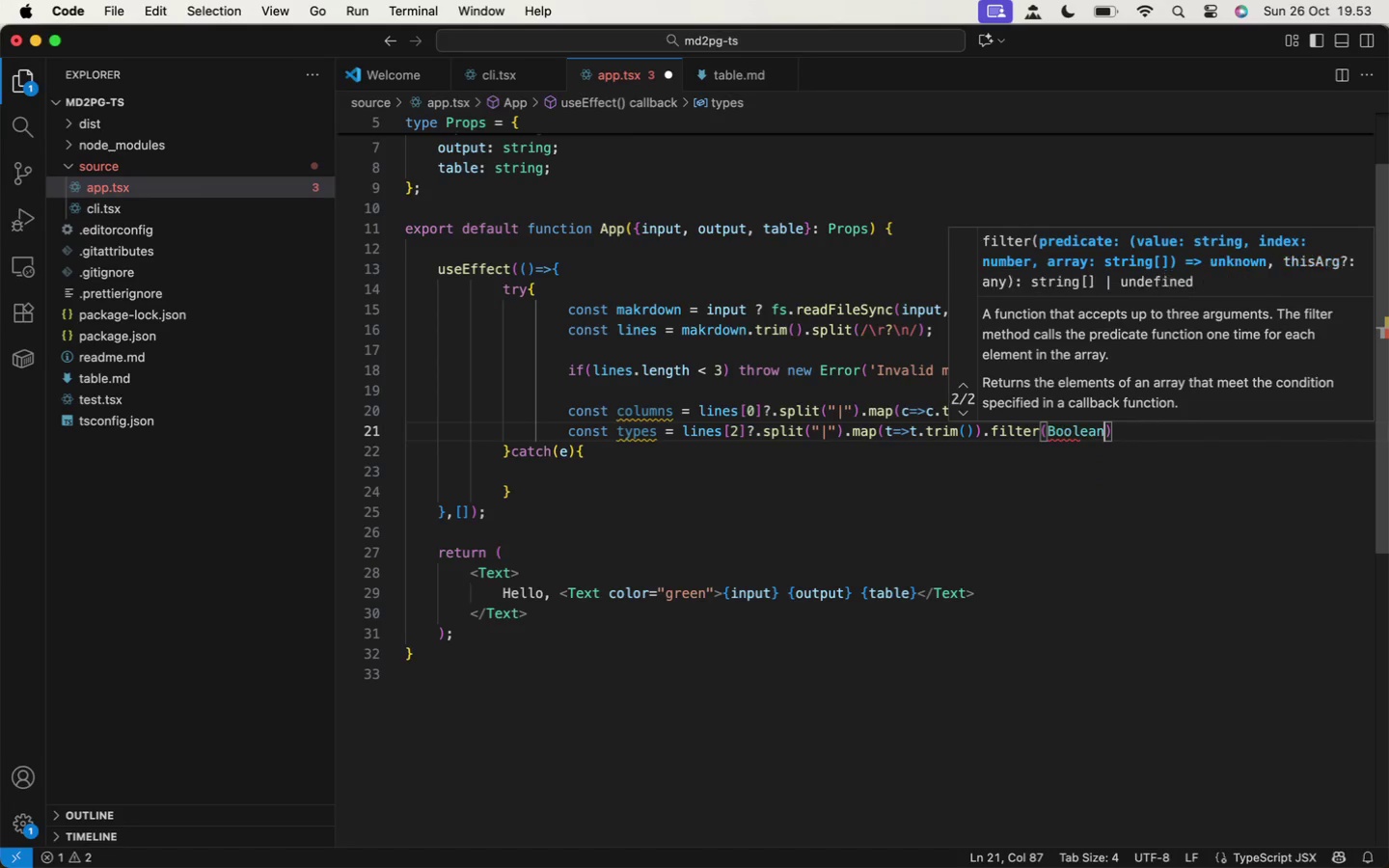 
 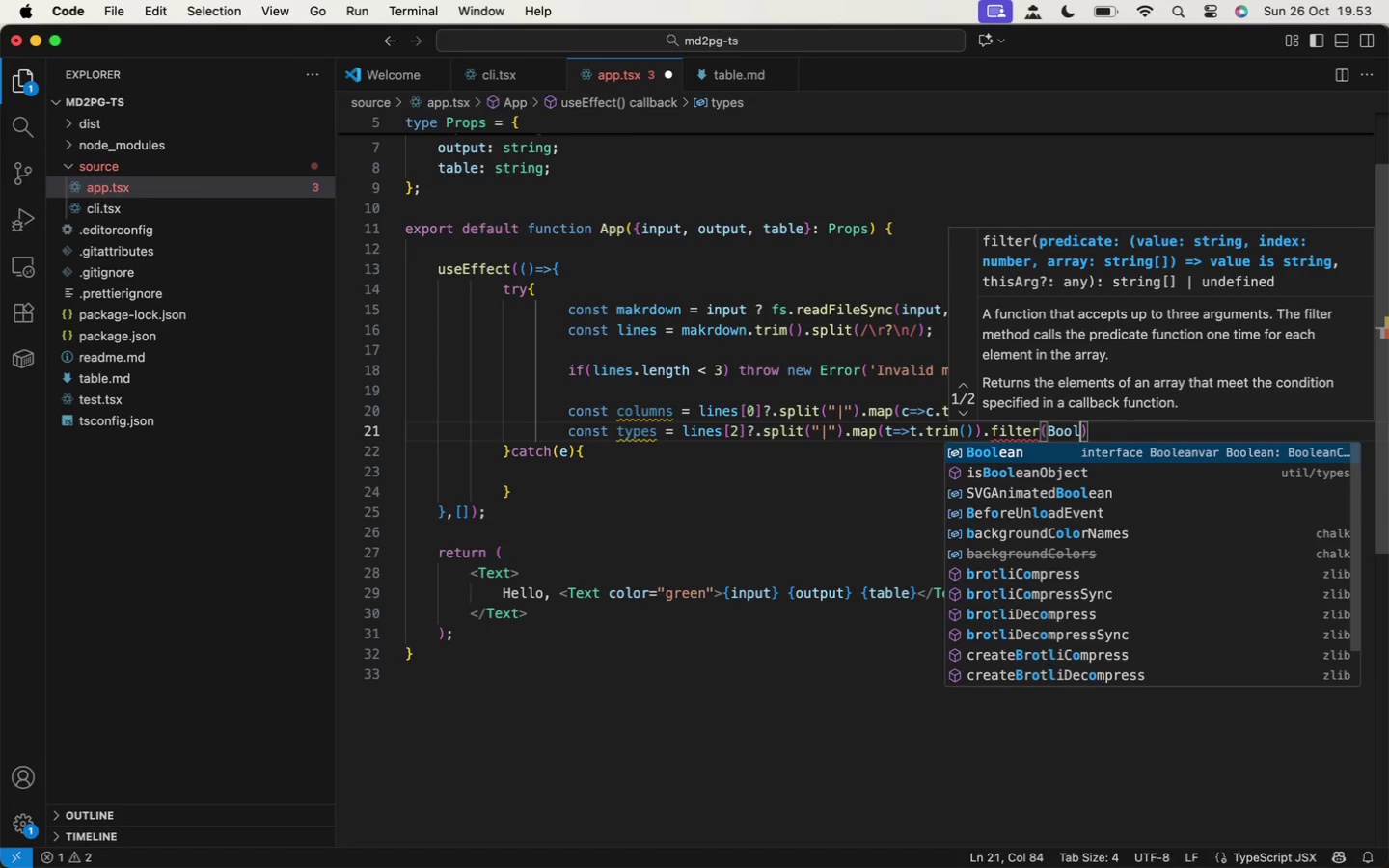 
key(Enter)
 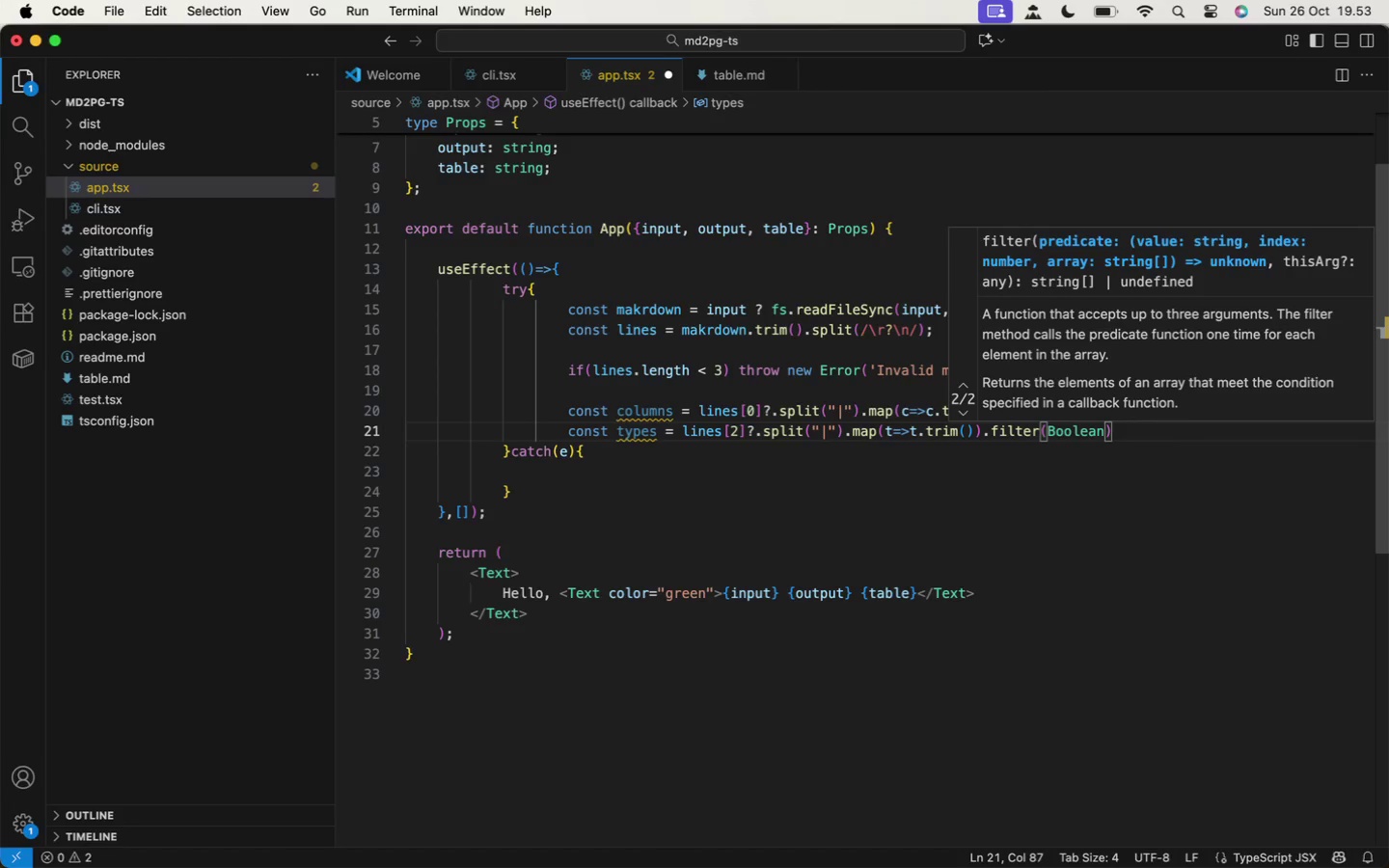 
key(ArrowRight)
 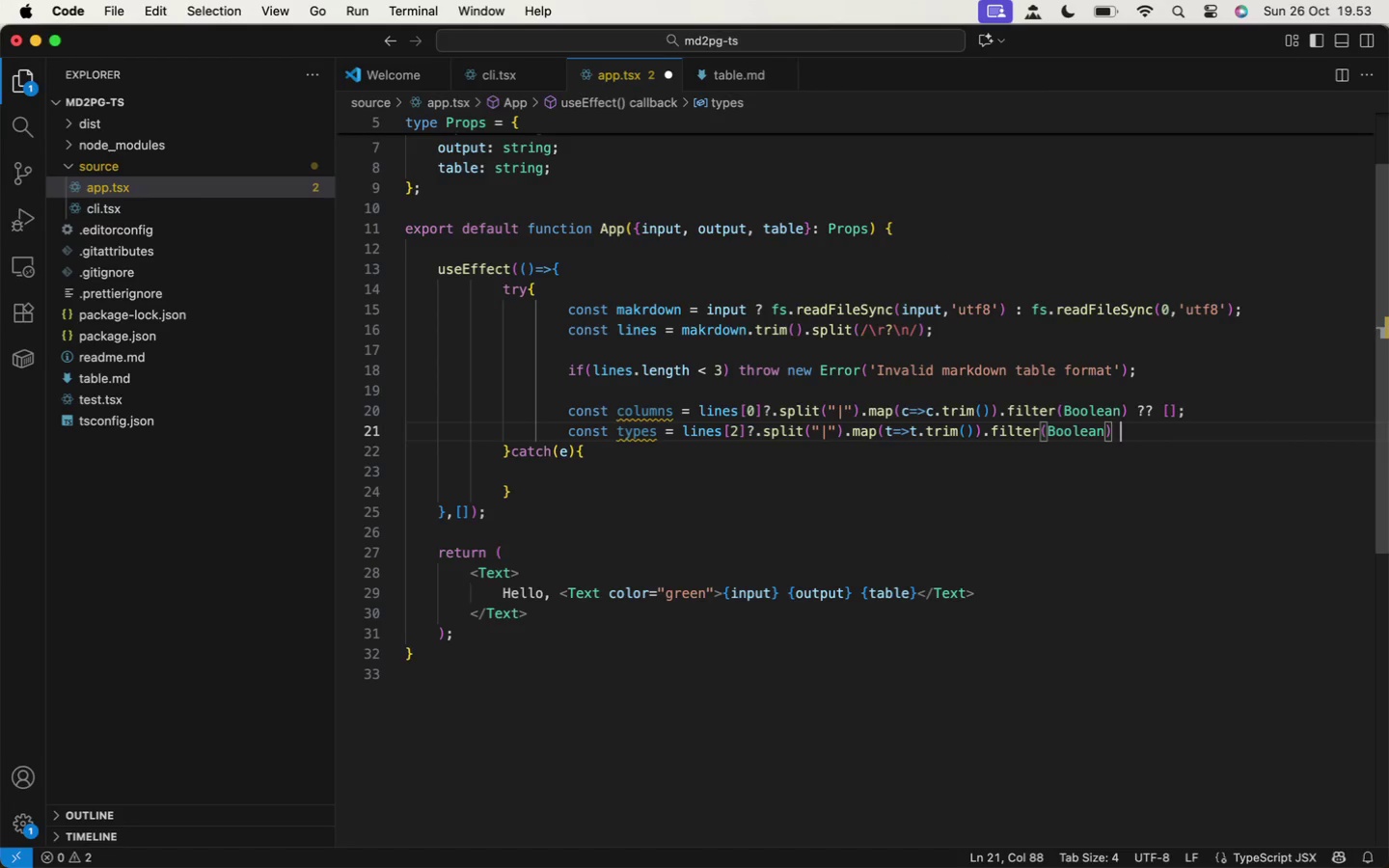 
key(Space)
 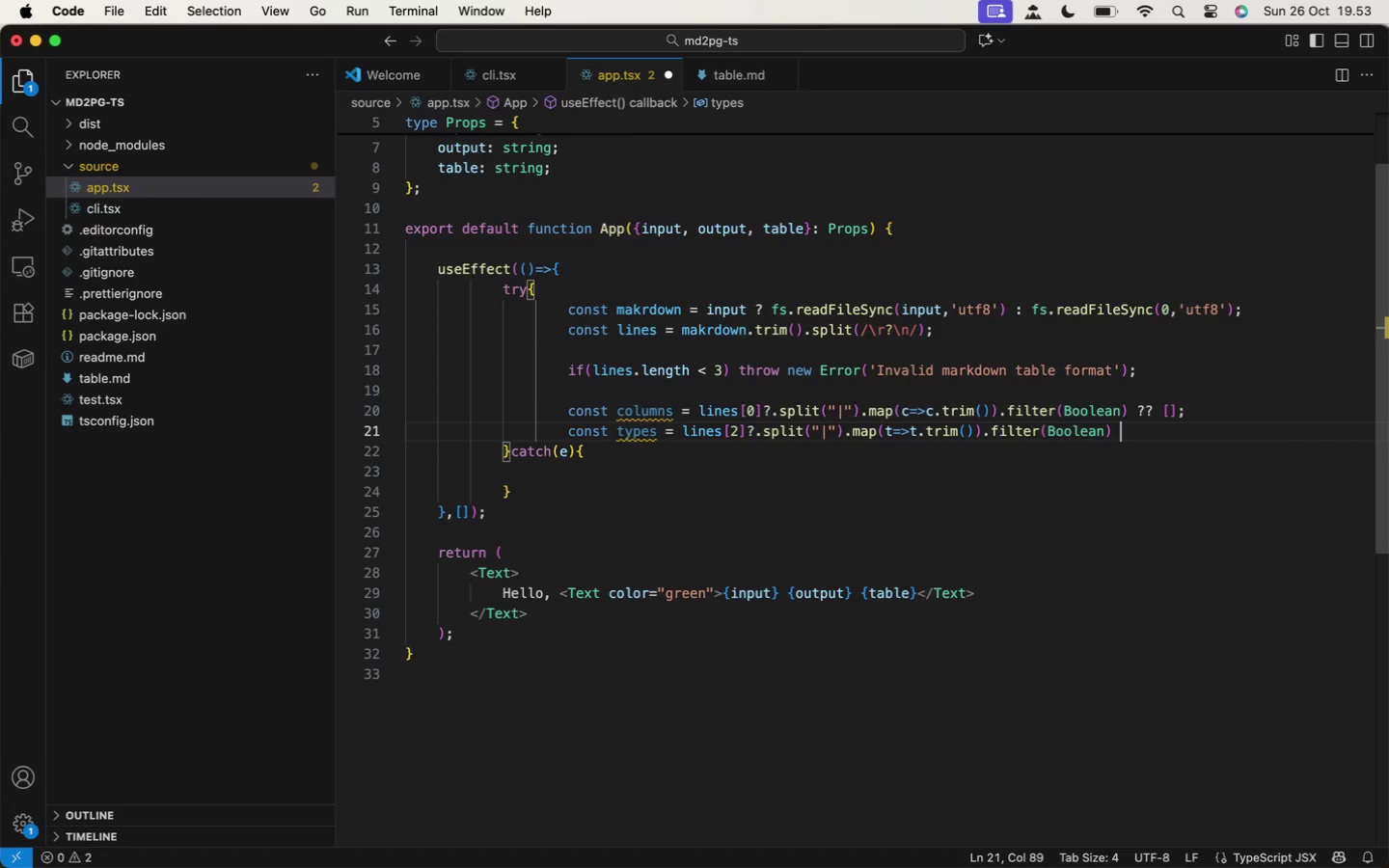 
key(Shift+Slash)
 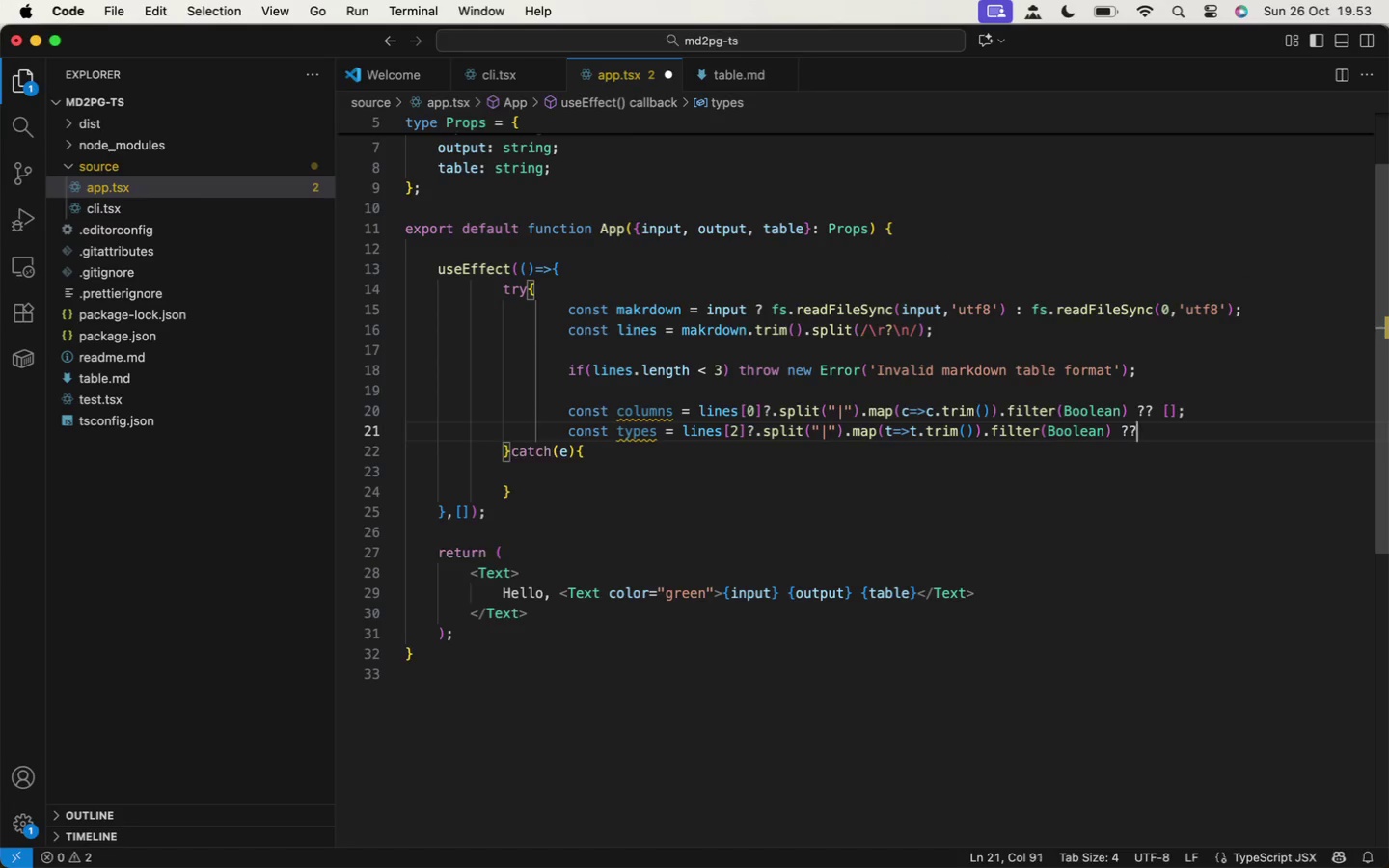 
key(Shift+Slash)
 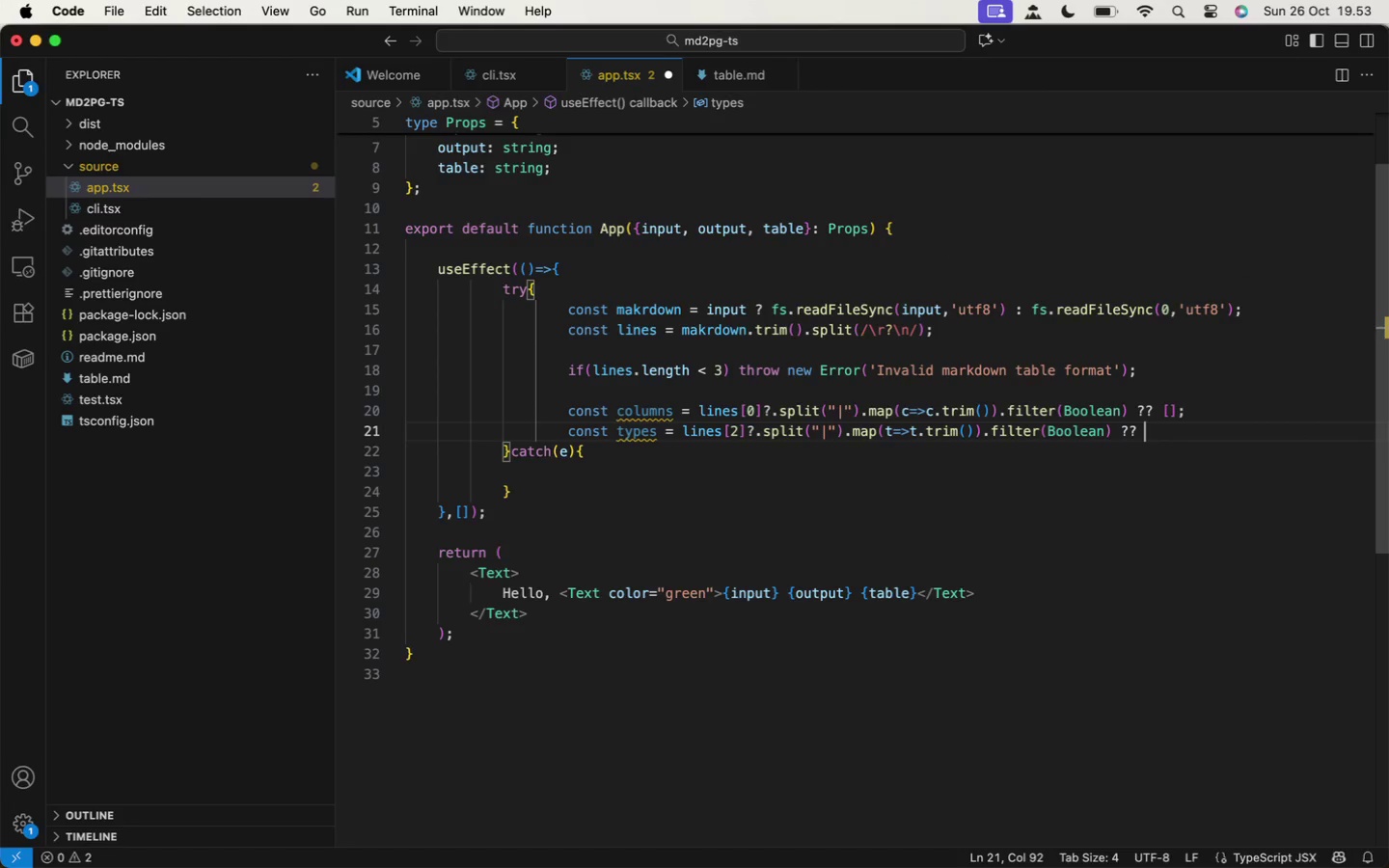 
key(Space)
 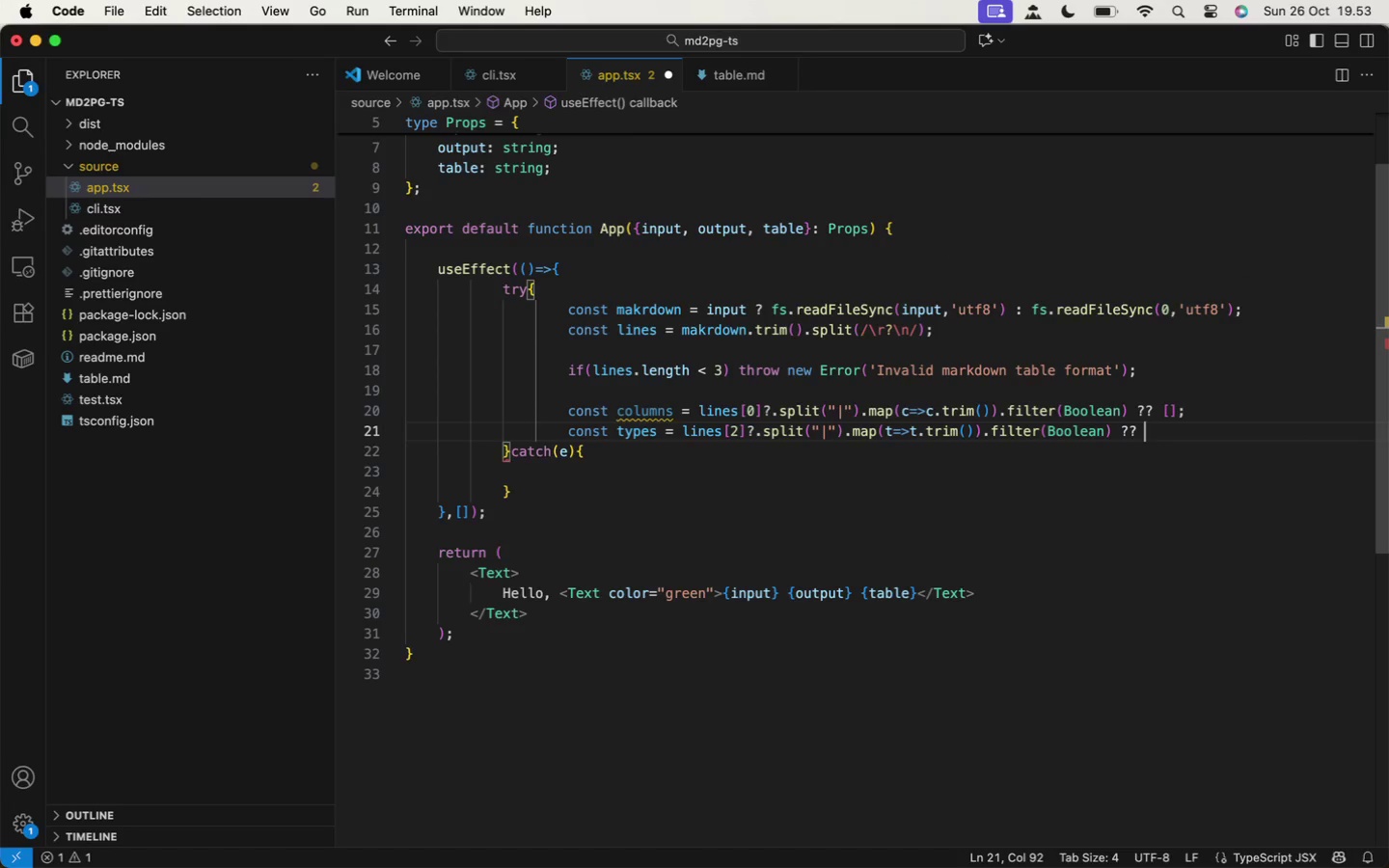 
key(BracketLeft)
 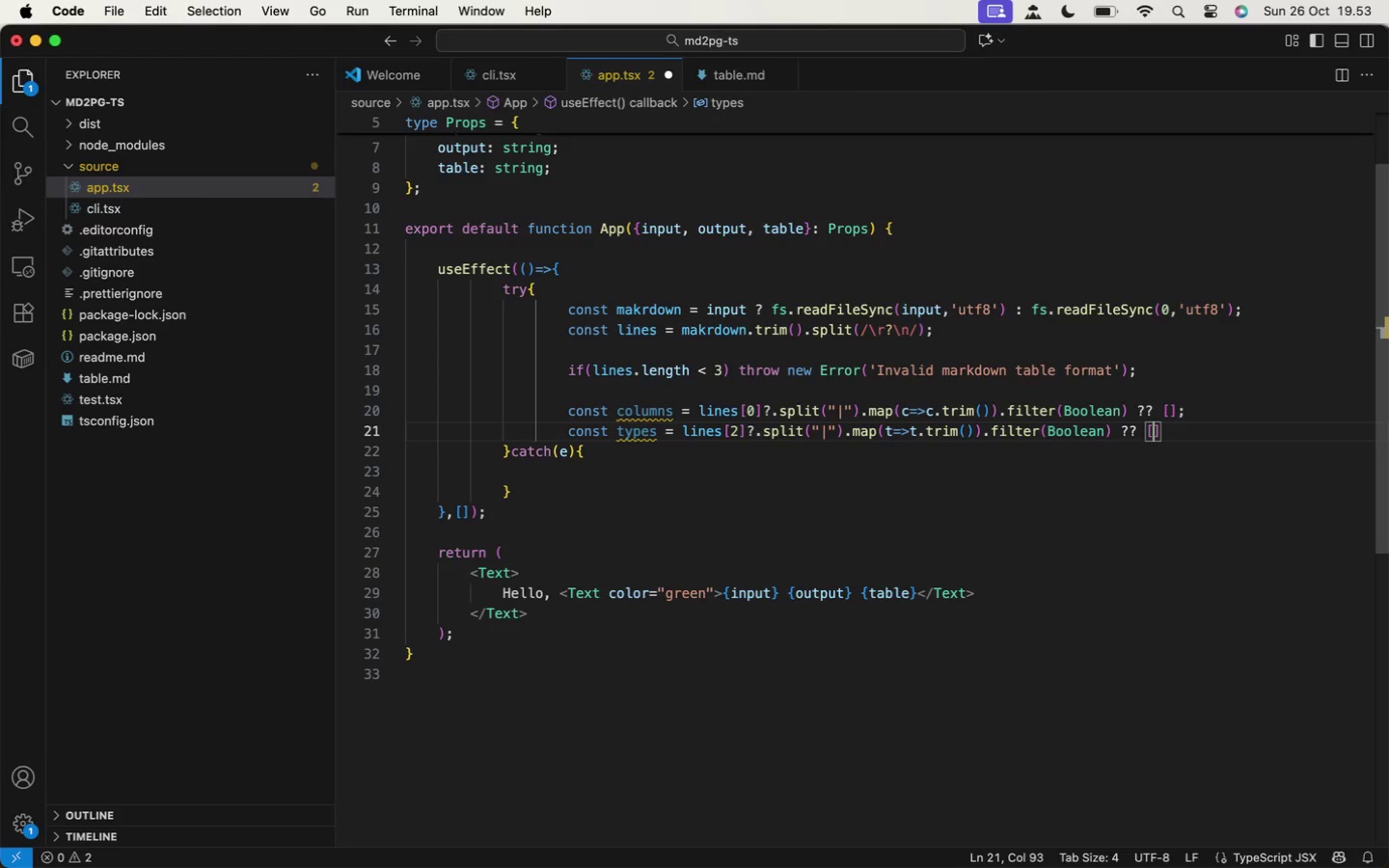 
key(ArrowRight)
 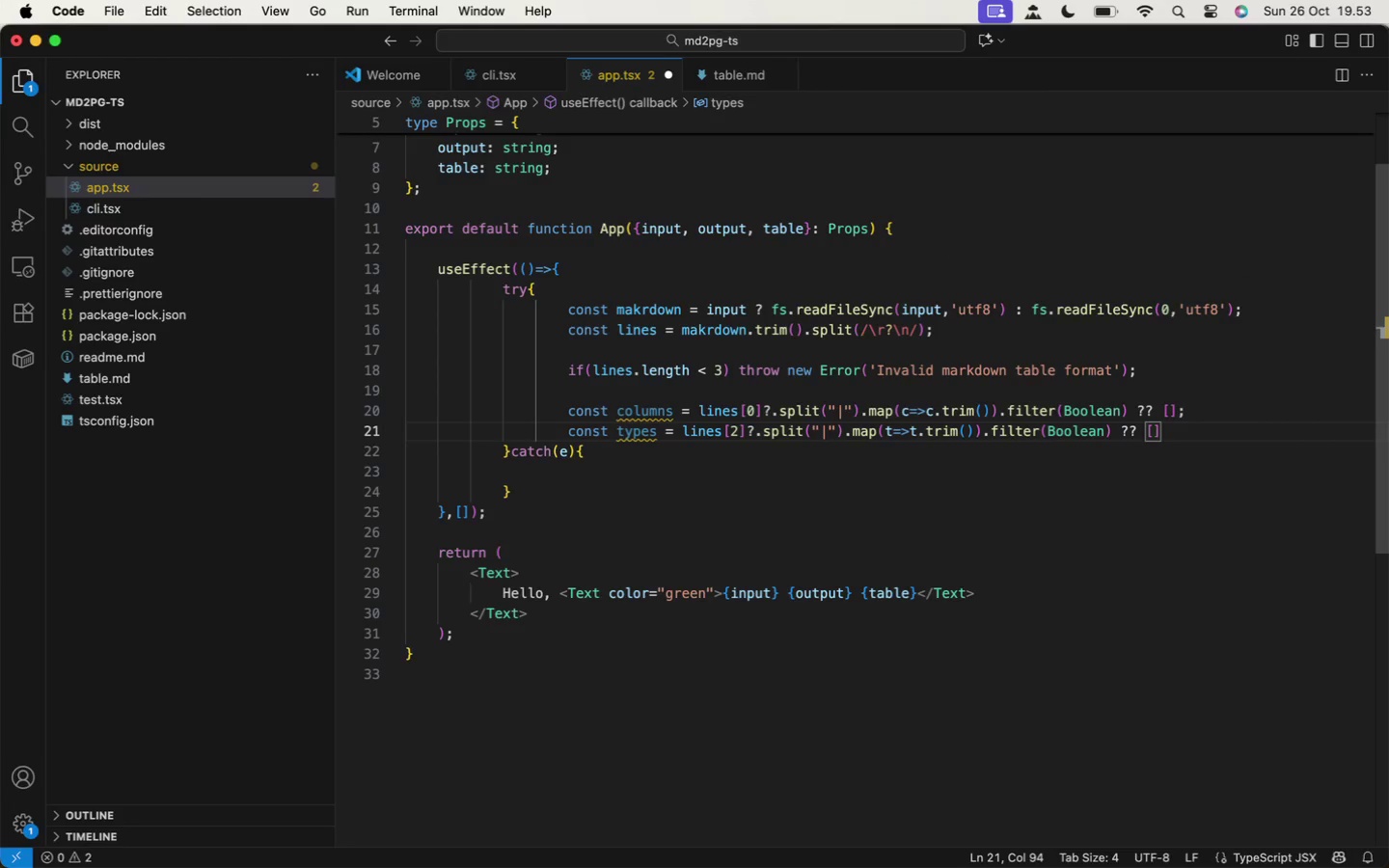 
key(Semicolon)
 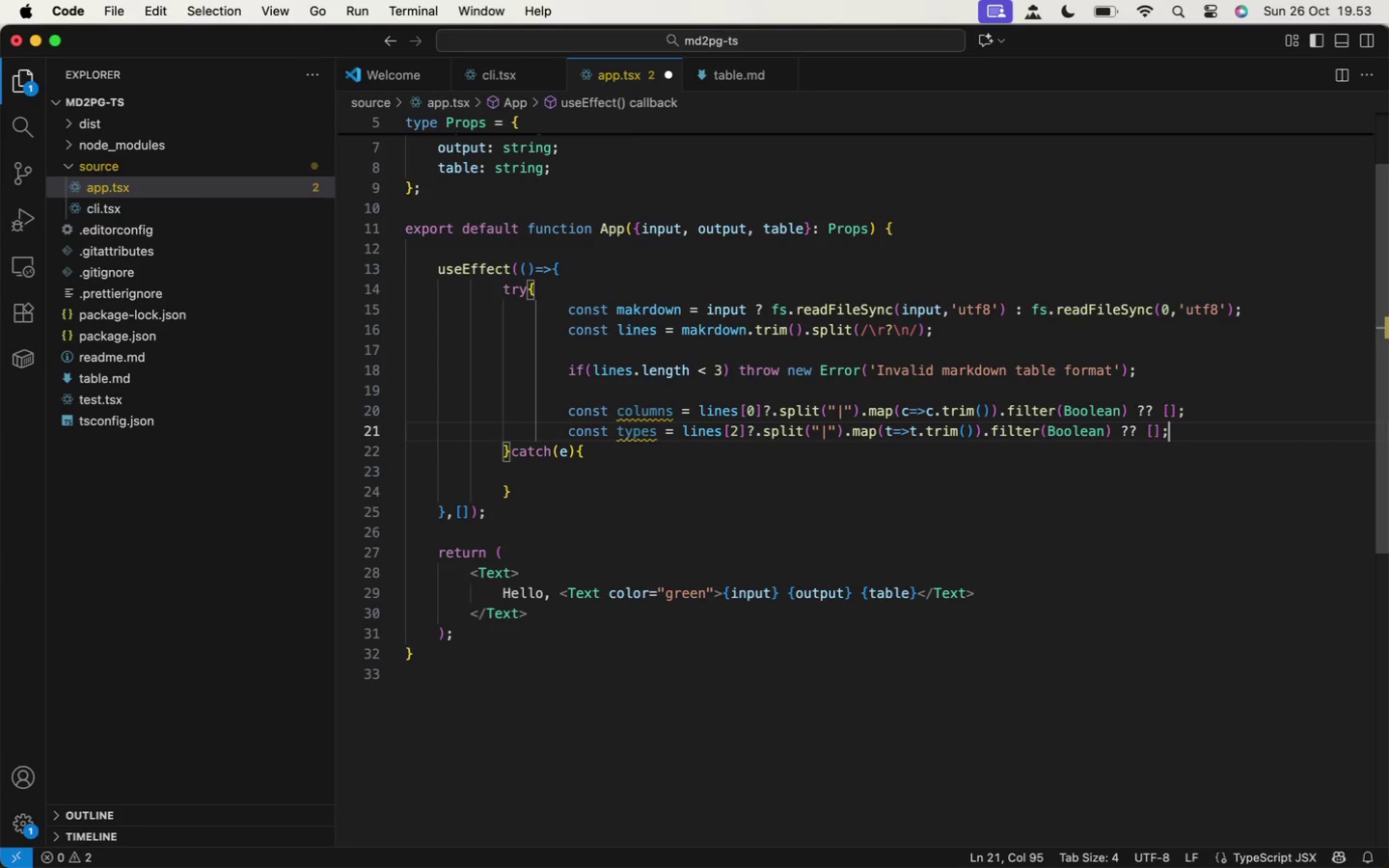 
key(Enter)
 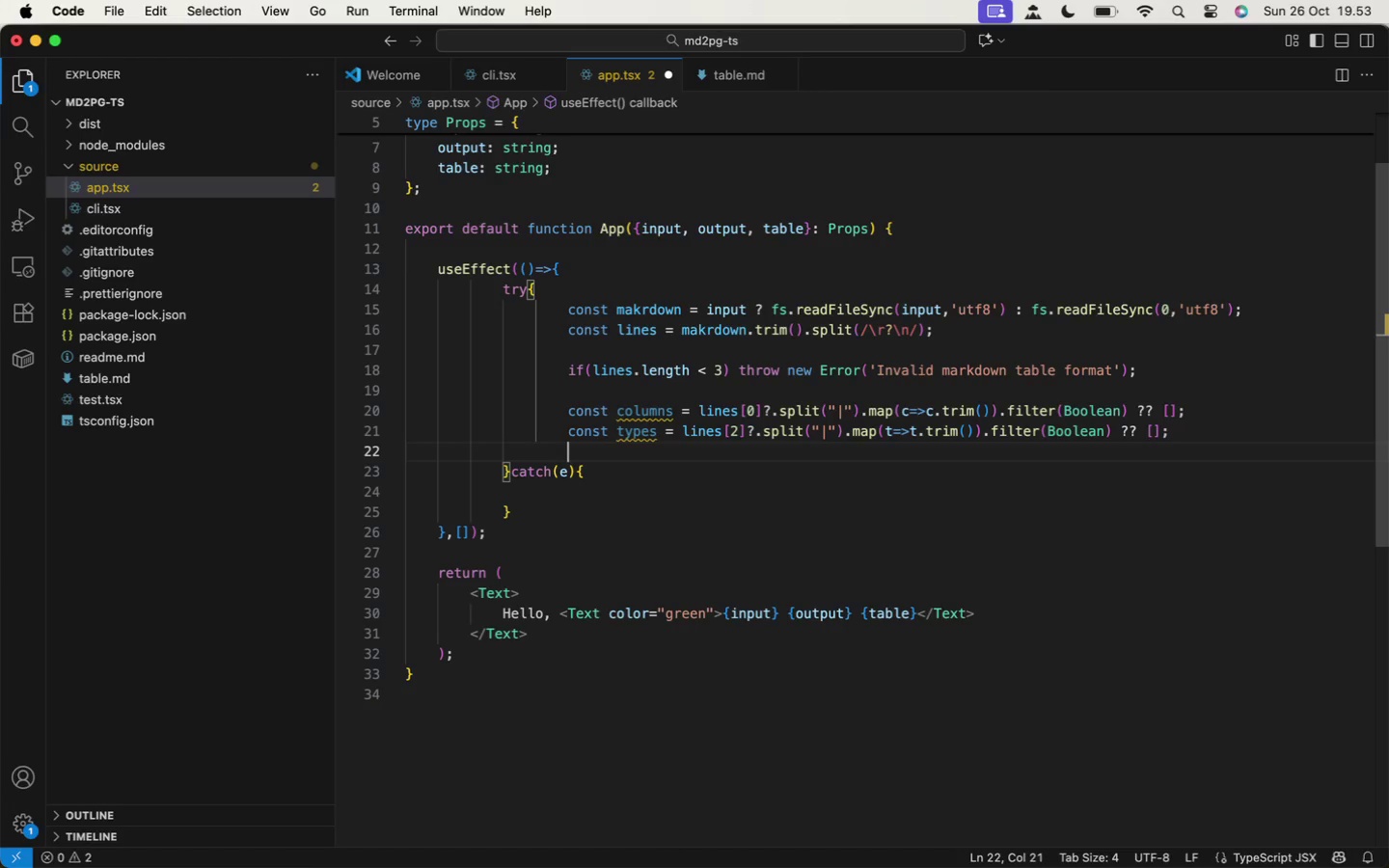 
hold_key(key=CommandLeft, duration=1.48)
 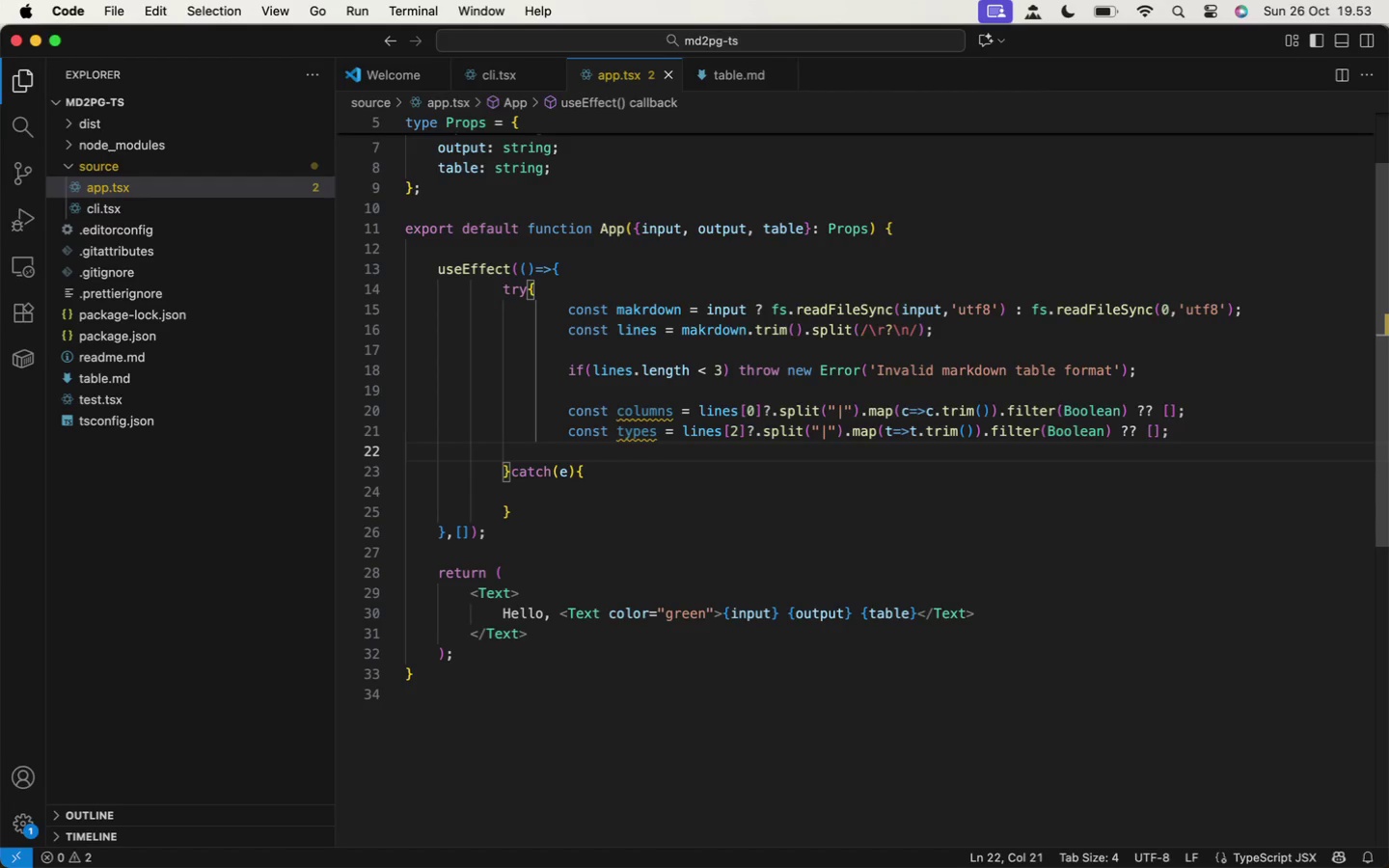 
hold_key(key=S, duration=0.3)
 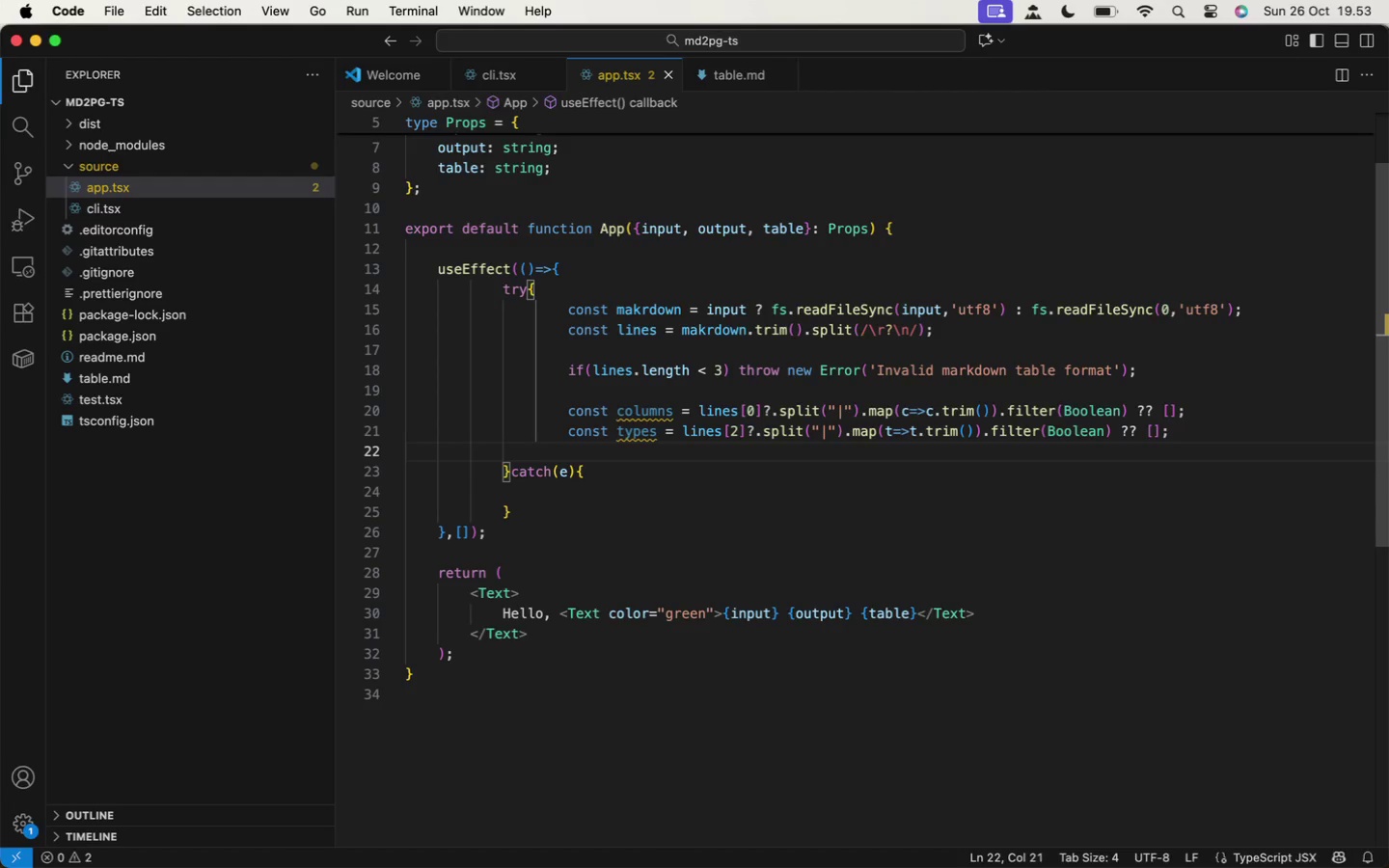 
type(console.log(columns)
 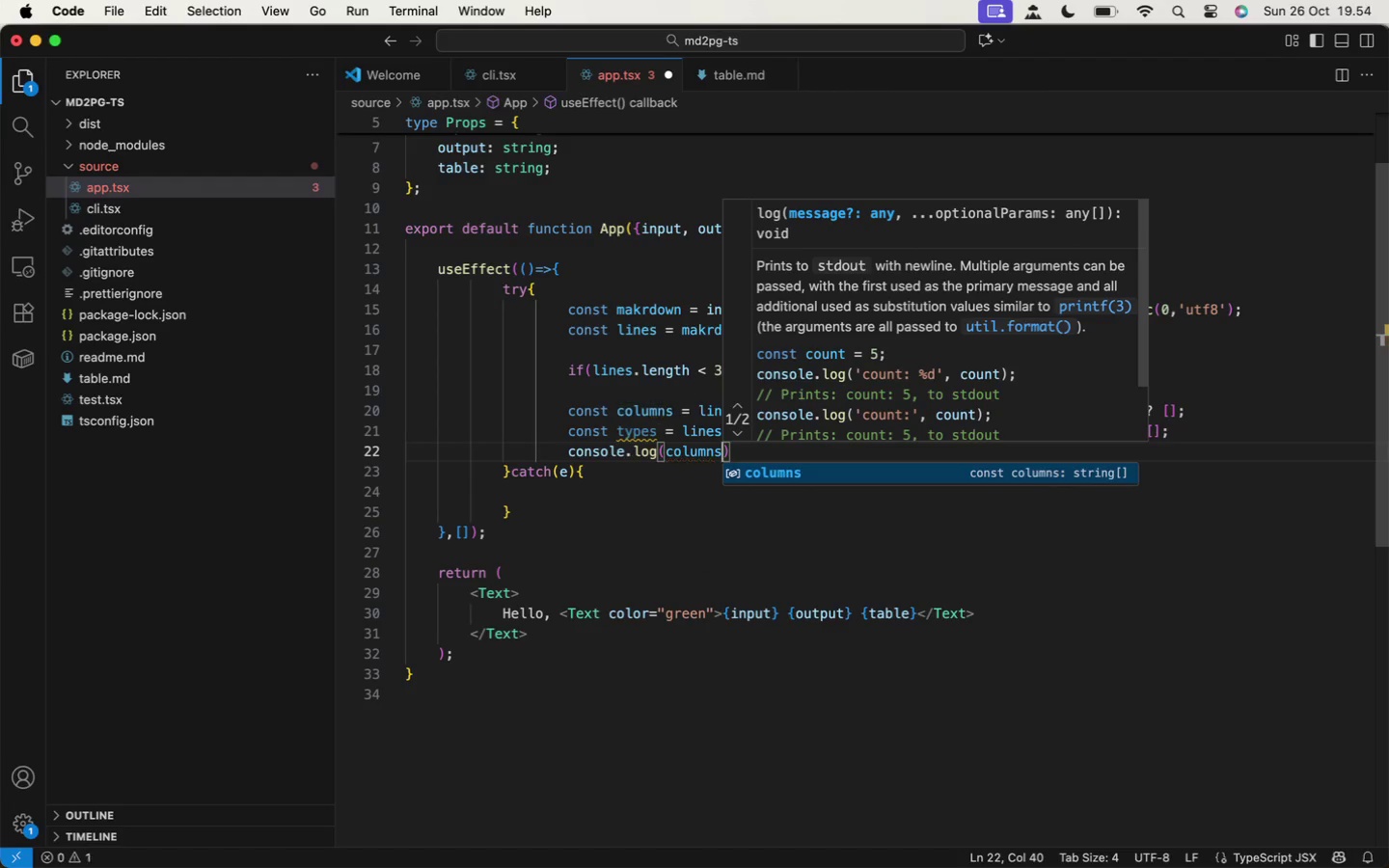 
key(ArrowRight)
 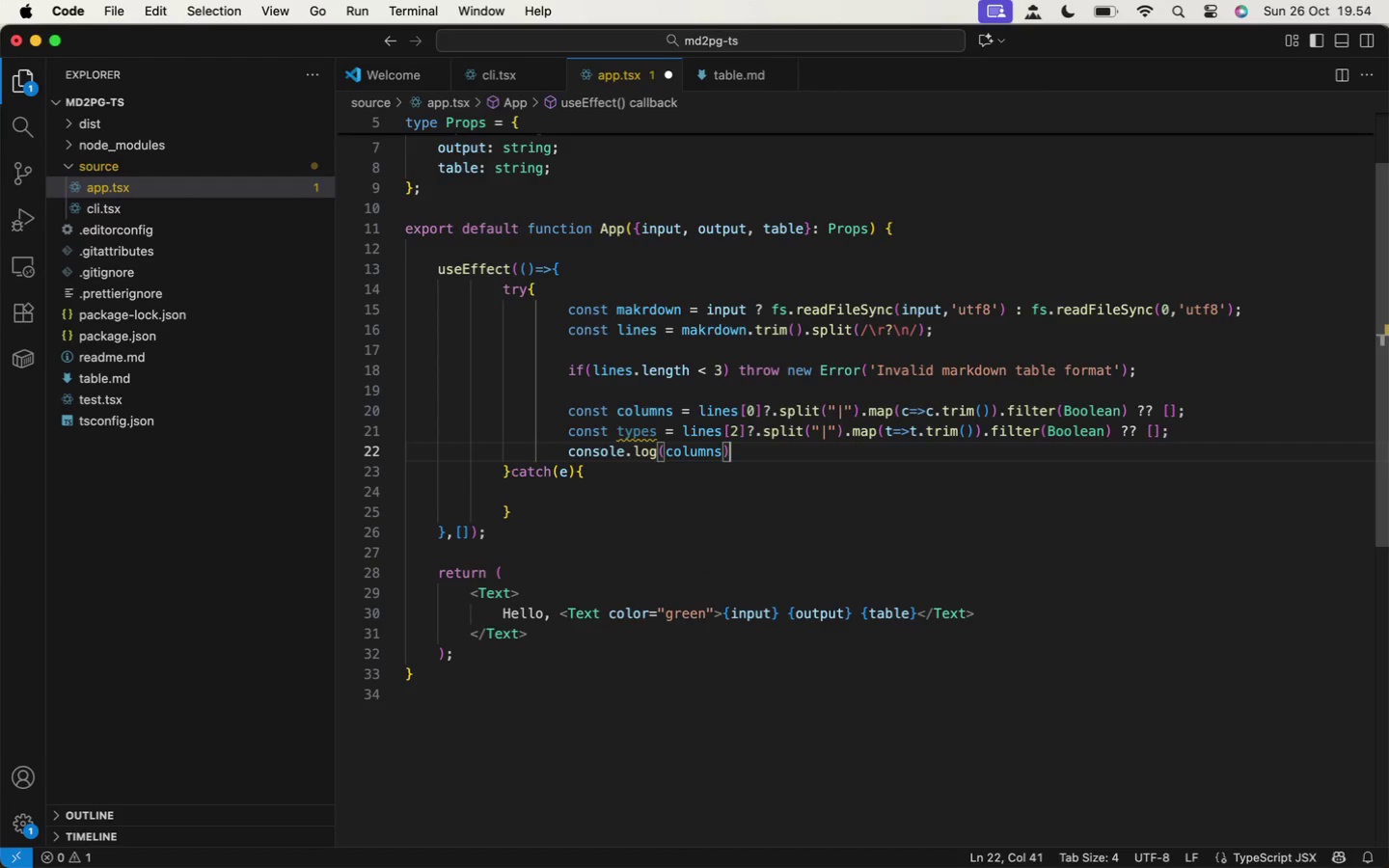 
key(Semicolon)
 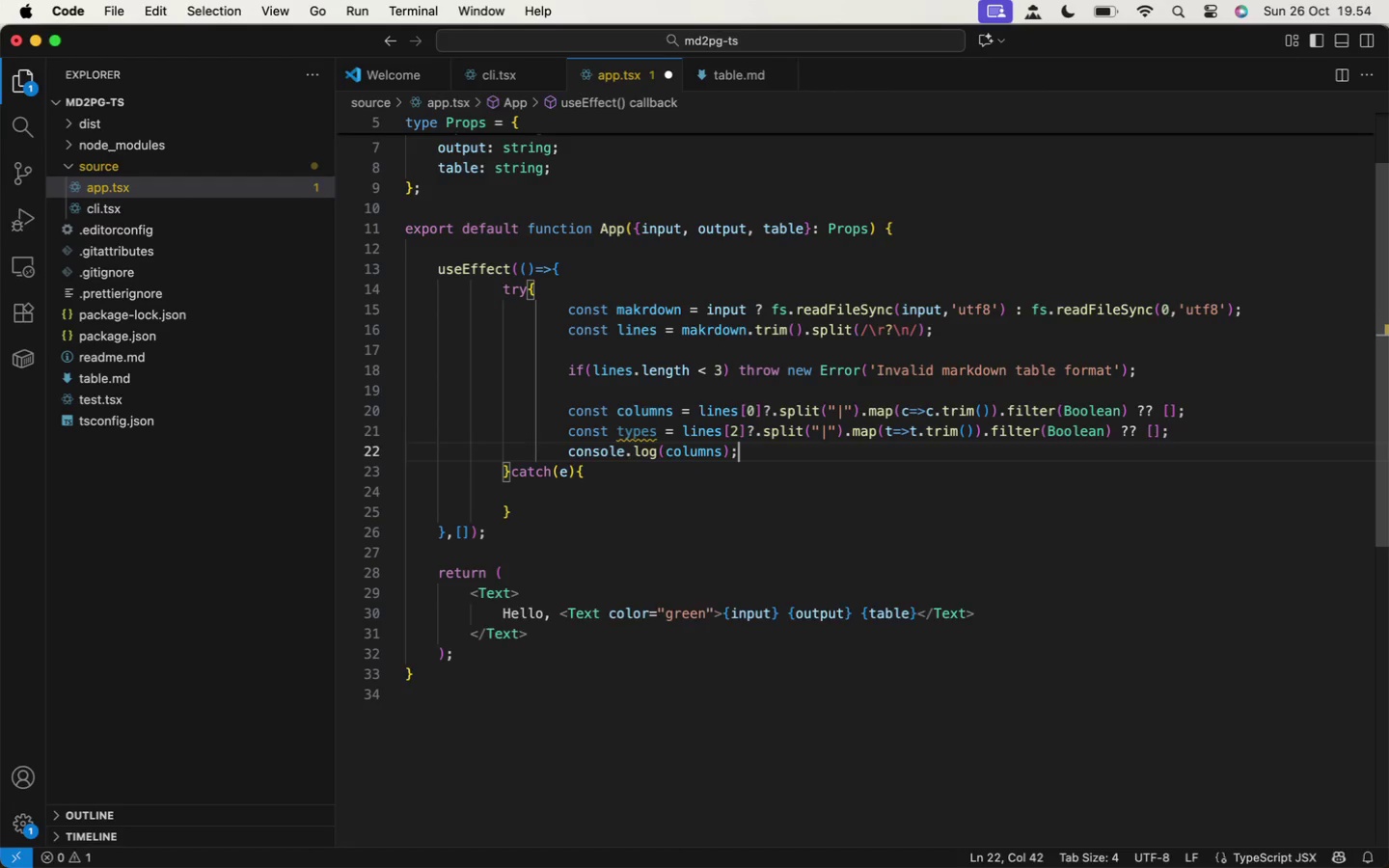 
key(Enter)
 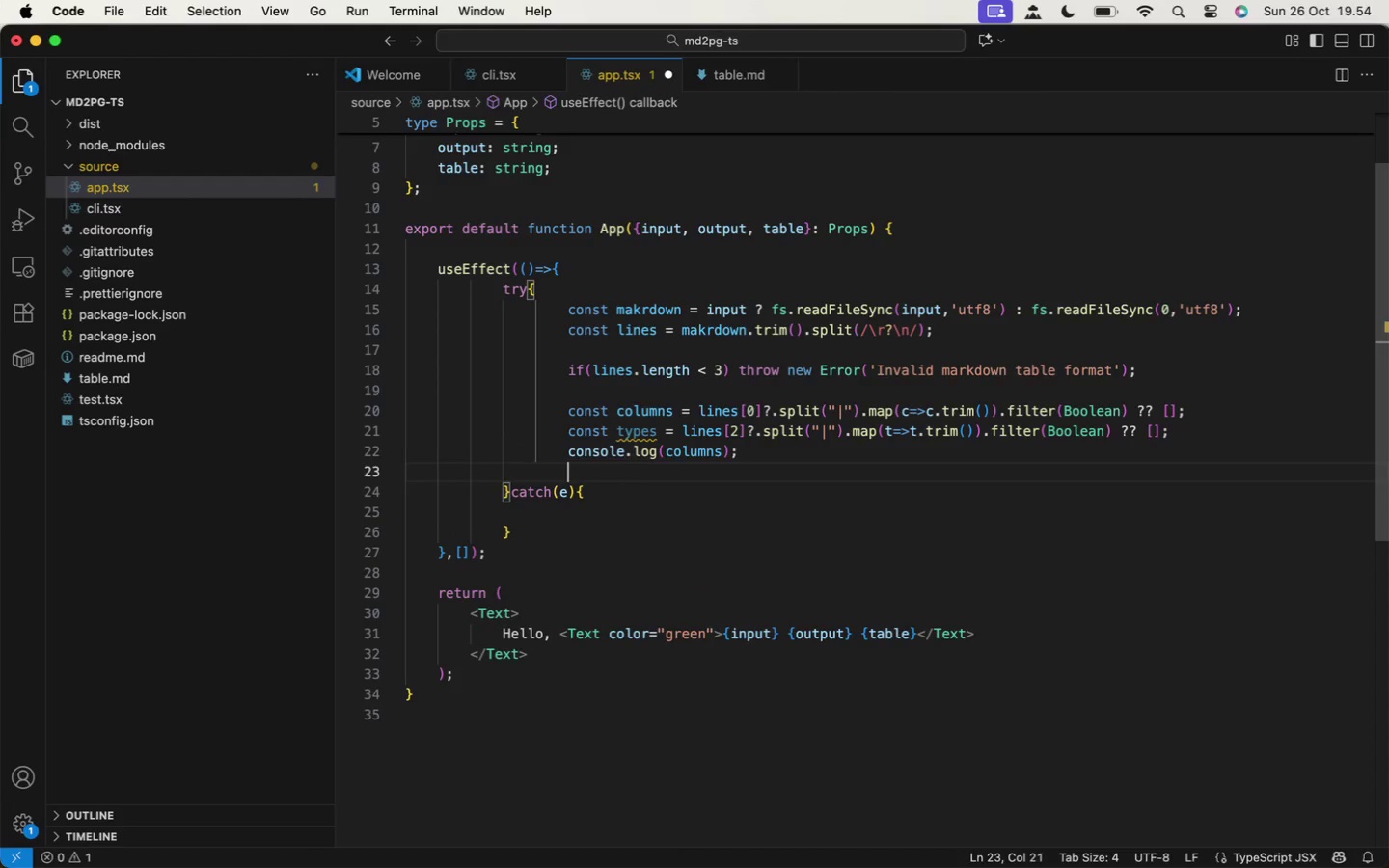 
type(console.log(tupe)
key(Backspace)
key(Backspace)
key(Backspace)
type(ypes)
 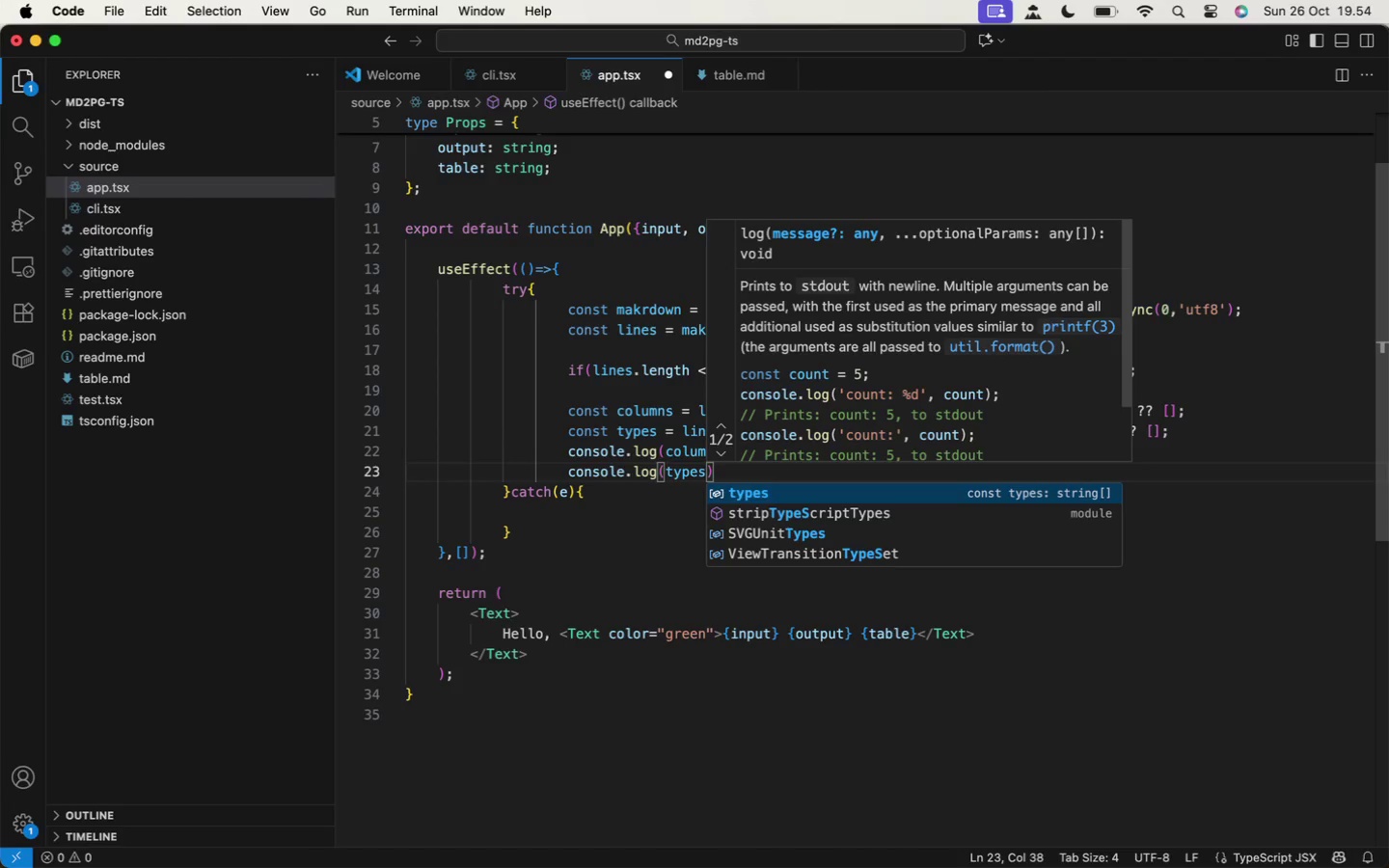 
key(ArrowRight)
 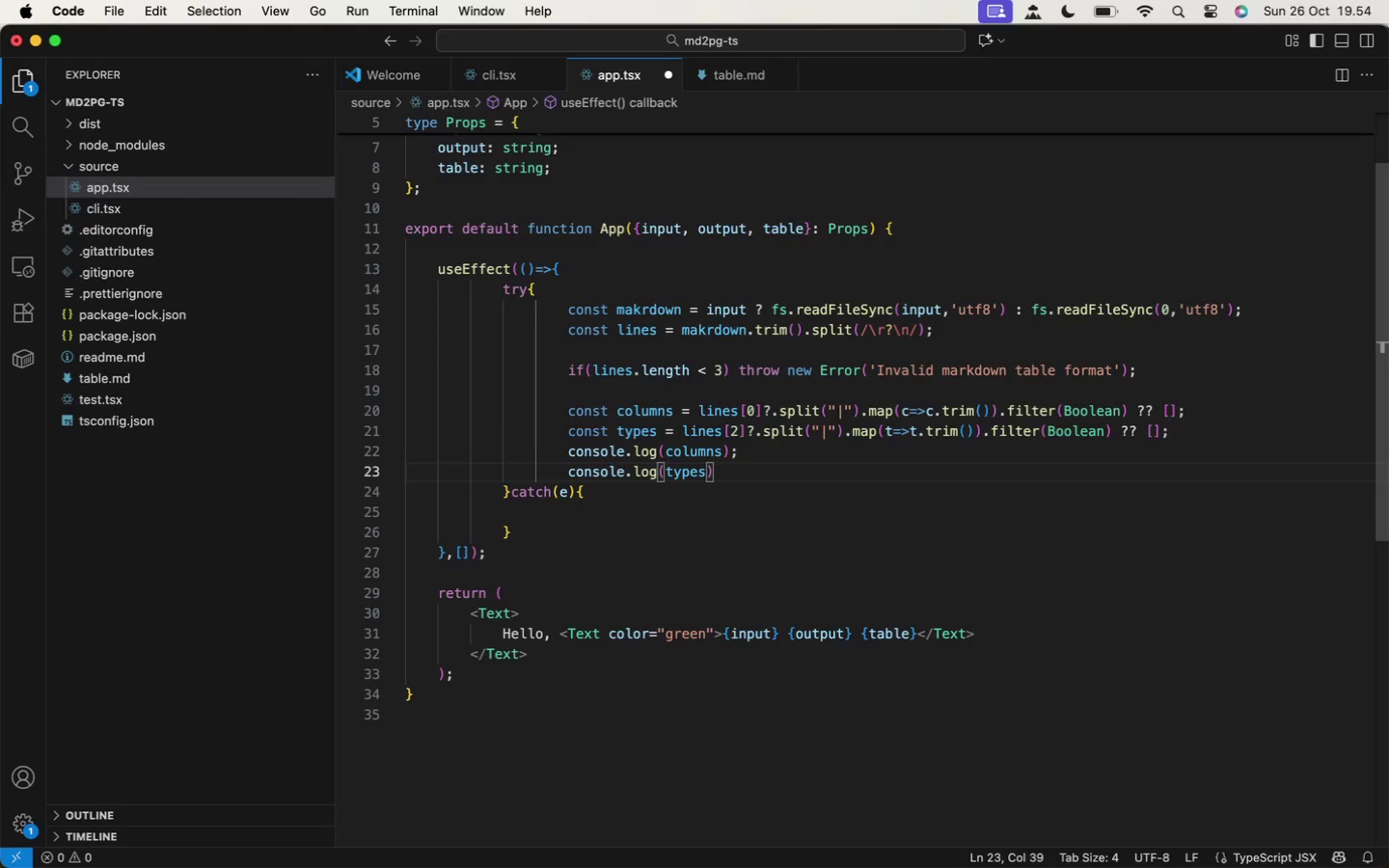 
key(Semicolon)
 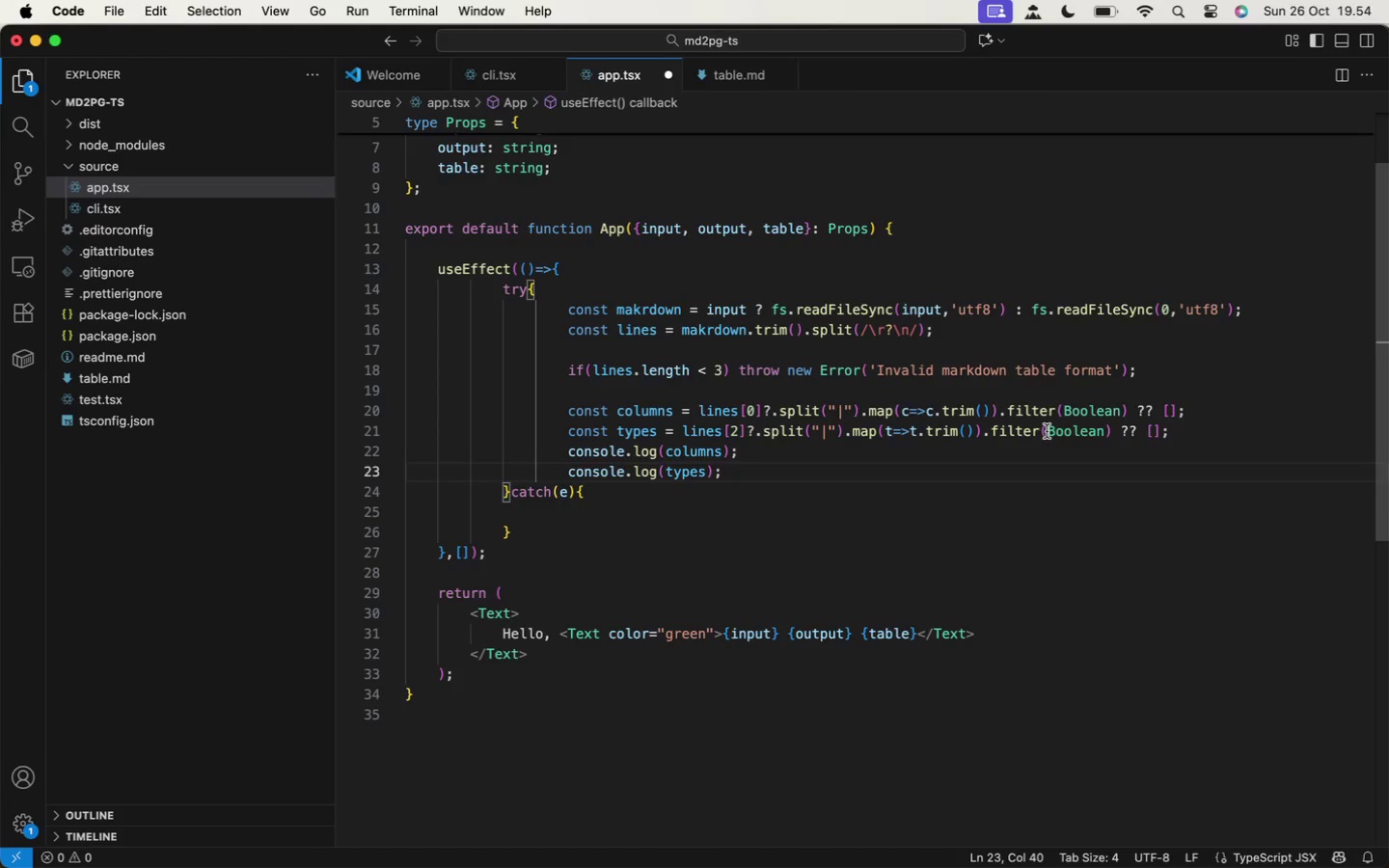 
key(Meta+S)
 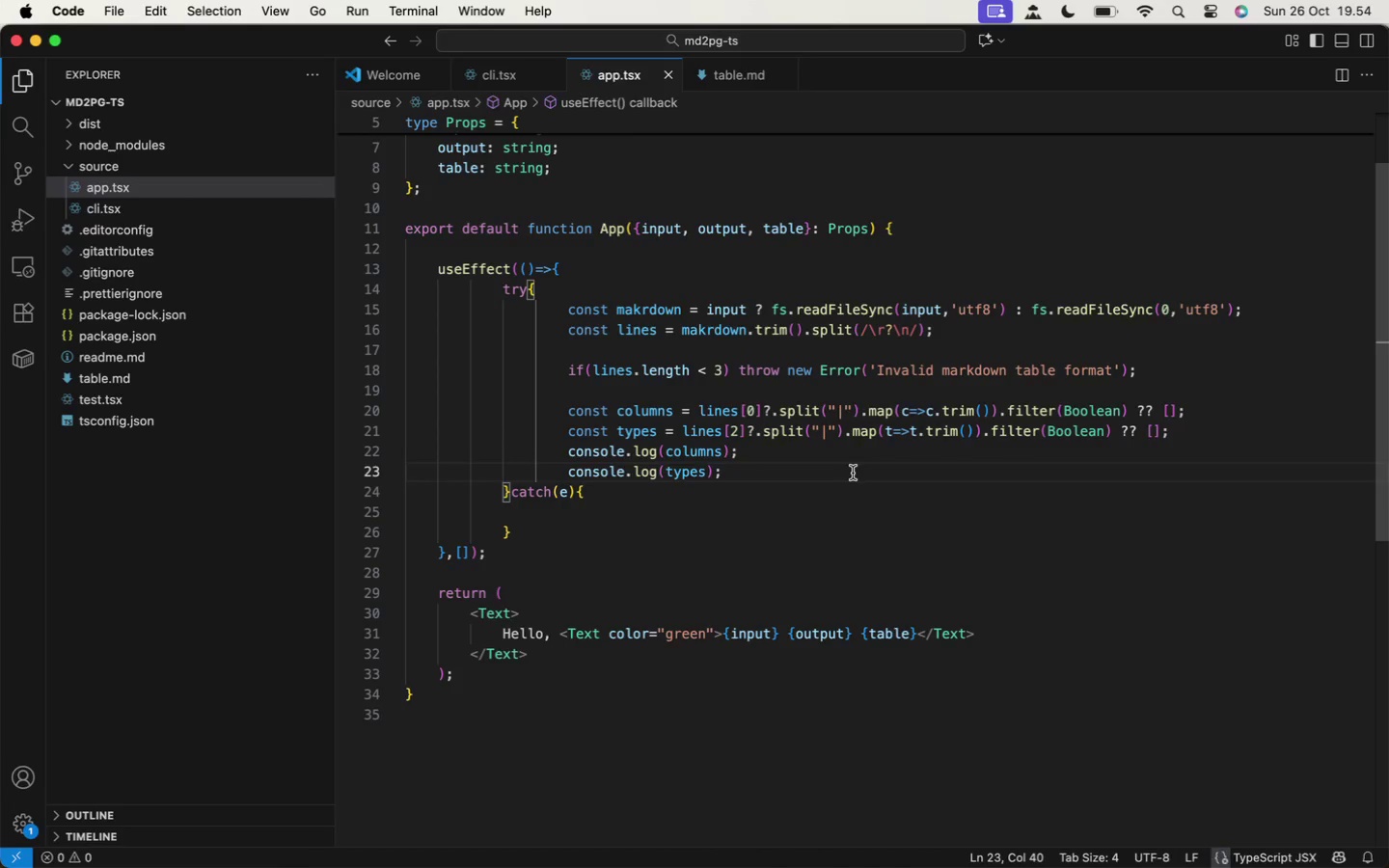 
left_click([853, 473])
 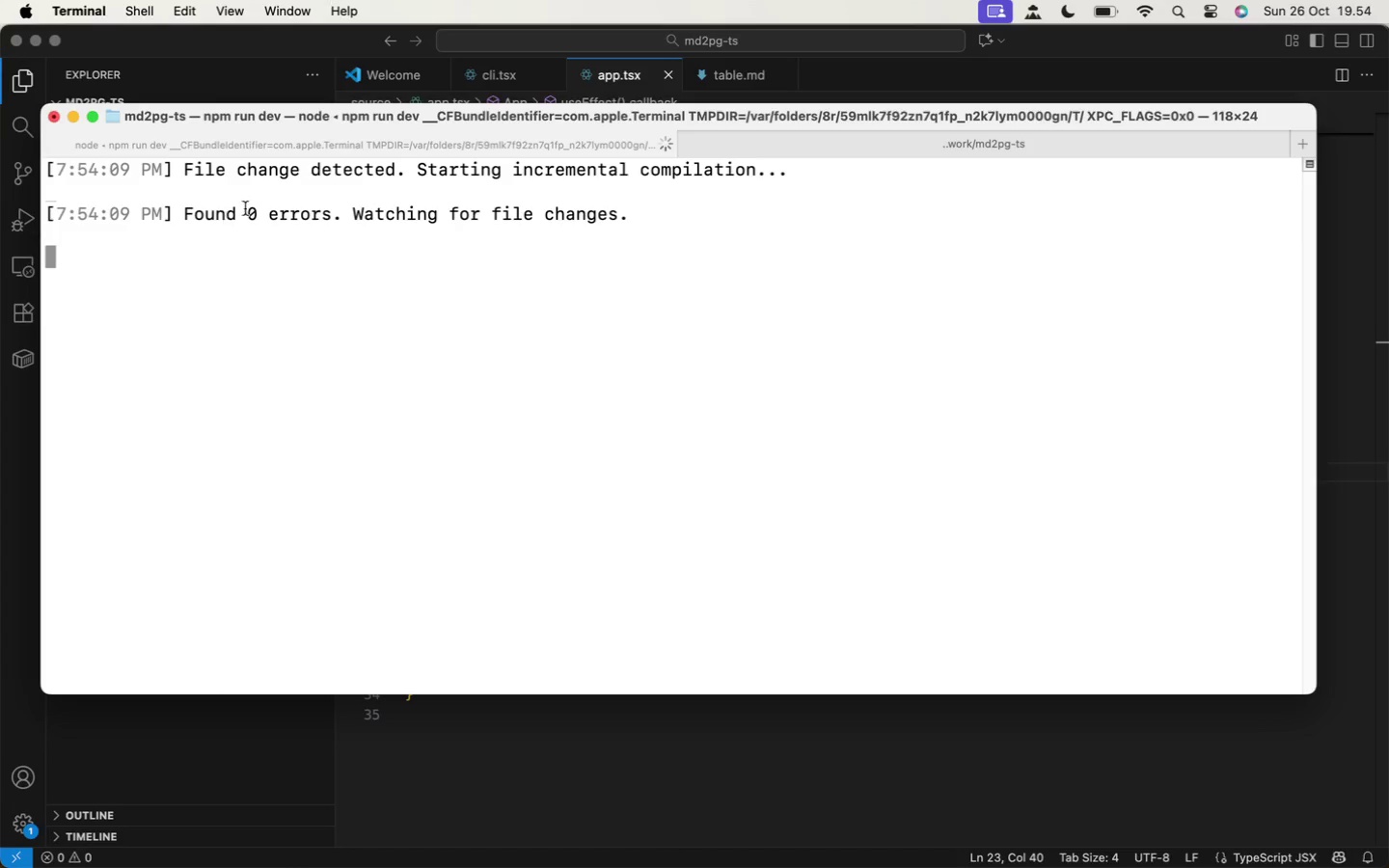 
left_click([915, 148])
 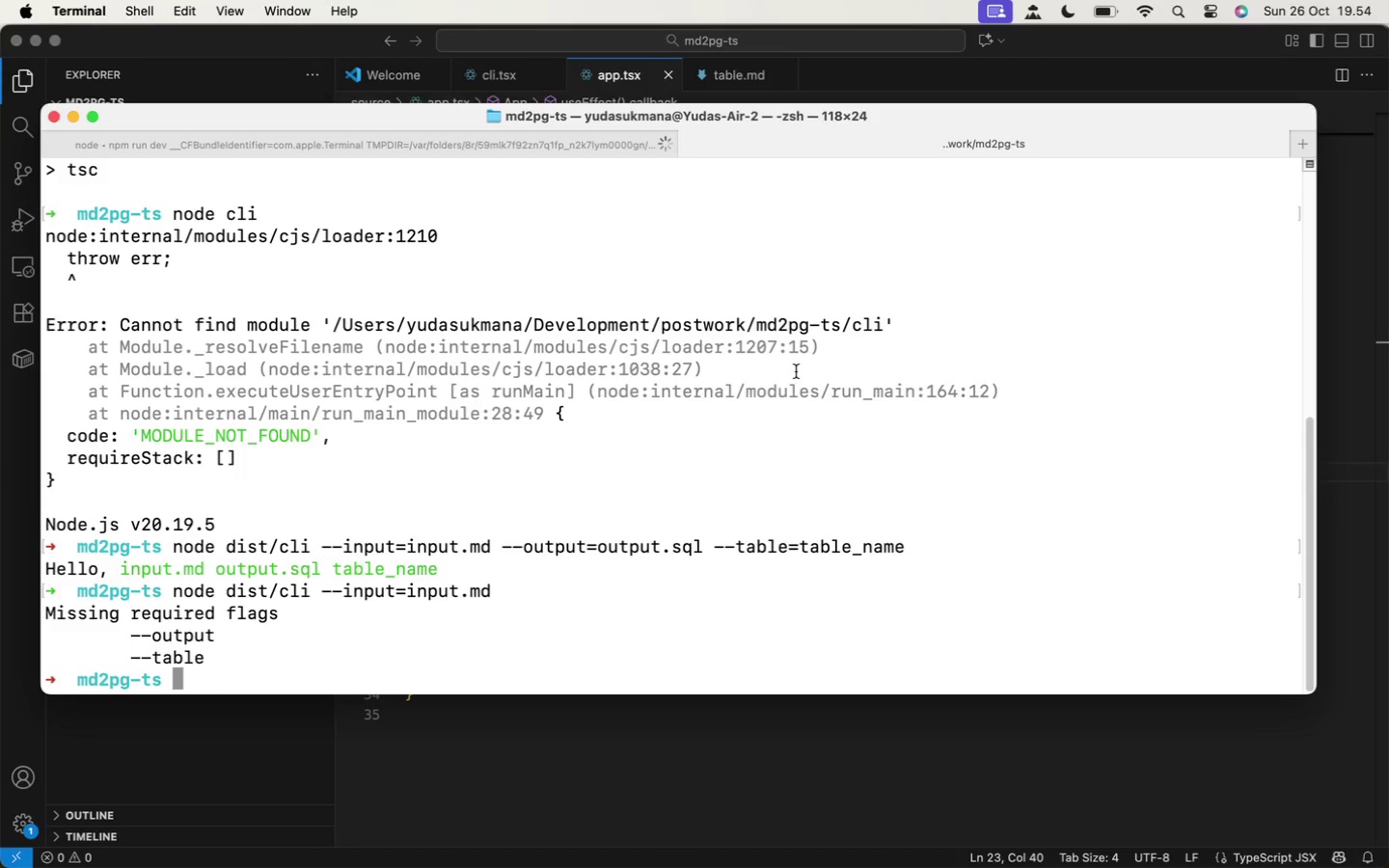 
key(ArrowUp)
 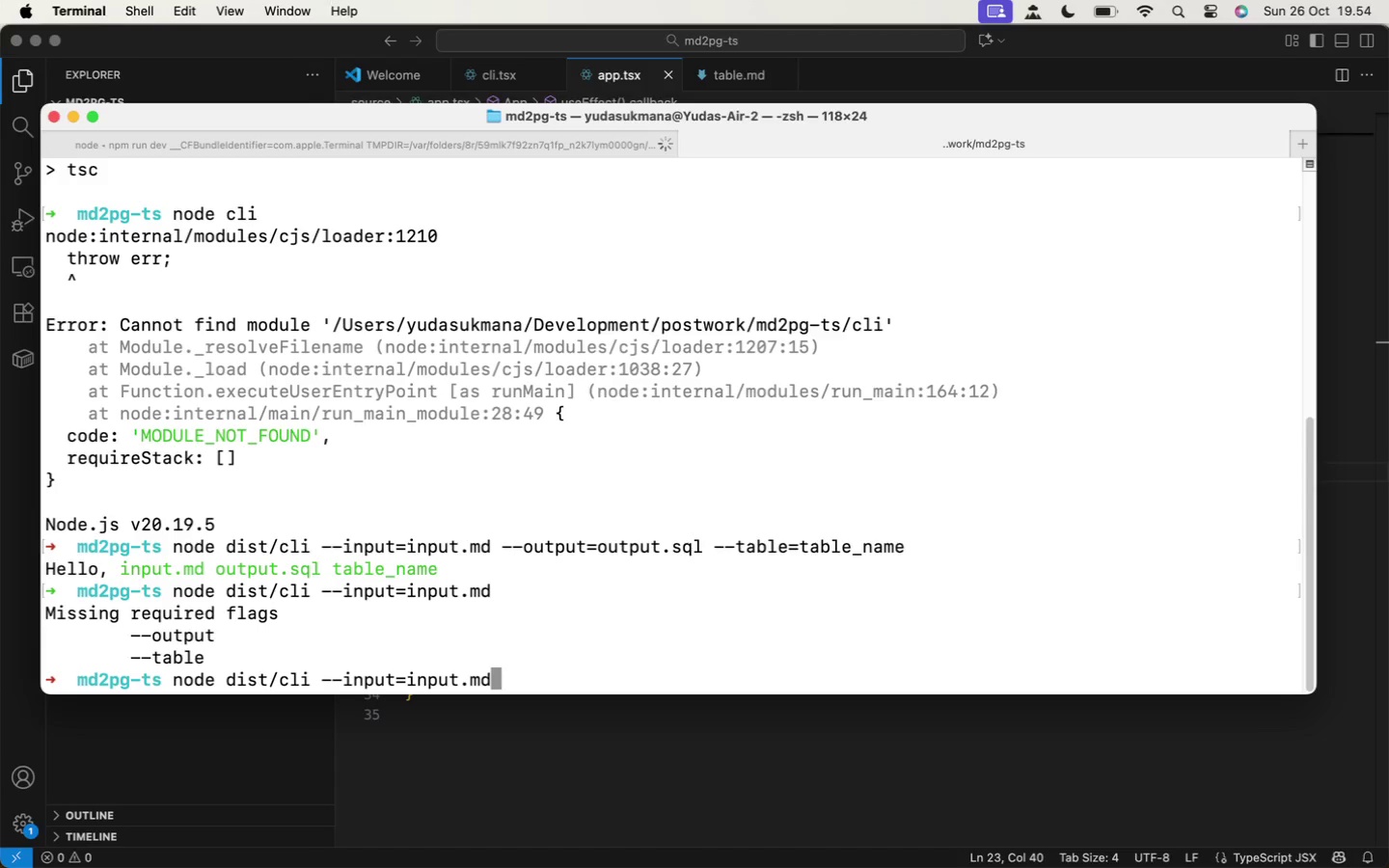 
key(ArrowLeft)
 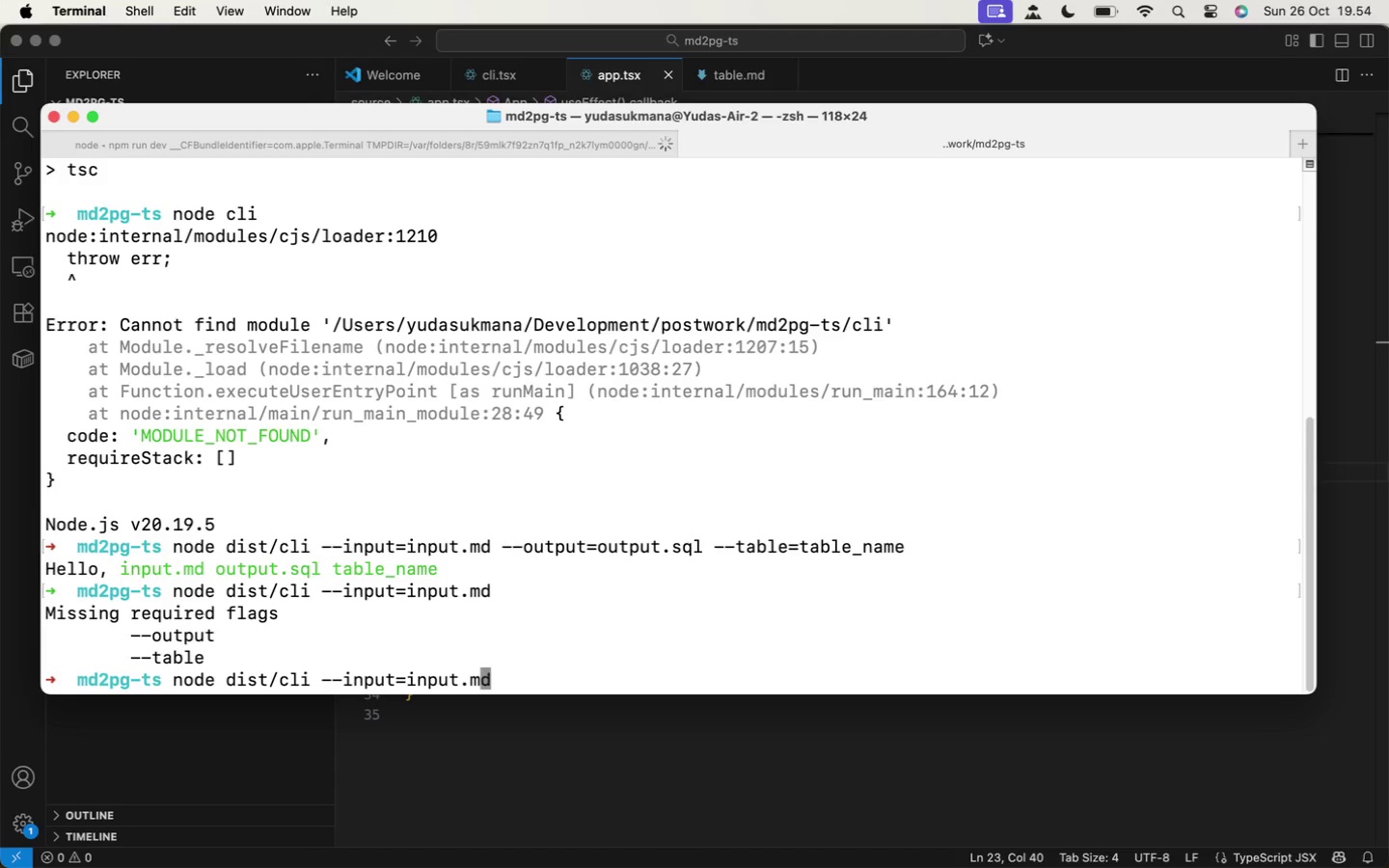 
key(ArrowLeft)
 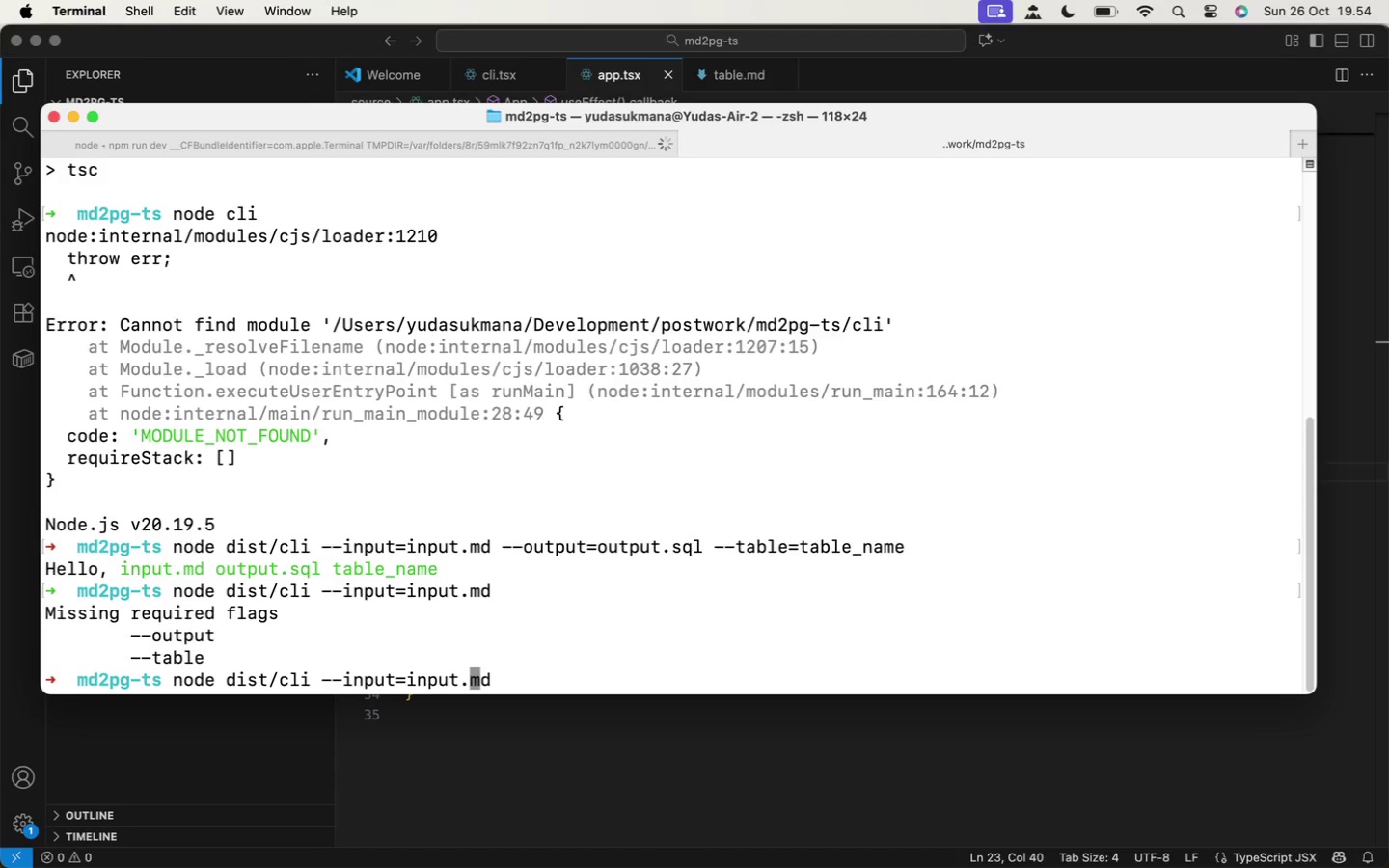 
key(ArrowLeft)
 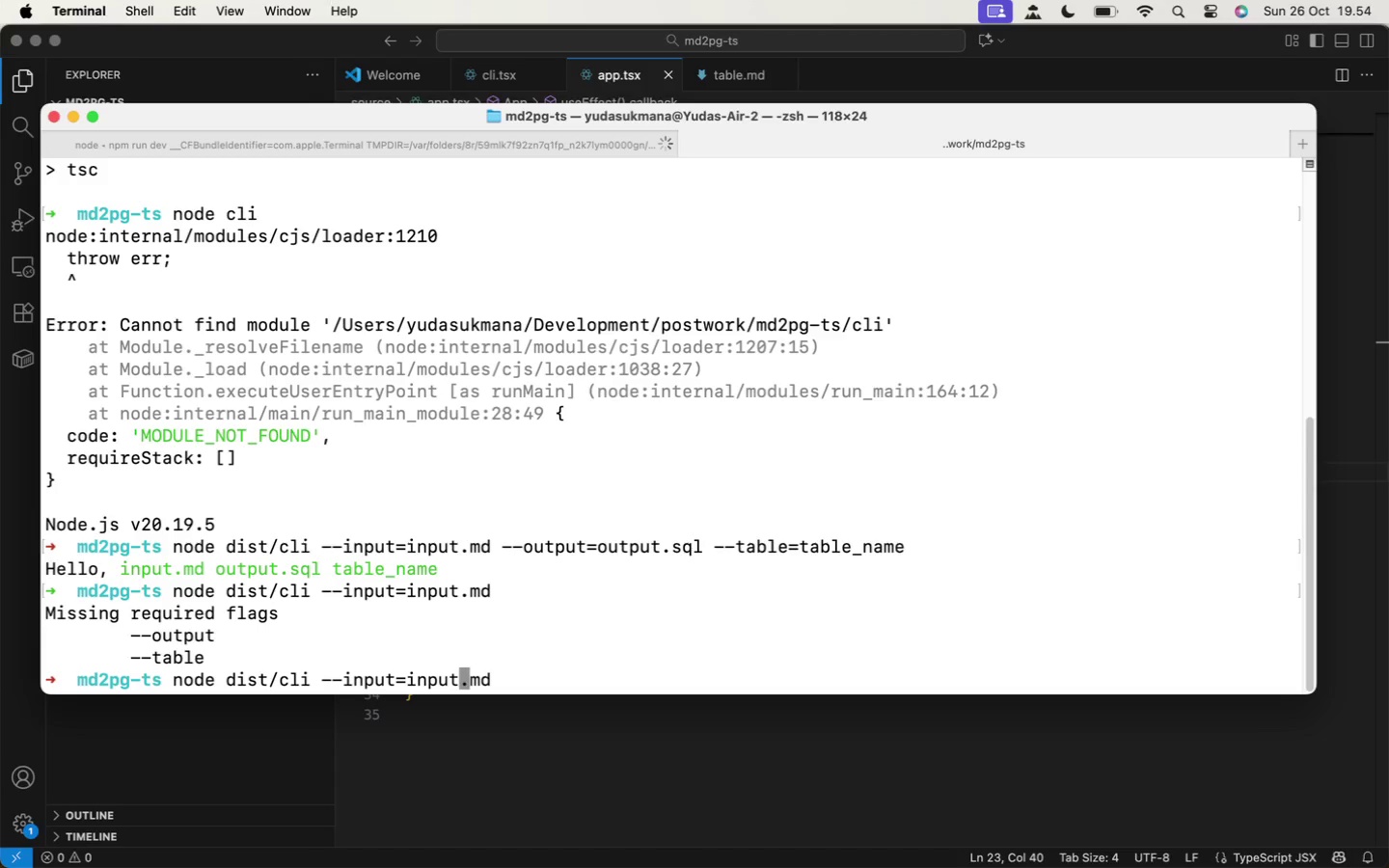 
key(Backspace)
key(Backspace)
key(Backspace)
key(Backspace)
key(Backspace)
type(table)
 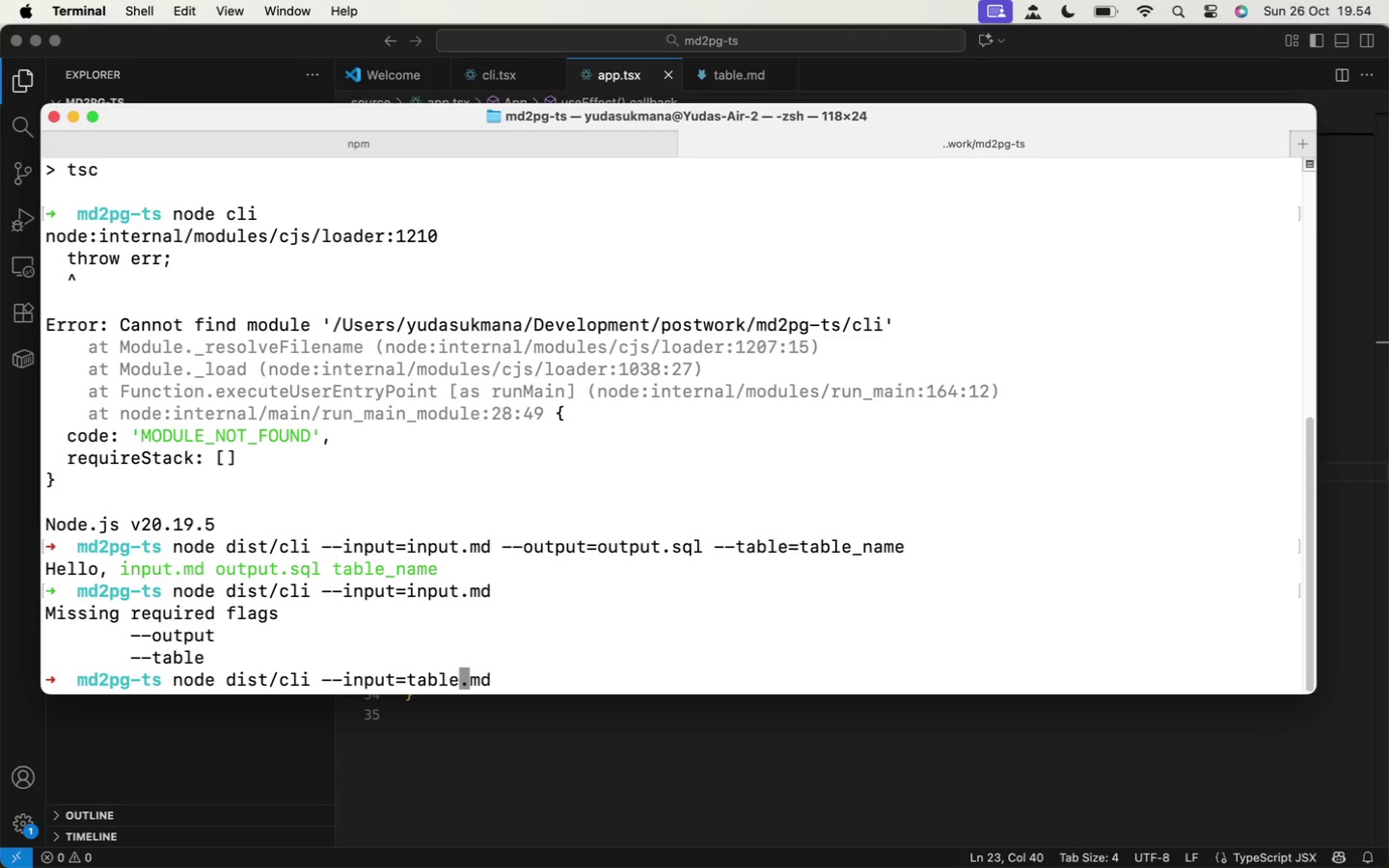 
key(ArrowRight)
 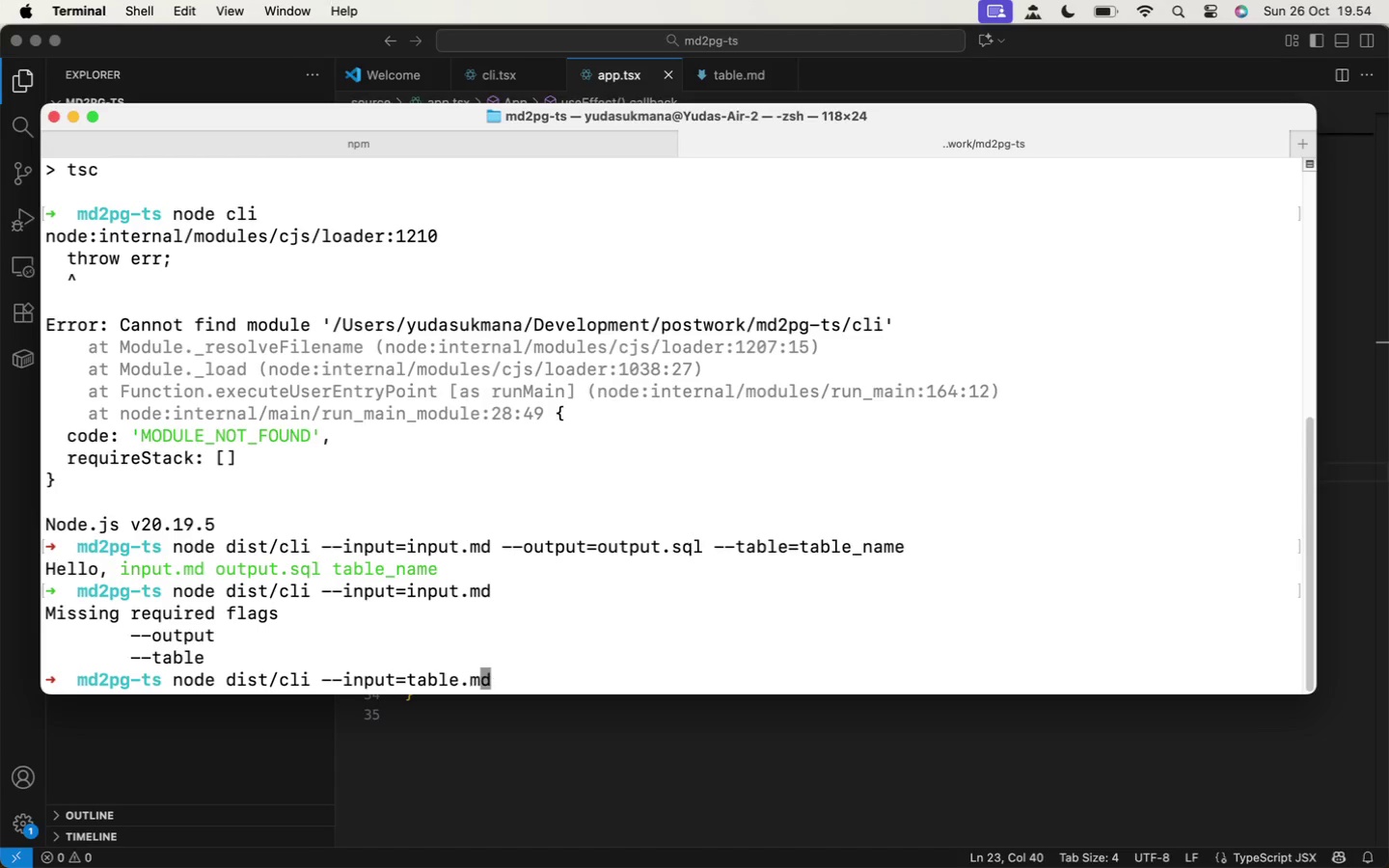 
key(ArrowRight)
 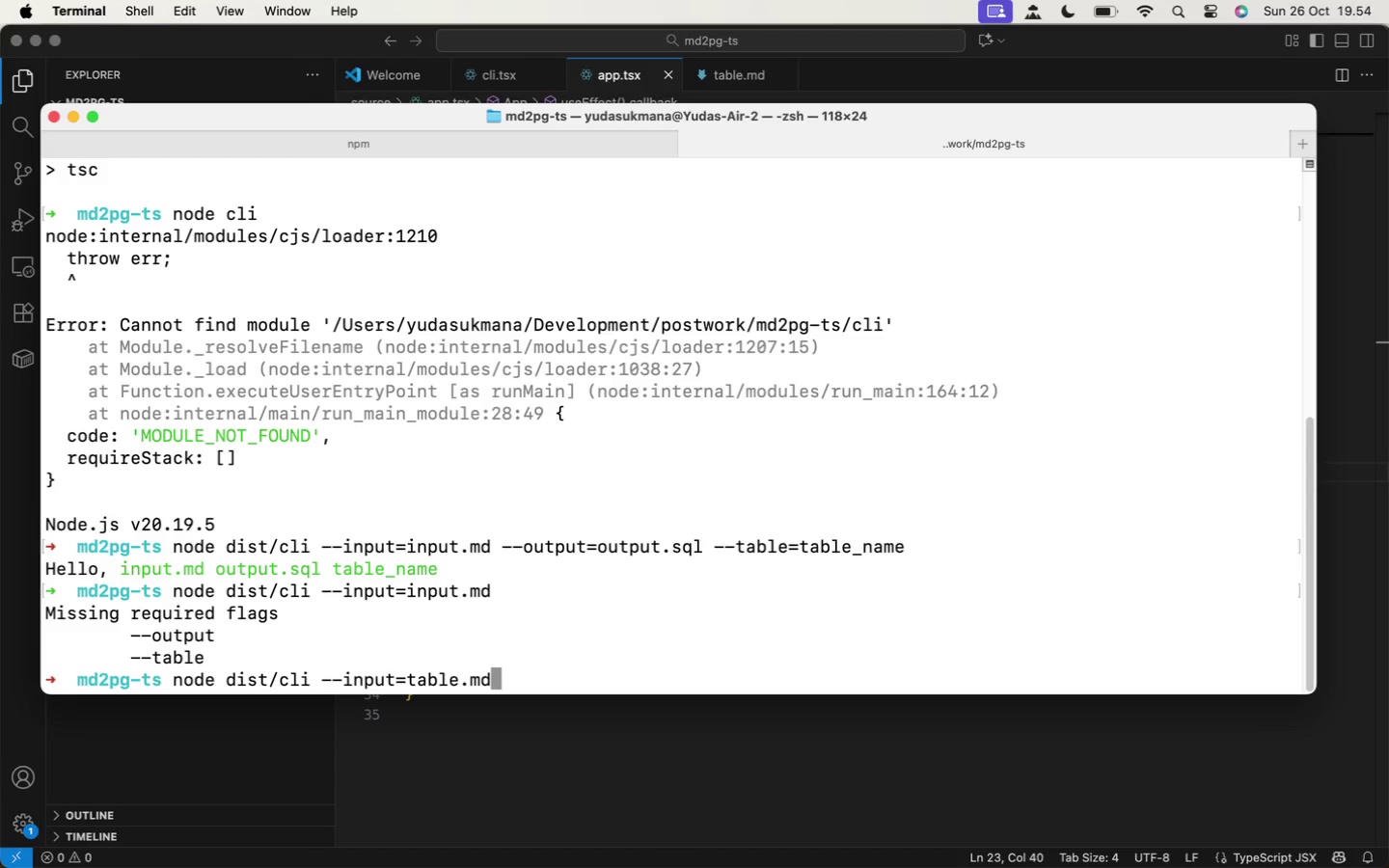 
key(ArrowRight)
 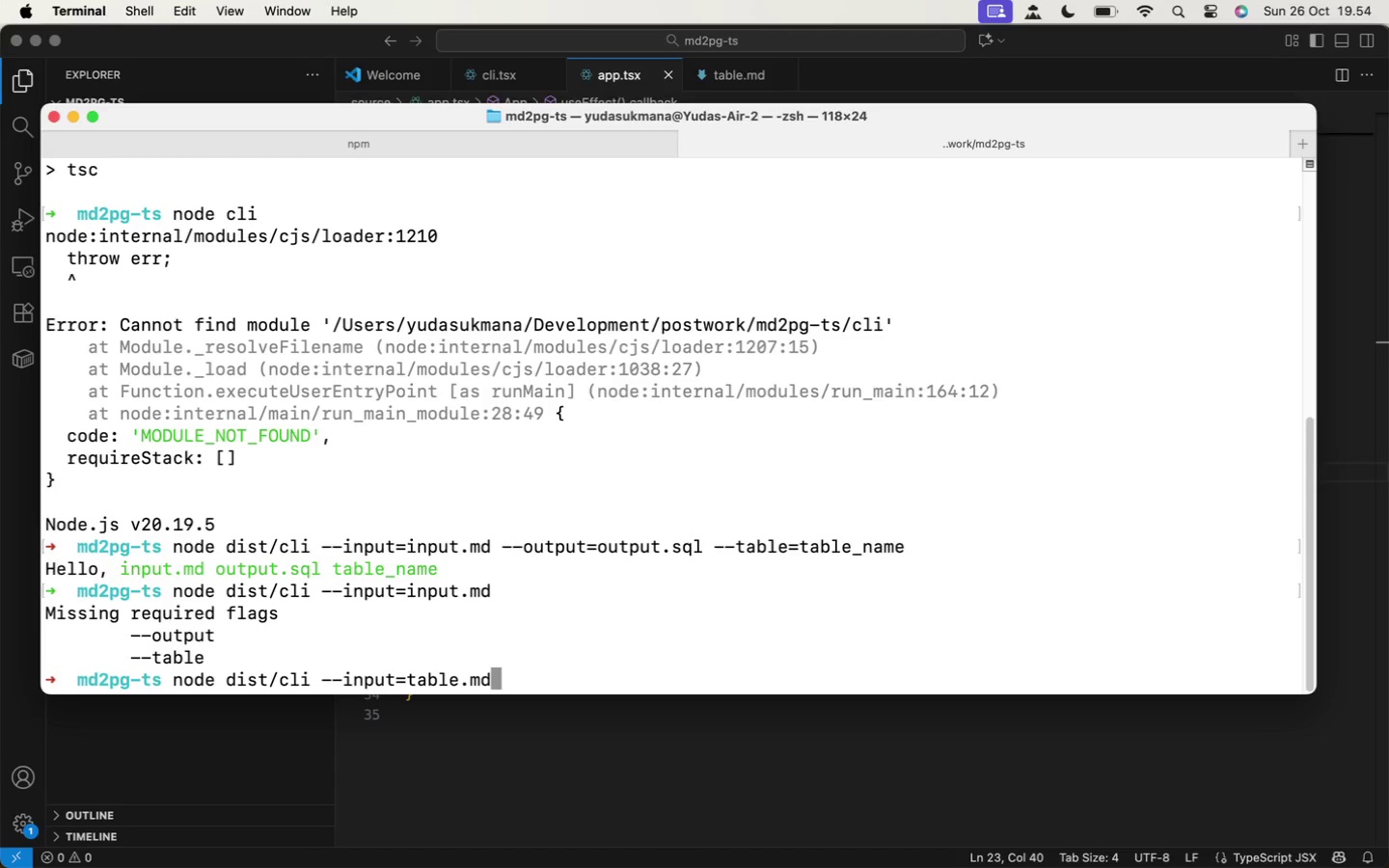 
type( --output=output.sql --table=sales_dat)
key(Backspace)
key(Backspace)
key(Backspace)
key(Backspace)
key(Backspace)
type(sales_data)
 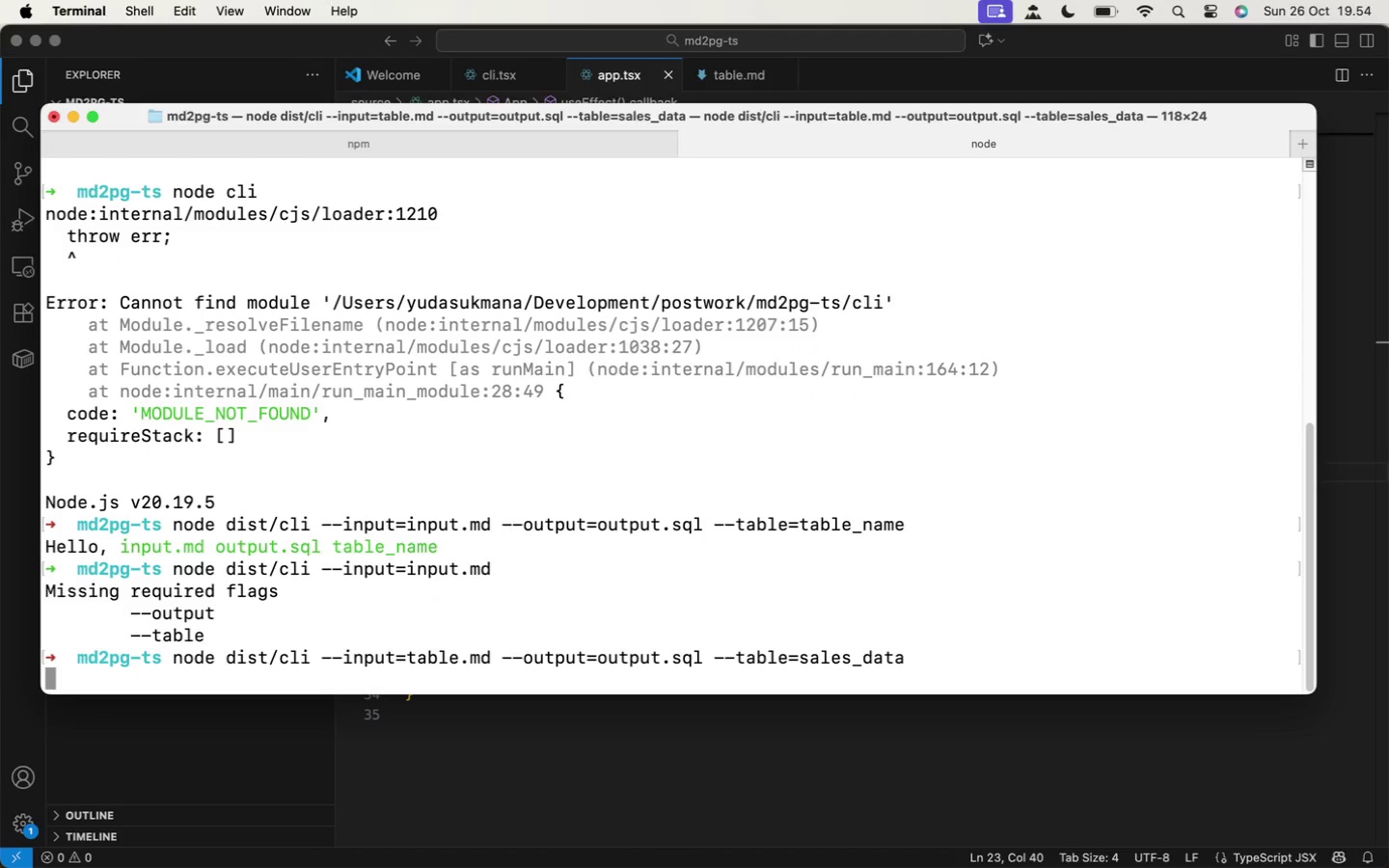 
 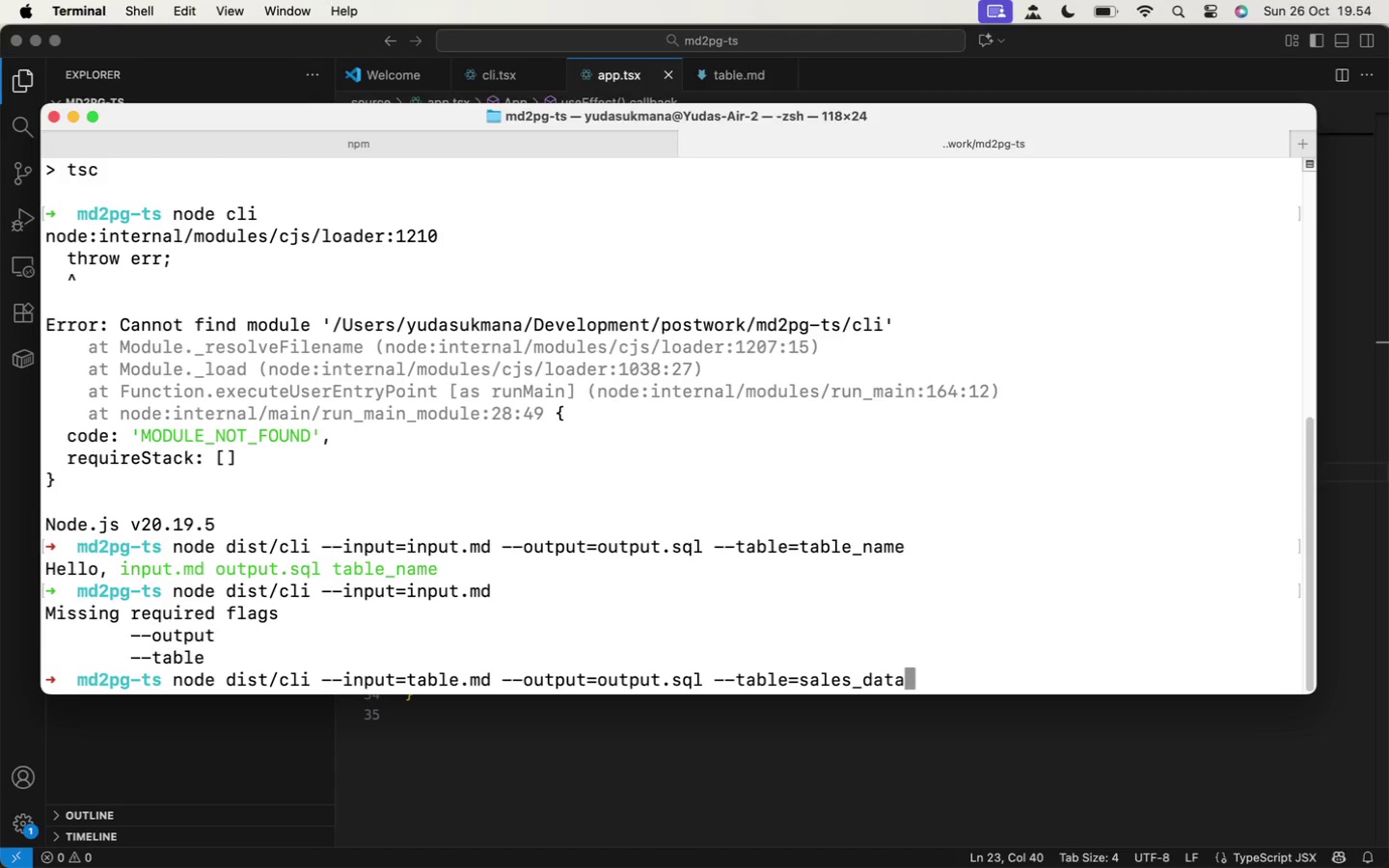 
key(Enter)
 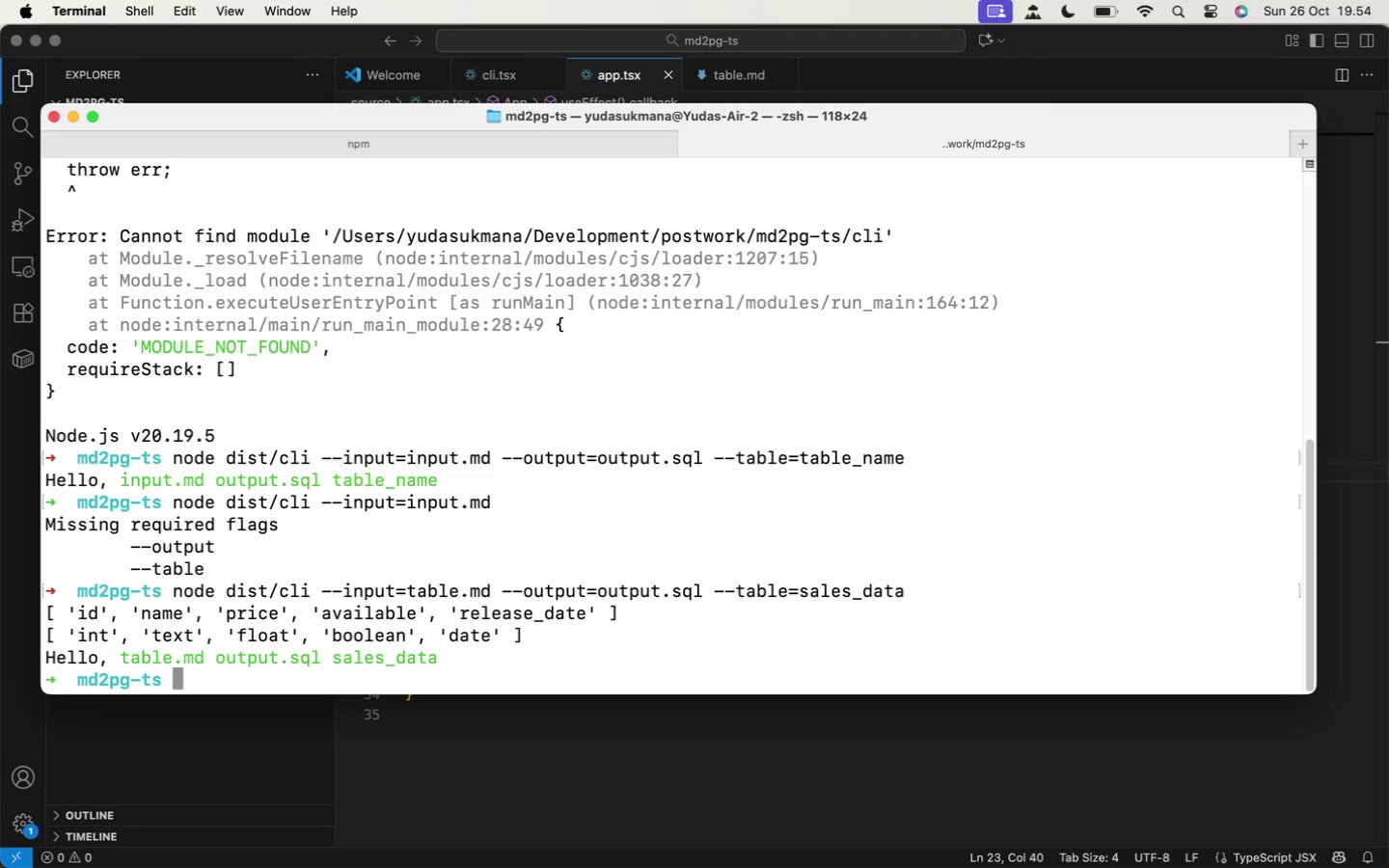 
wait(9.45)
 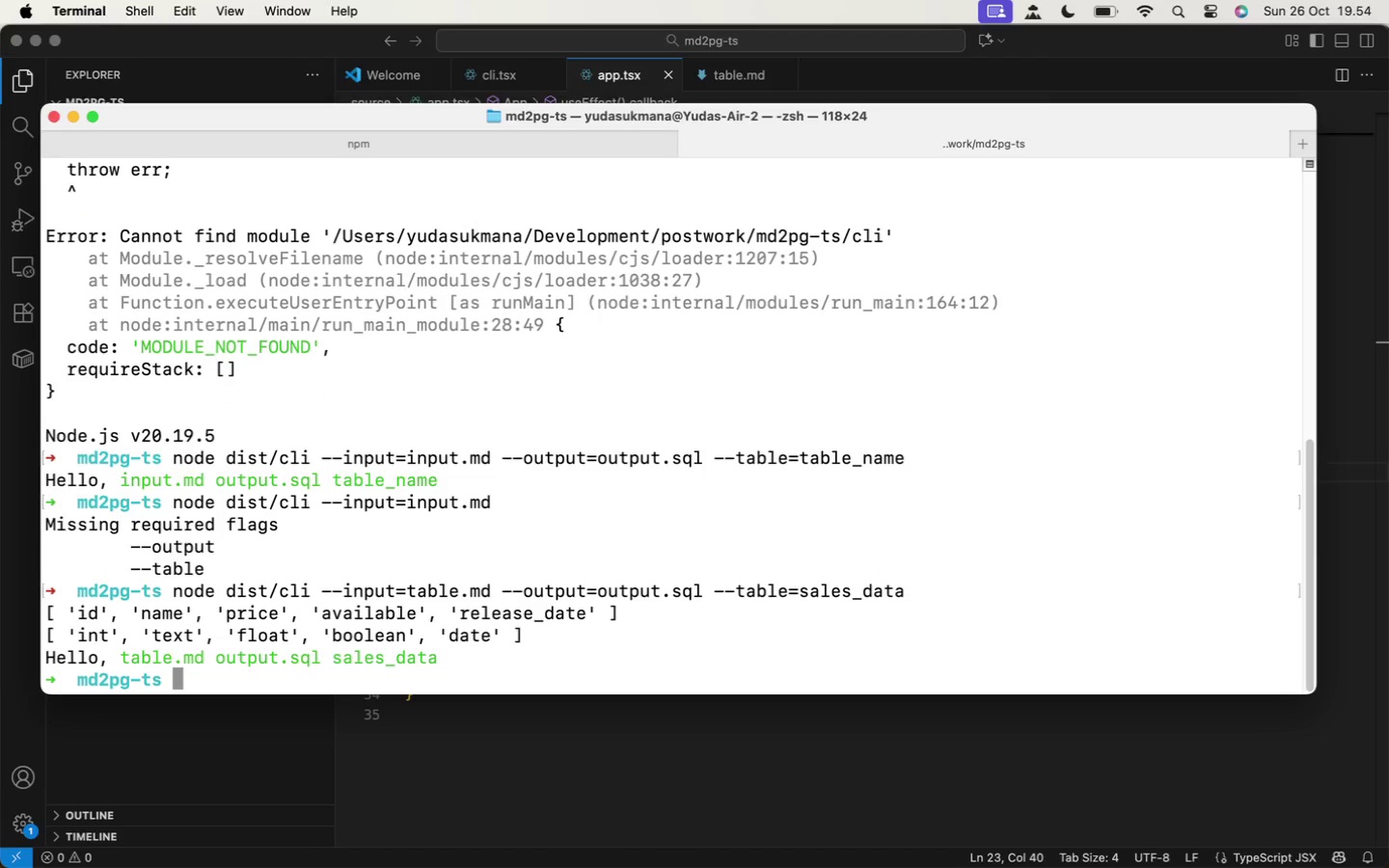 
left_click([700, 810])
 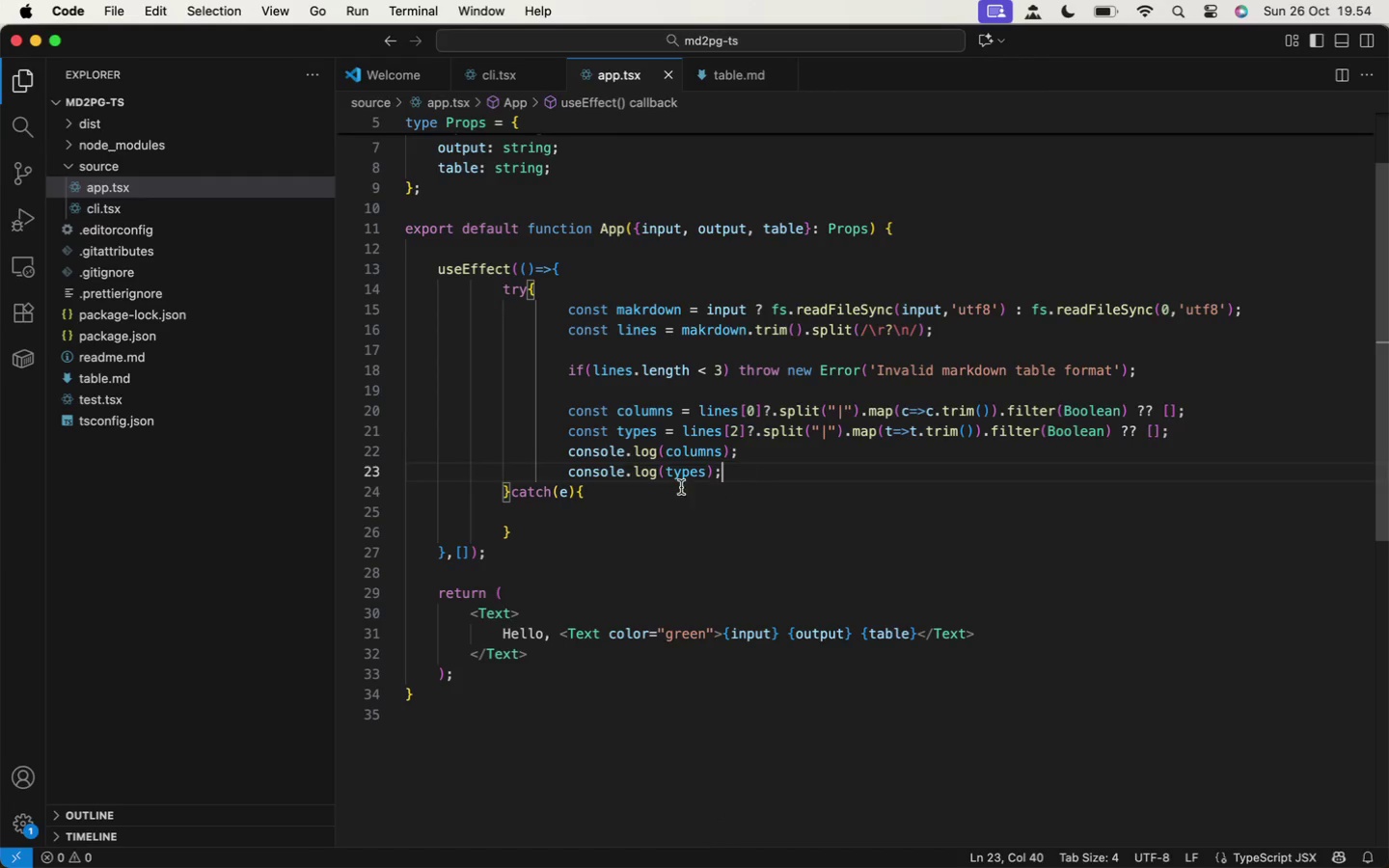 
hold_key(key=ShiftLeft, duration=0.47)
left_click([540, 452])
 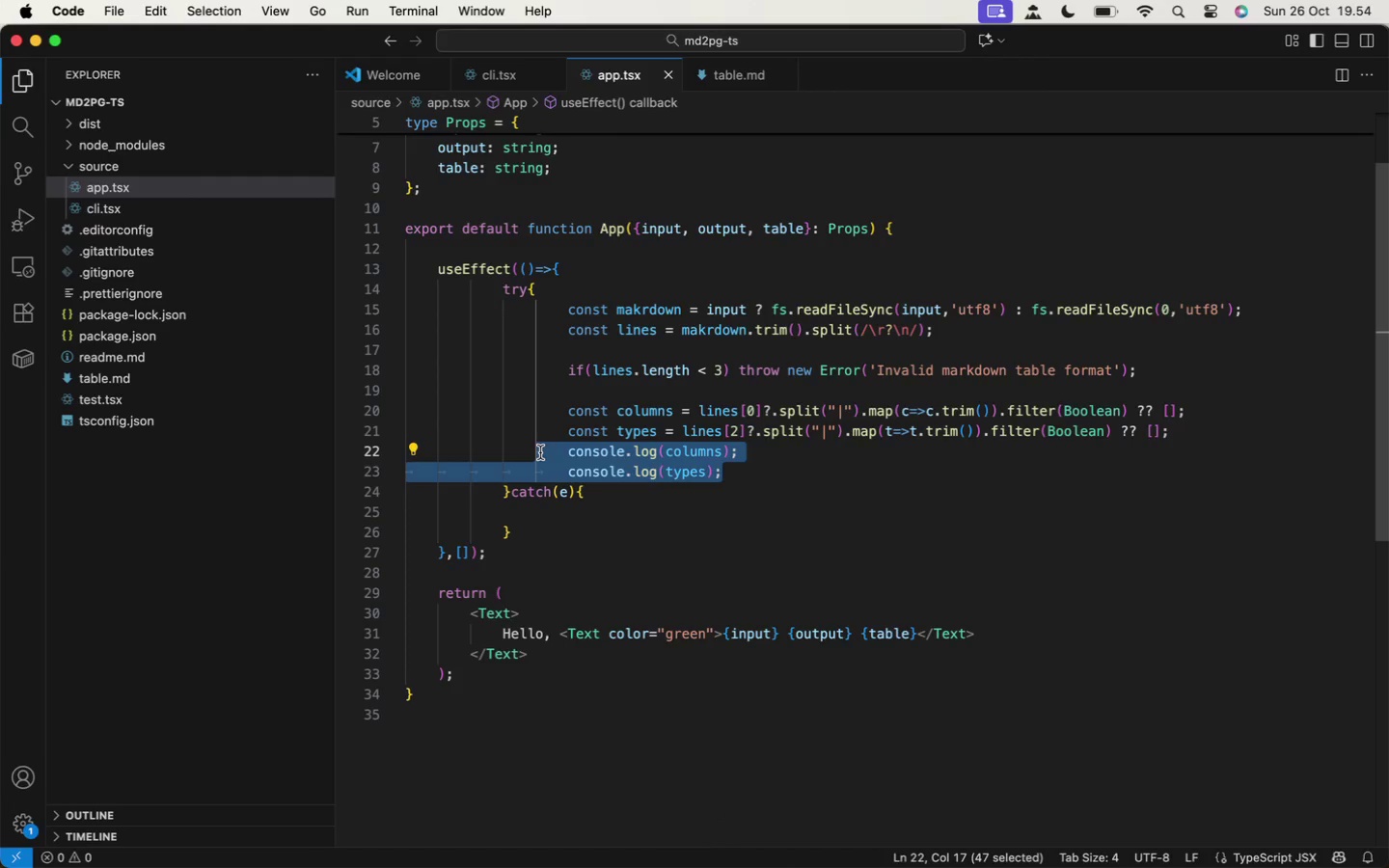 
key(Backspace)
 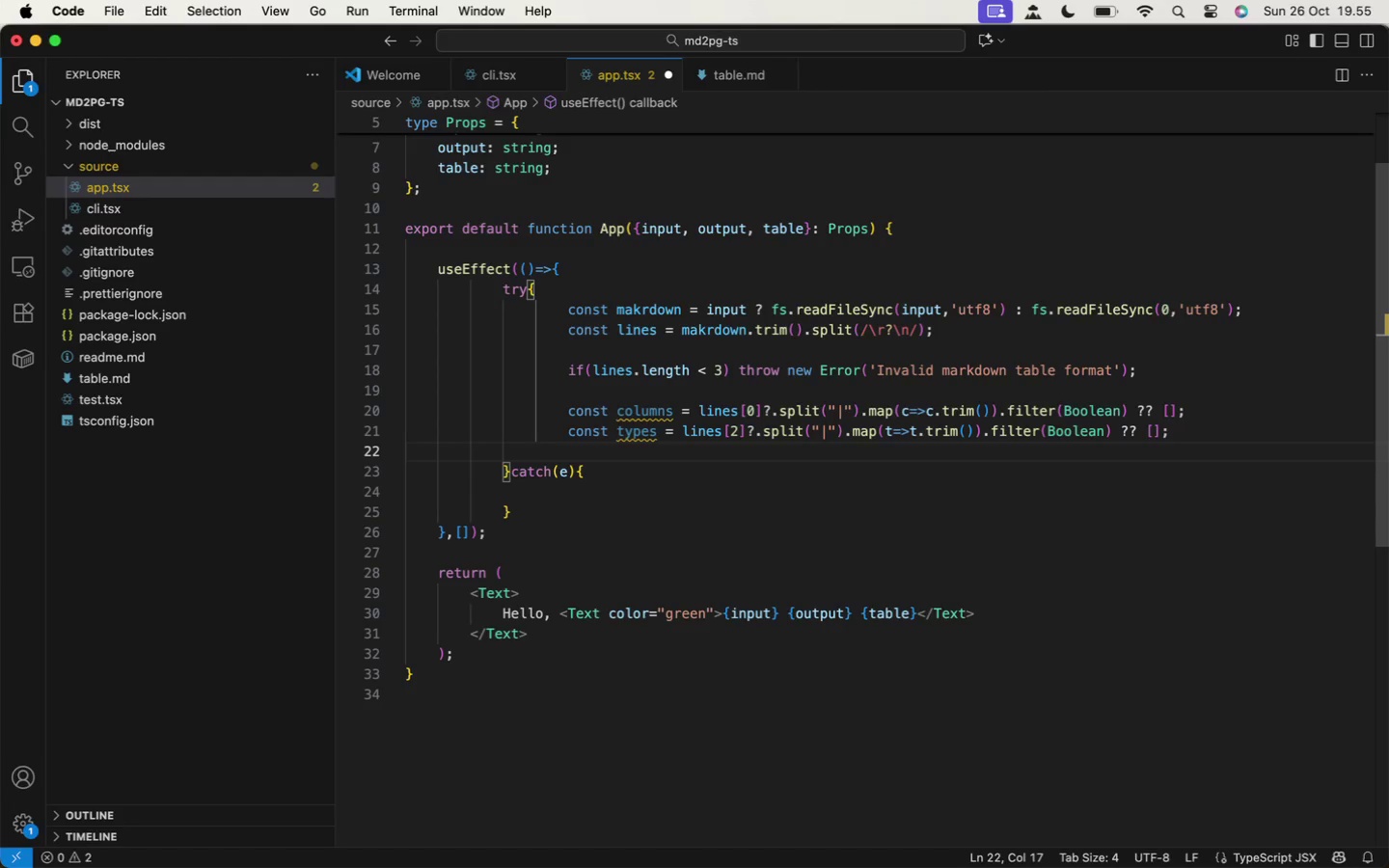 
wait(7.71)
 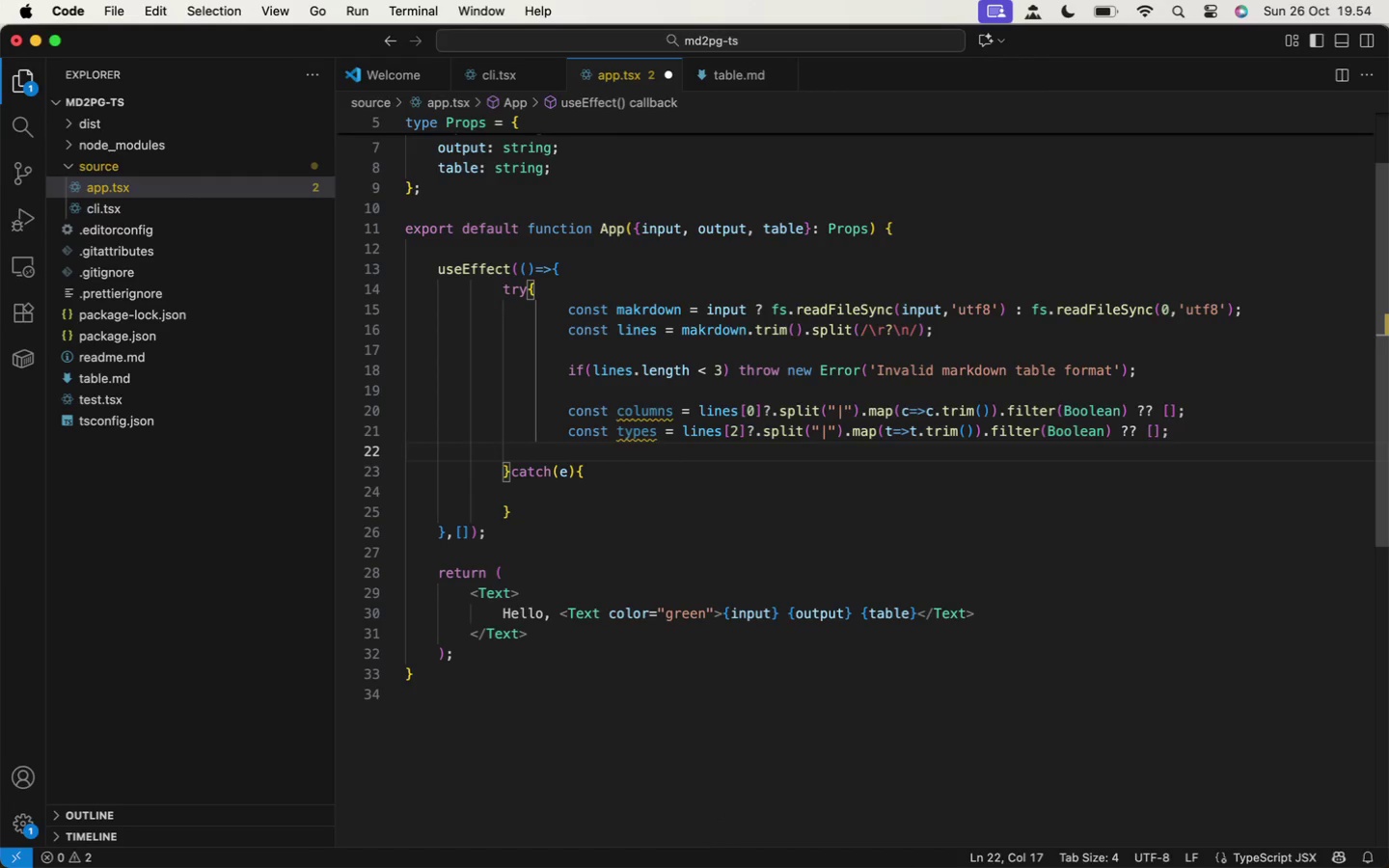 
key(Tab)
 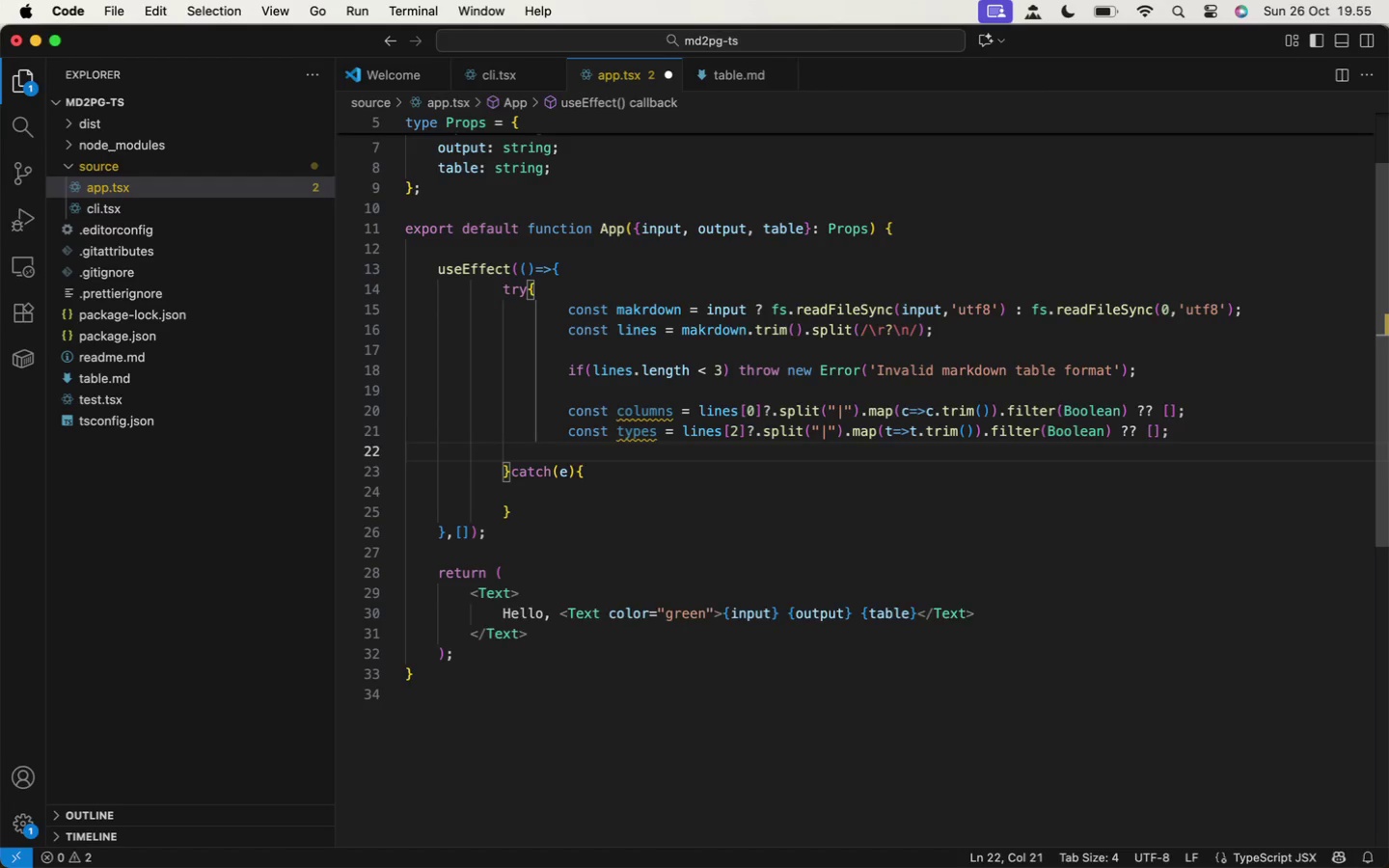 
key(Enter)
 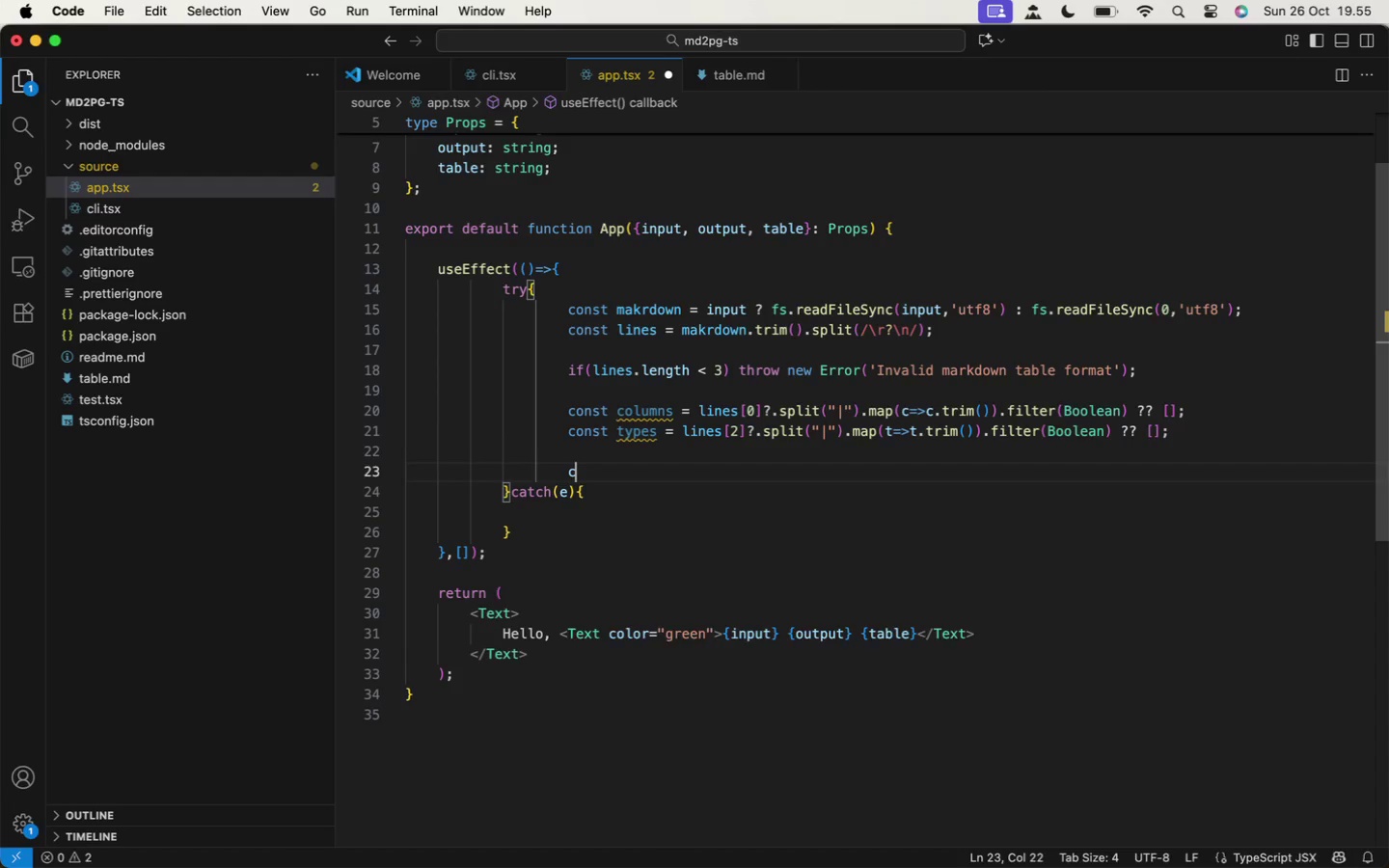 
type(const rows )
 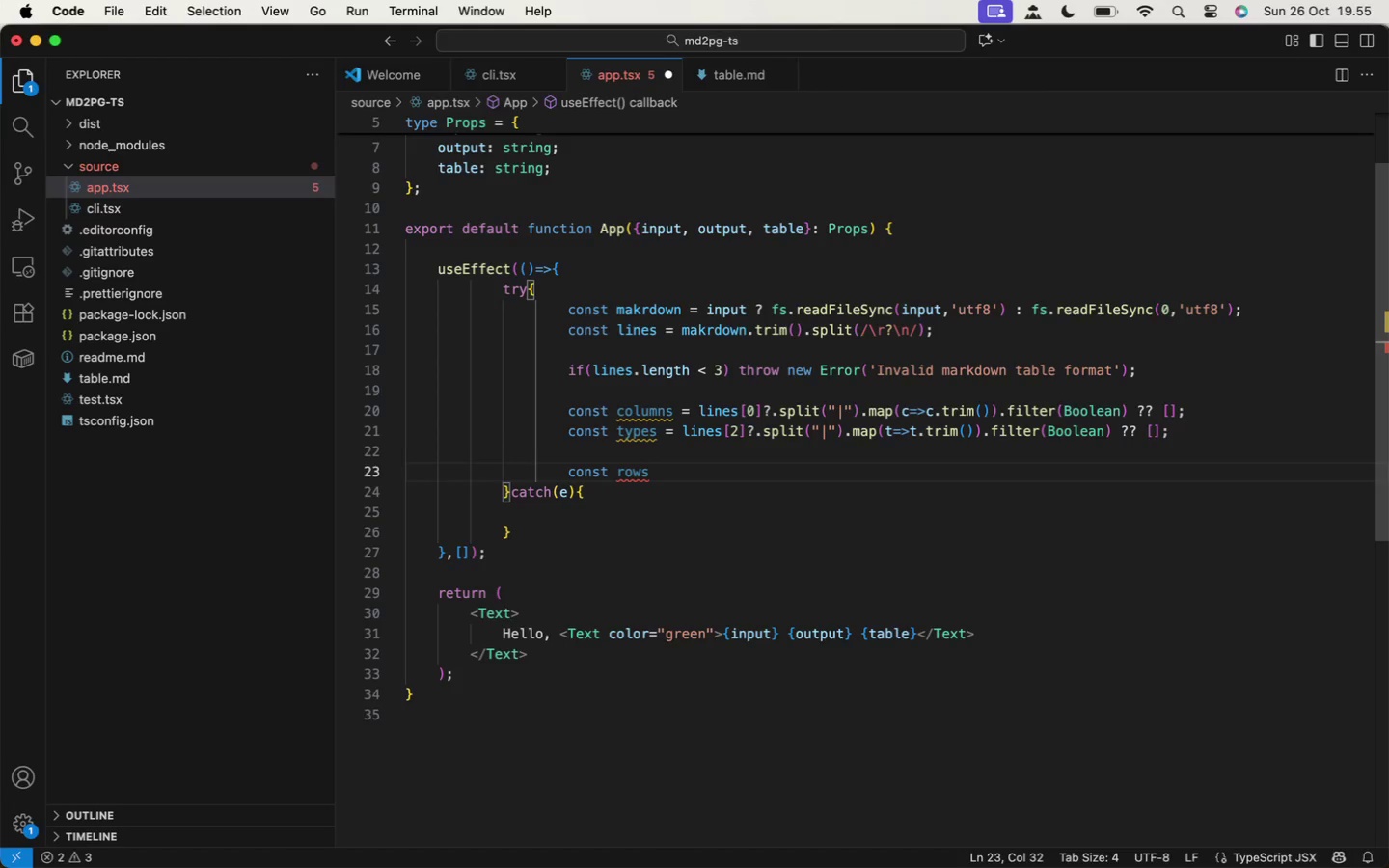 
hold_key(key=Backspace, duration=0.77)
 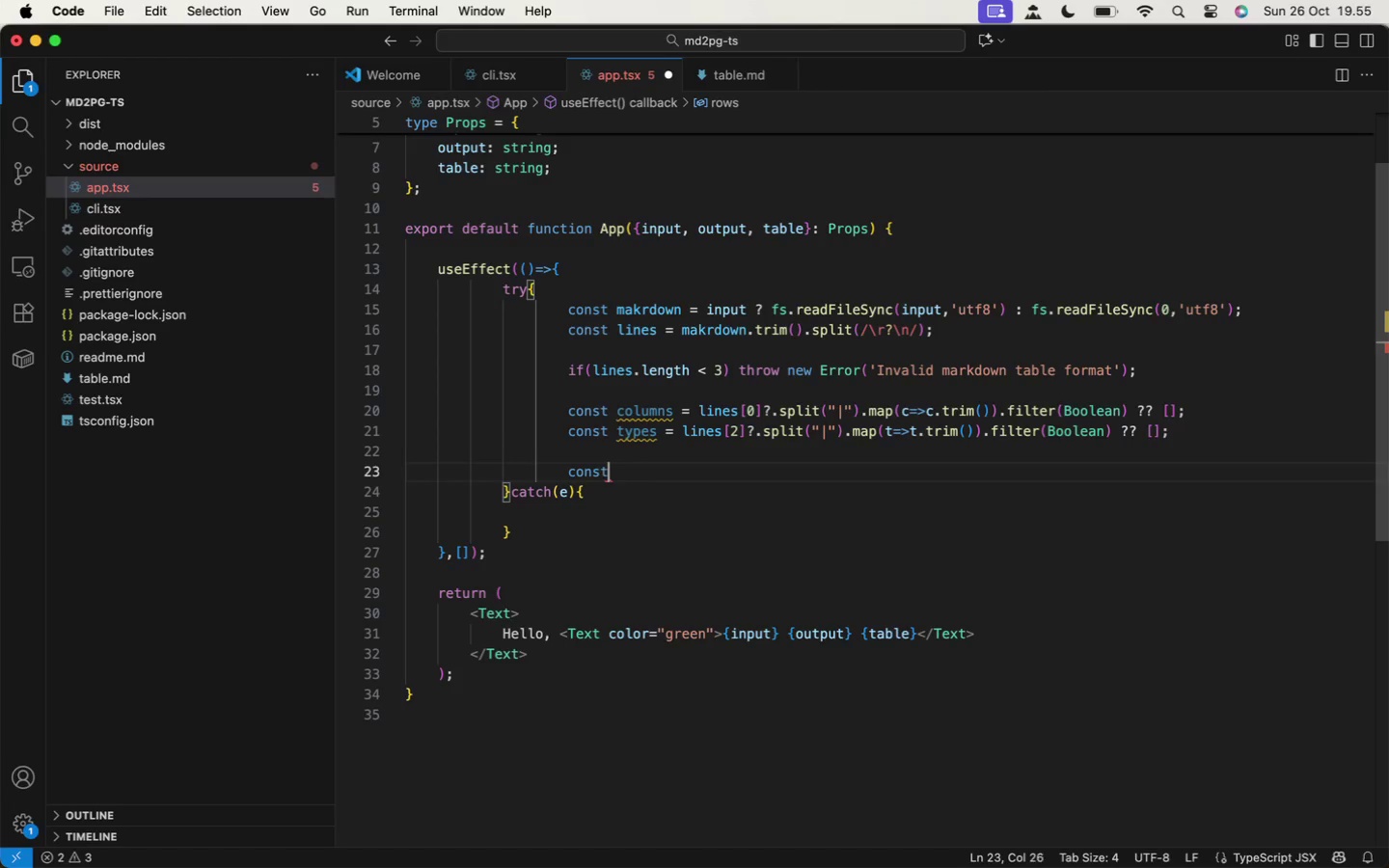 
key(Backspace)
key(Backspace)
key(Backspace)
key(Backspace)
key(Backspace)
key(Backspace)
key(Backspace)
key(Tab)
type(if()
 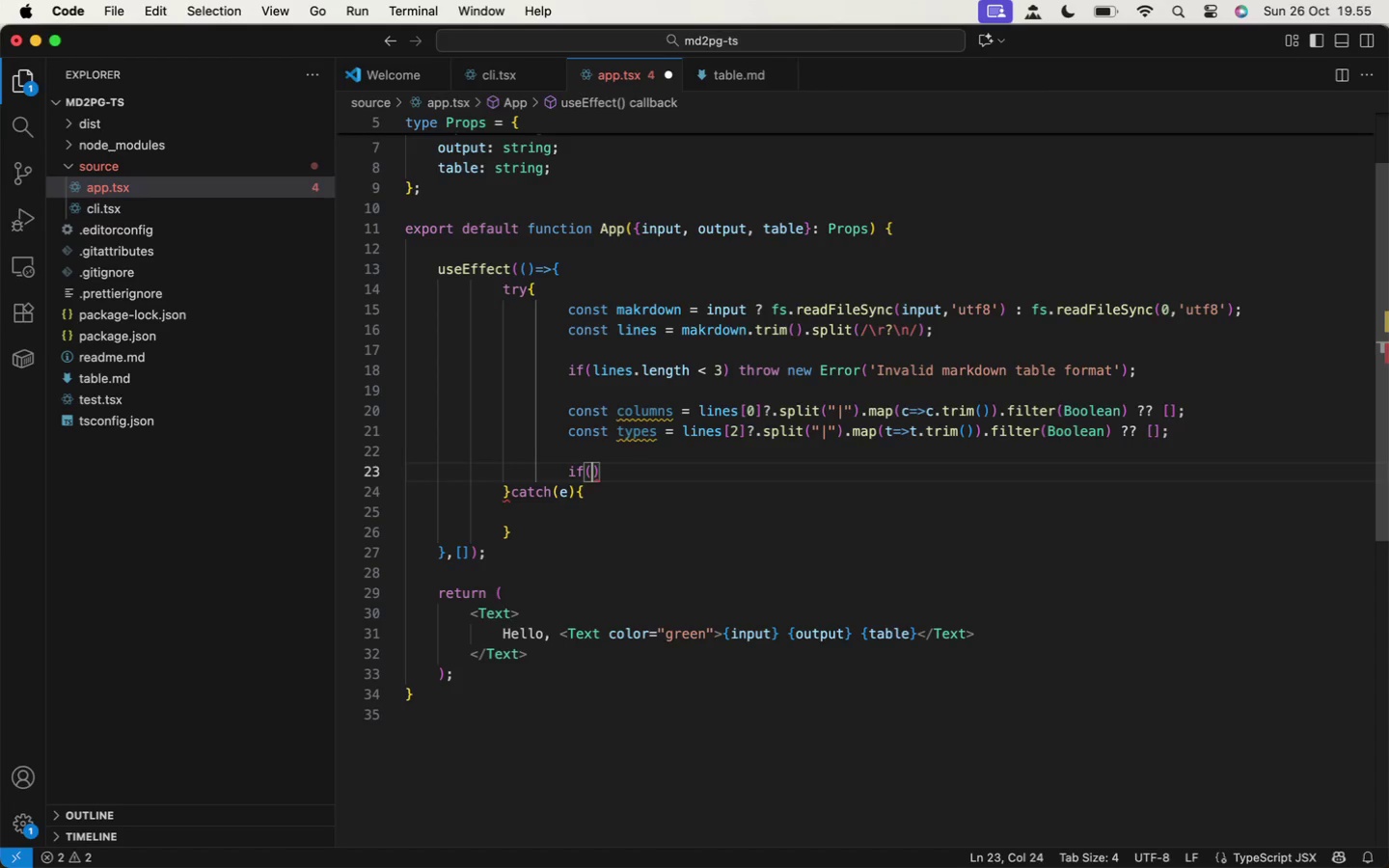 
wait(5.76)
 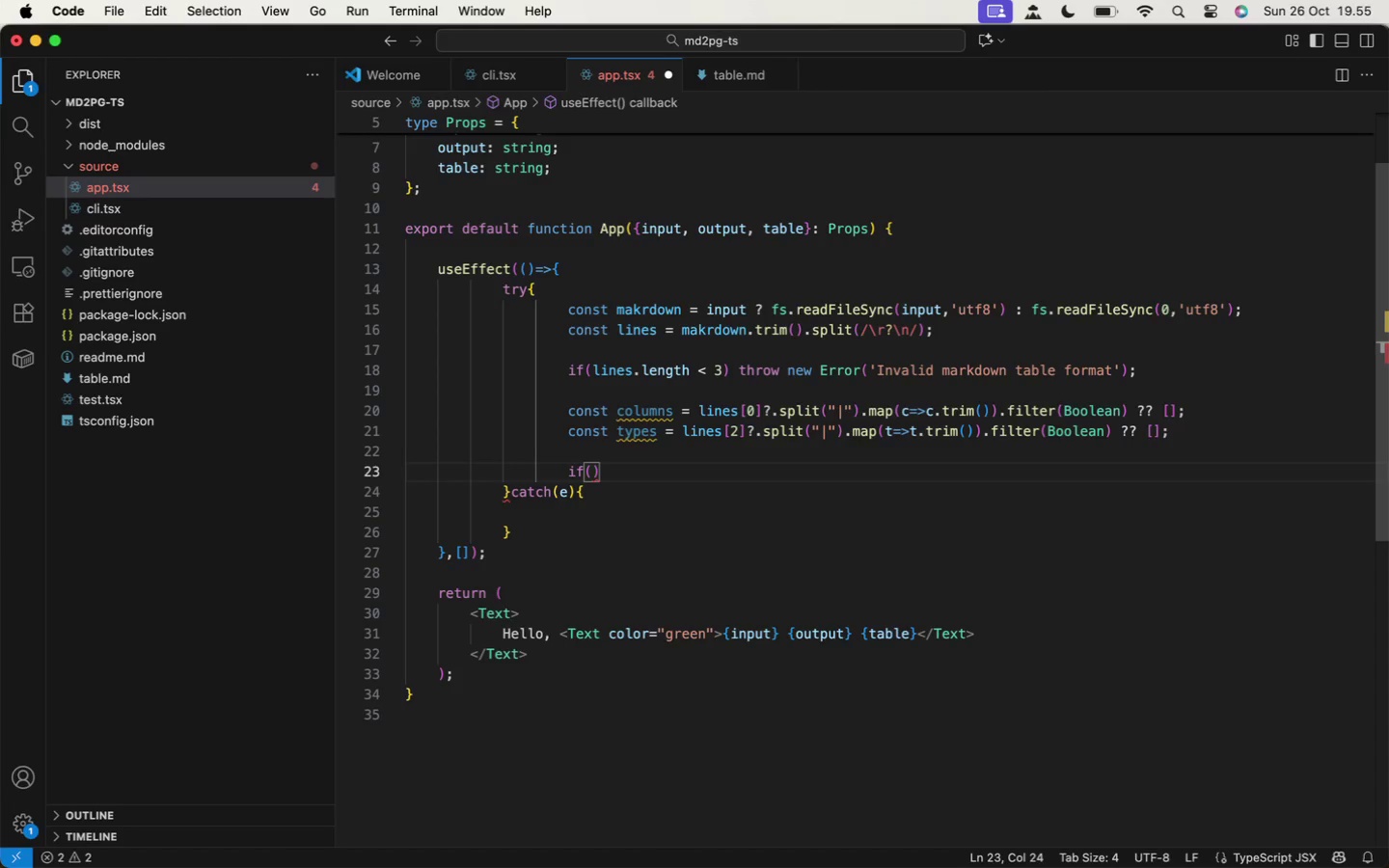 
type(colu)
 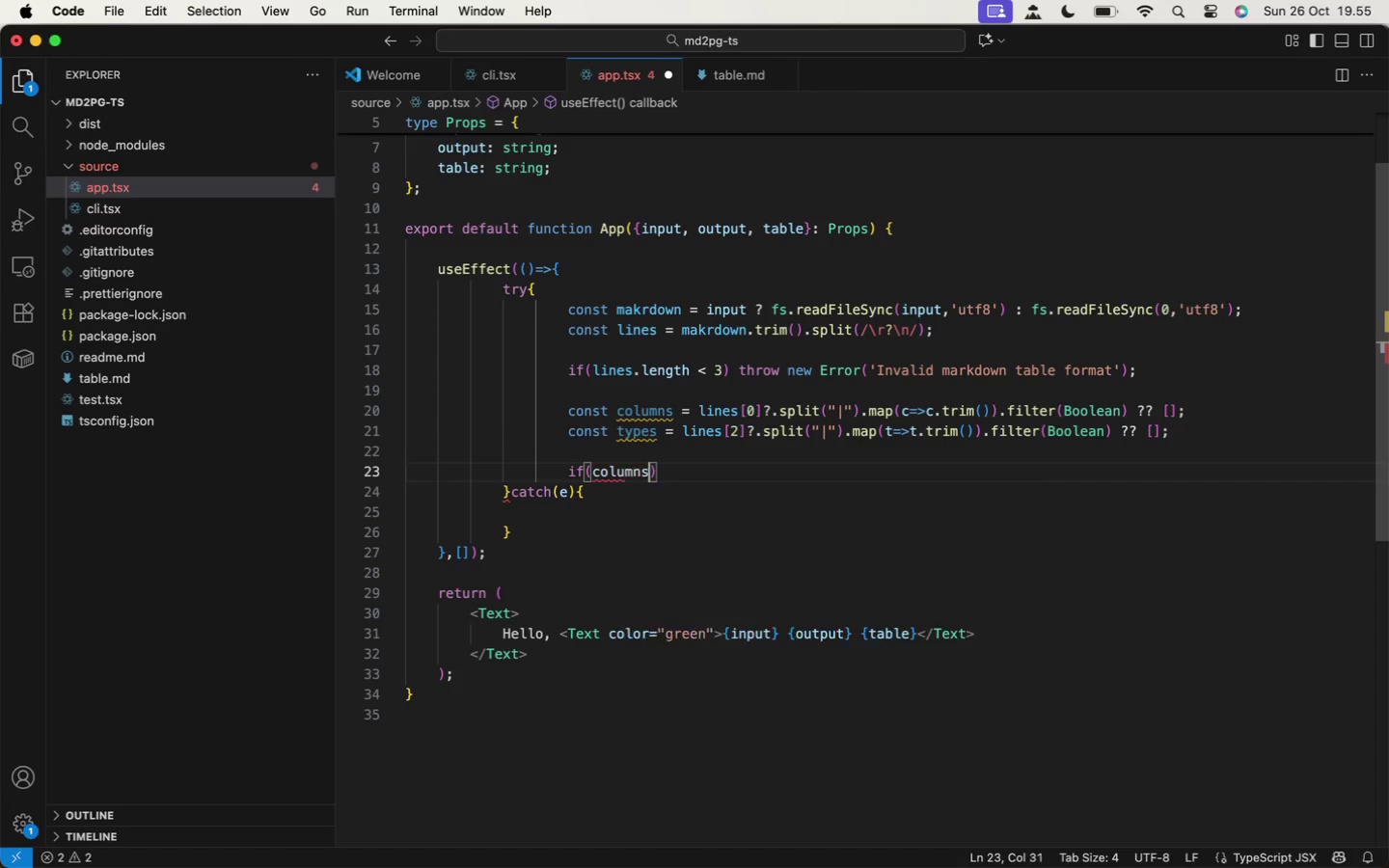 
key(Enter)
 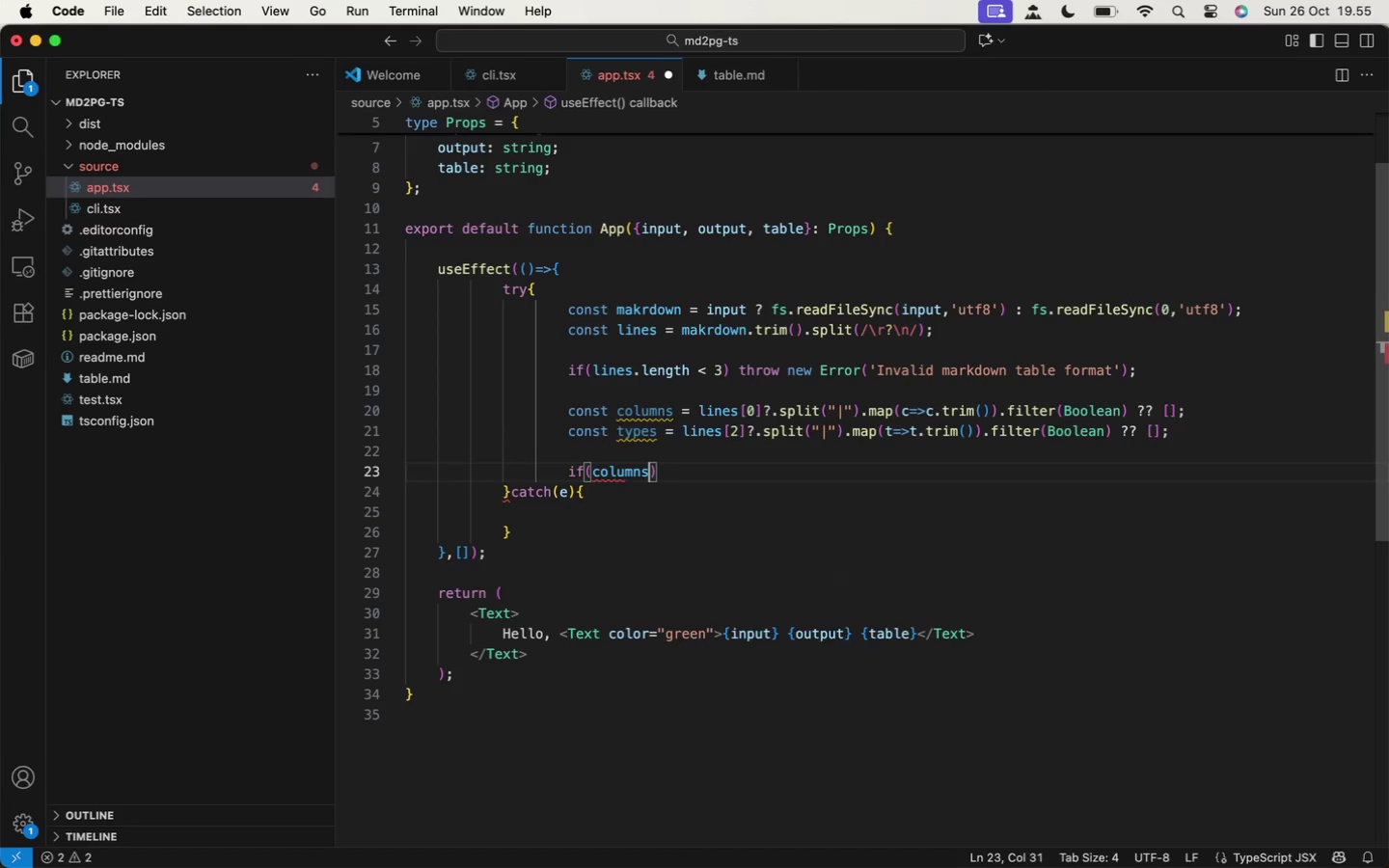 
type(.len)
 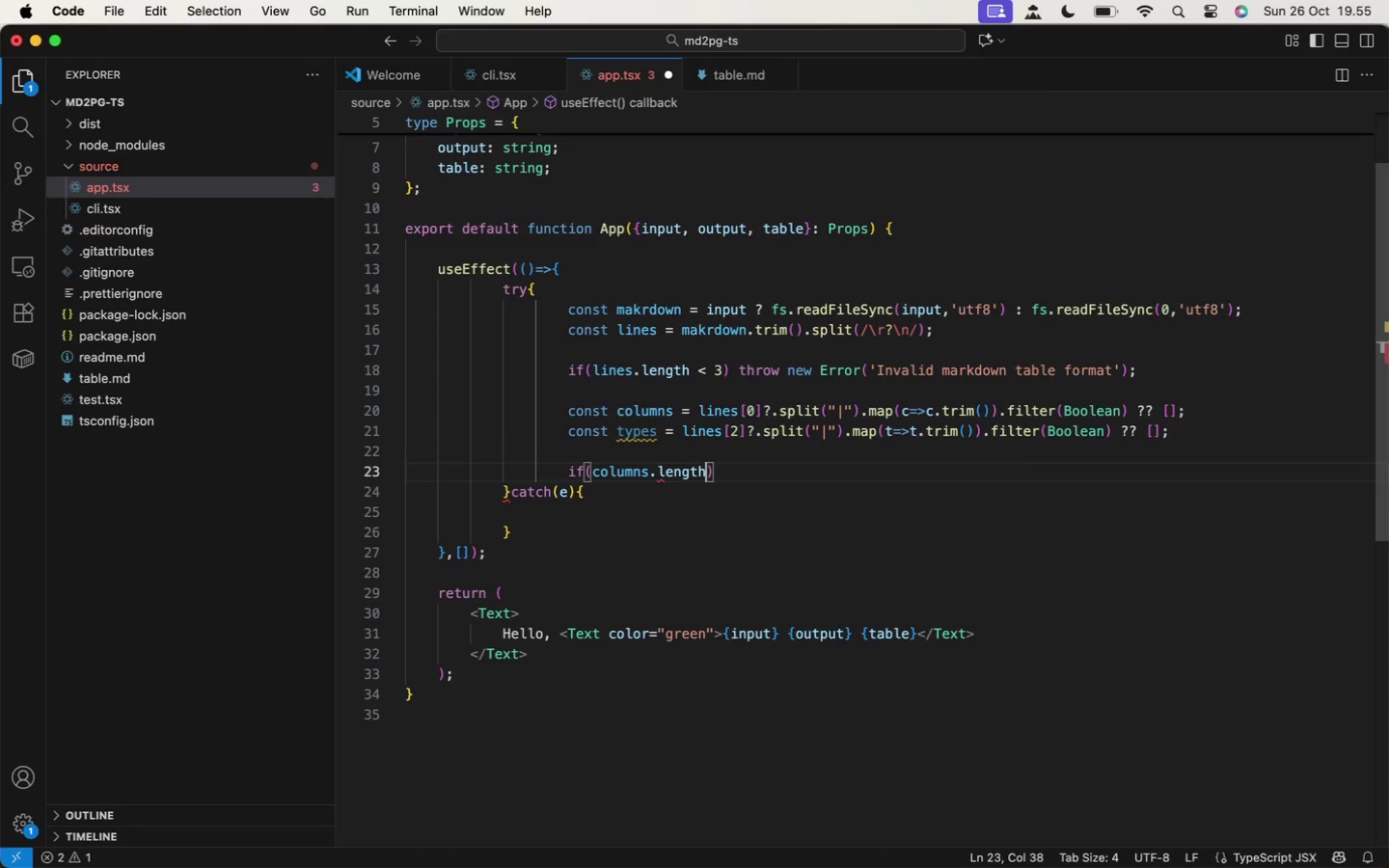 
key(Enter)
 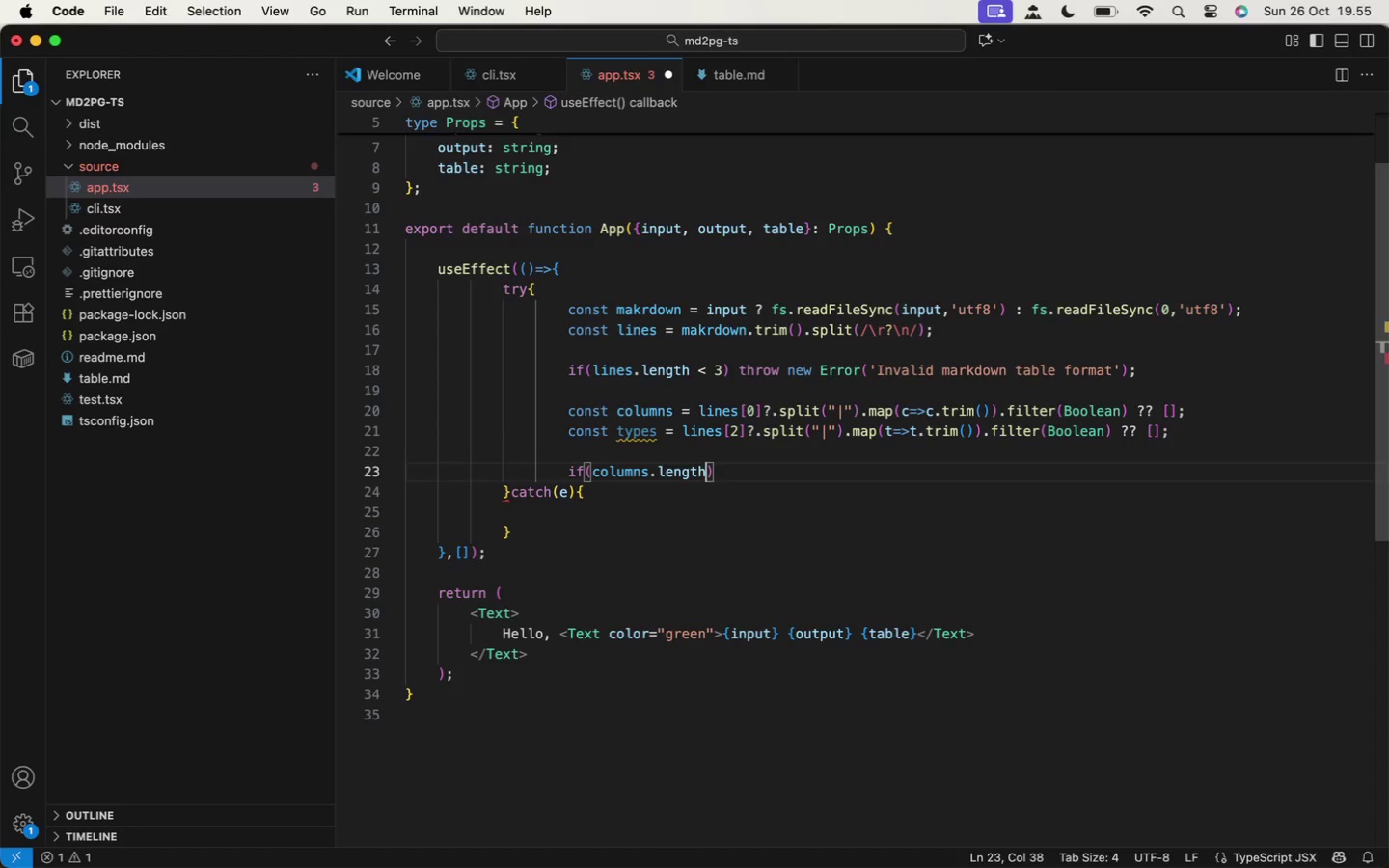 
type( !== types.len)
 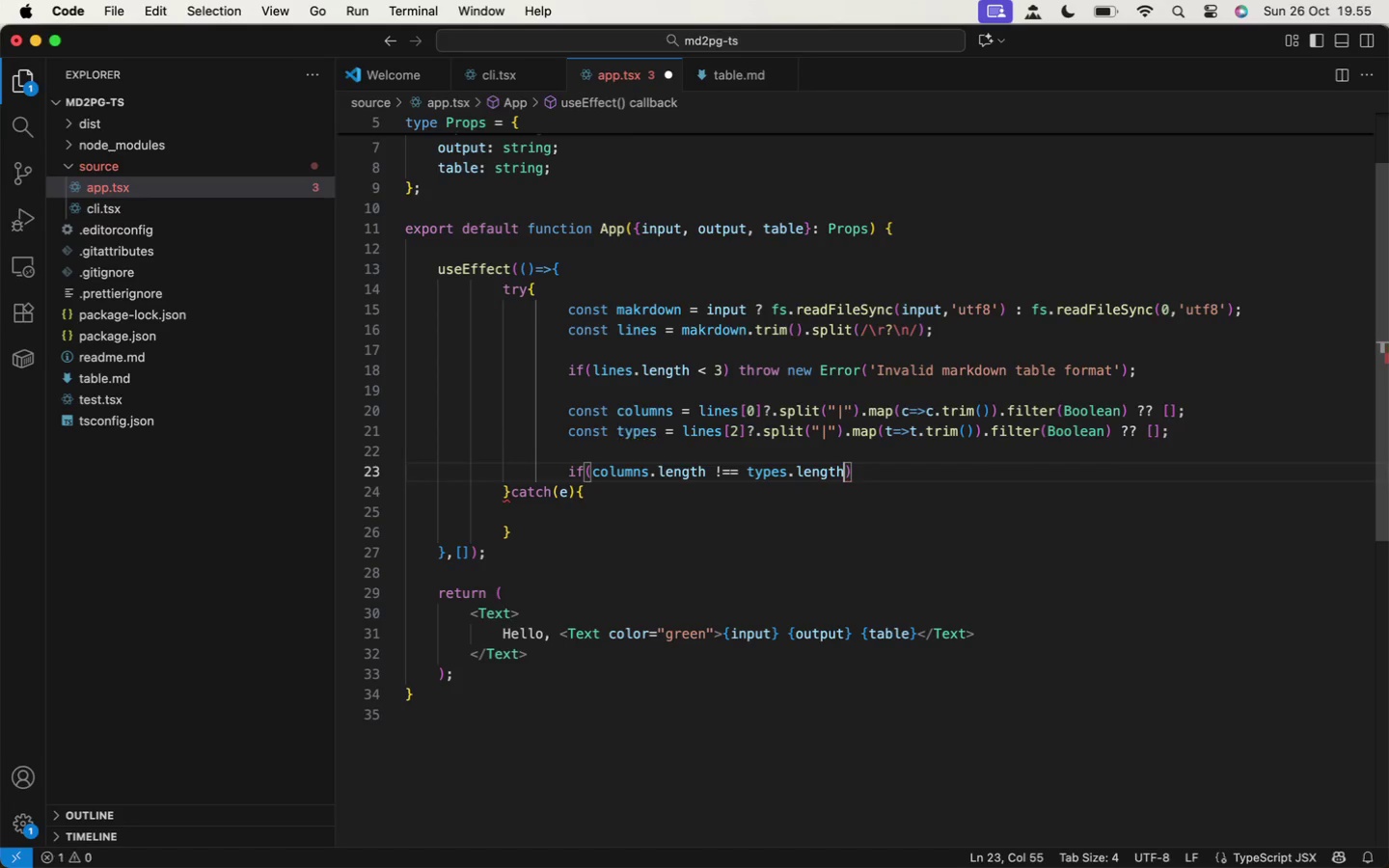 
 